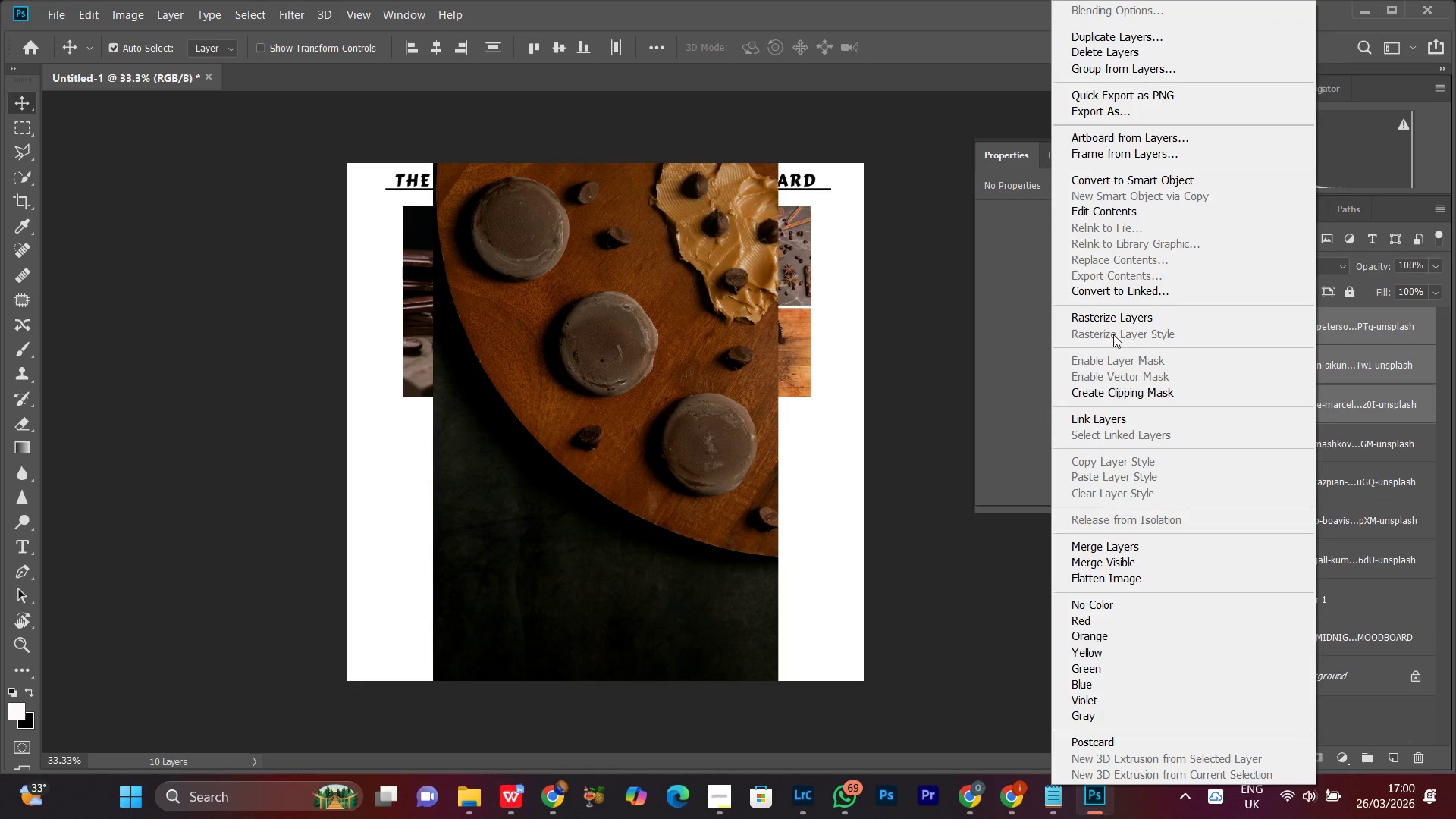 
left_click([1100, 311])
 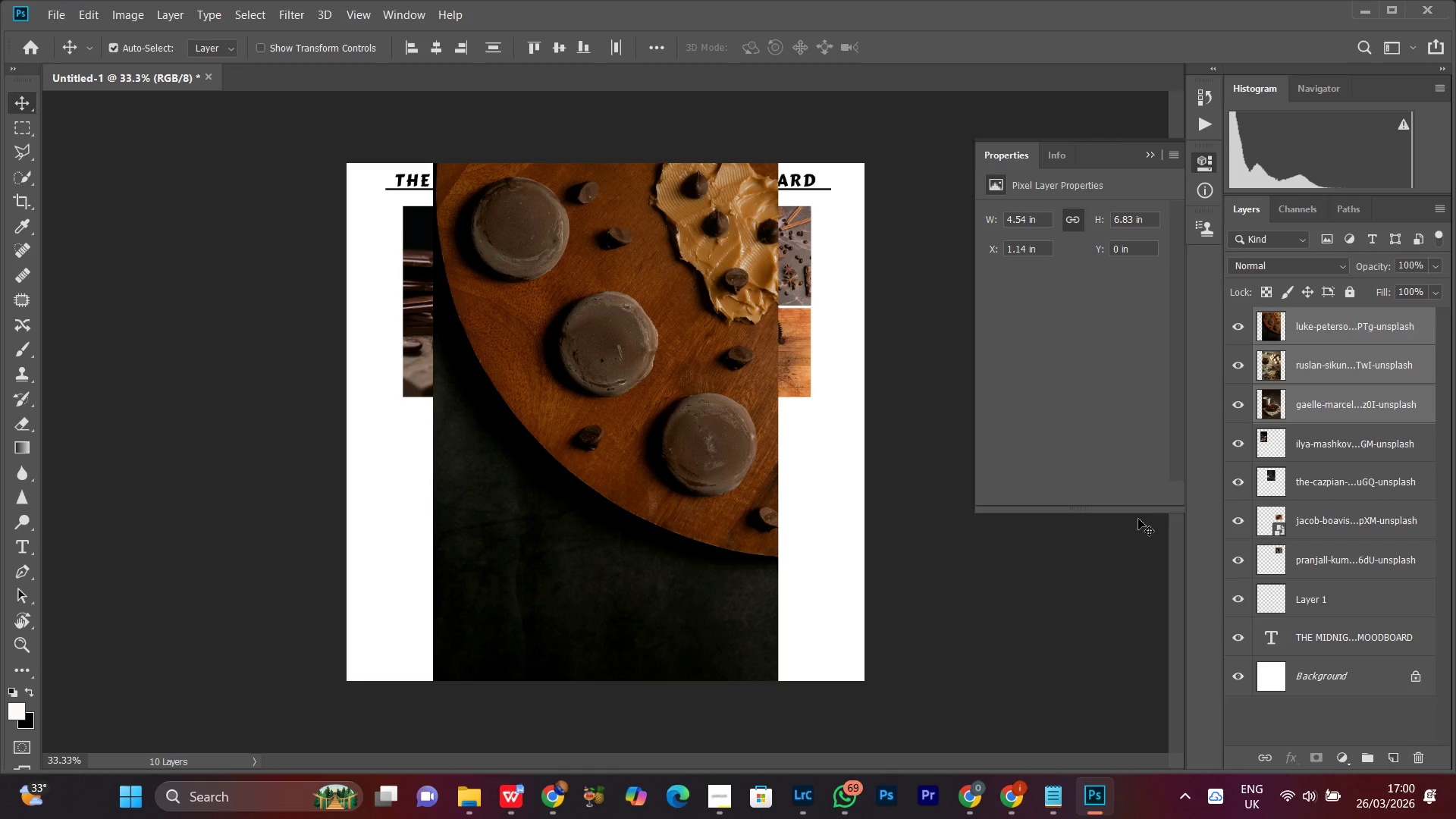 
key(Control+T)
 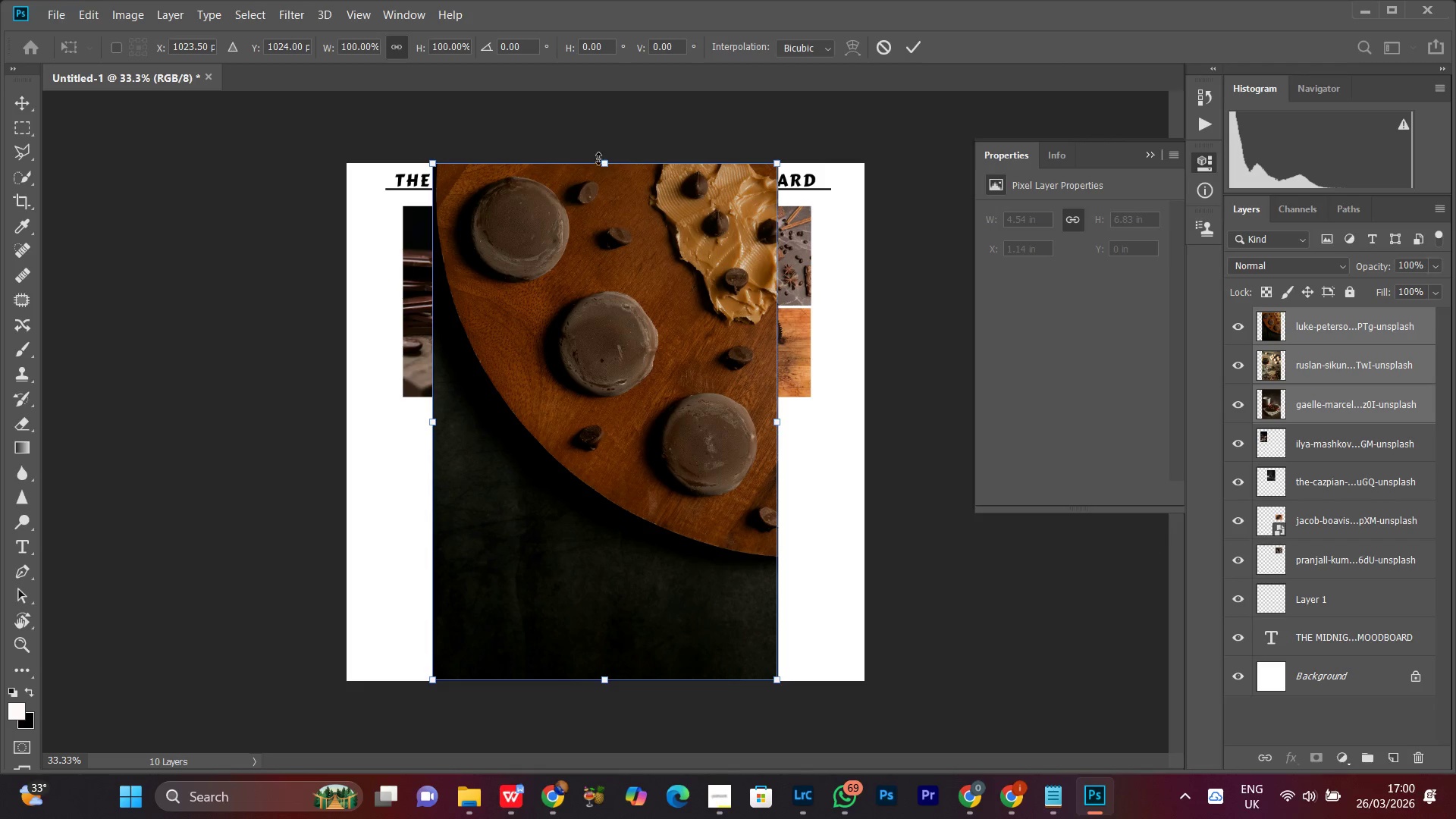 
left_click_drag(start_coordinate=[606, 165], to_coordinate=[606, 458])
 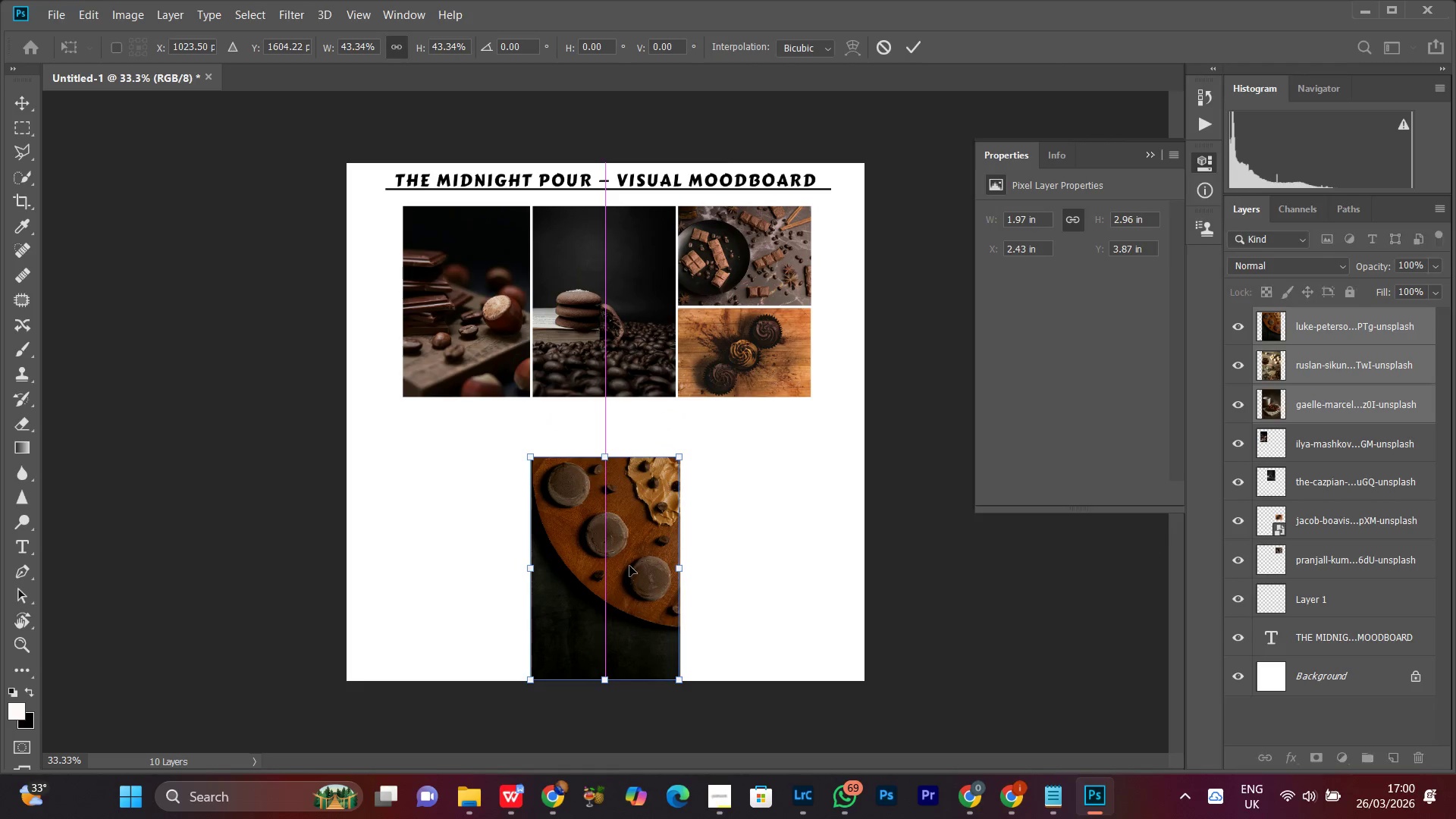 
left_click_drag(start_coordinate=[628, 565], to_coordinate=[502, 516])
 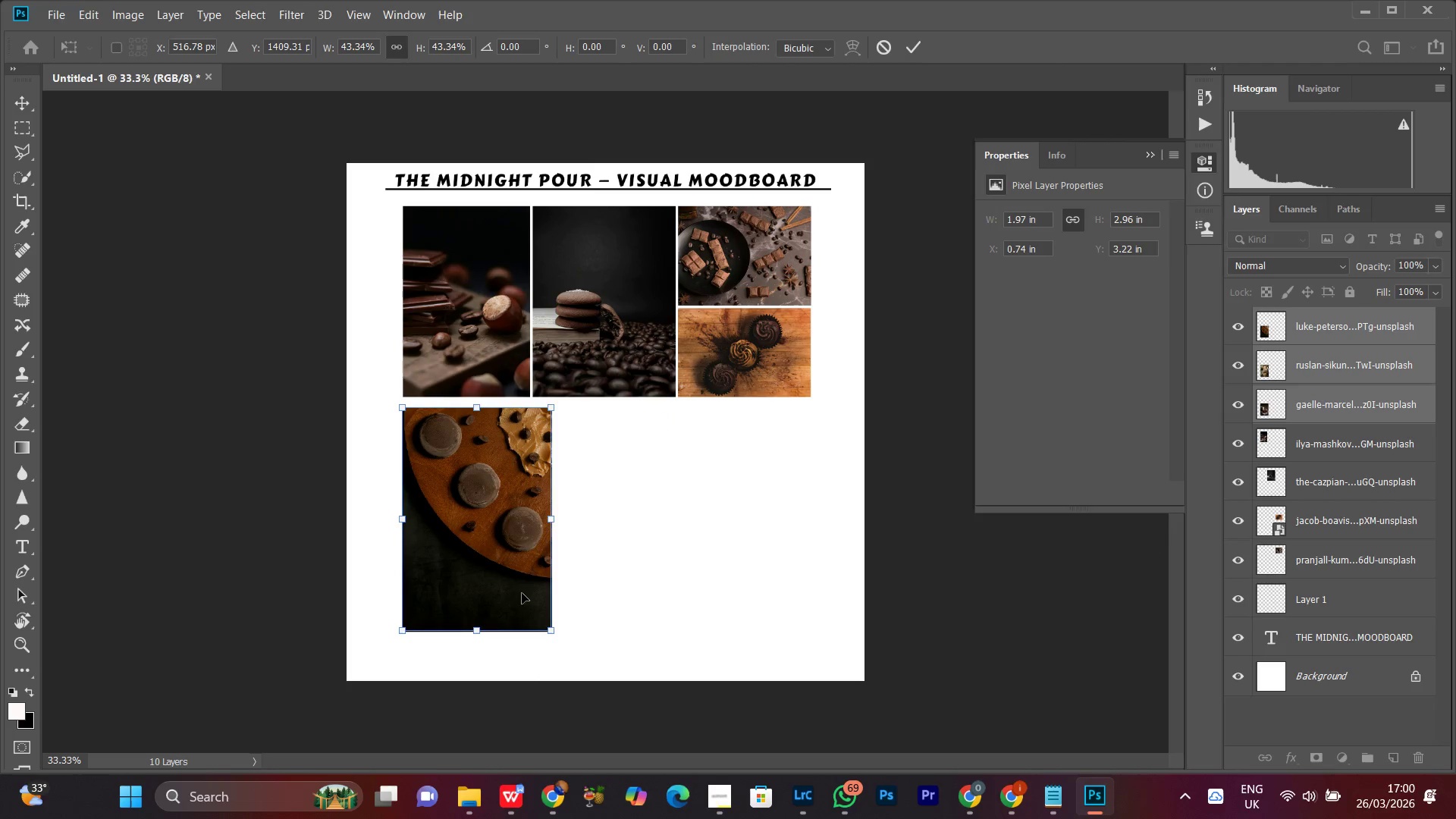 
key(Enter)
 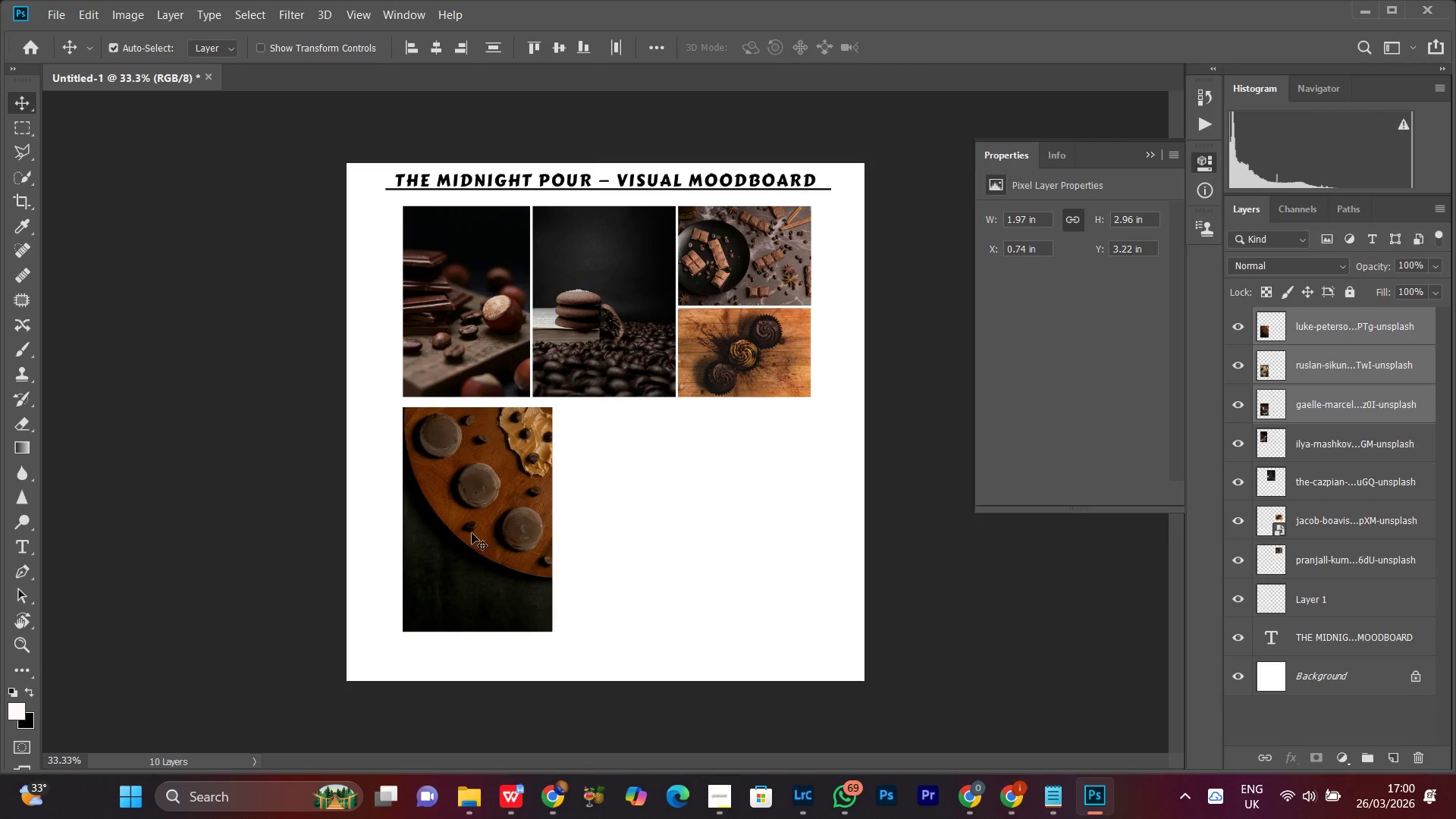 
right_click([469, 522])
 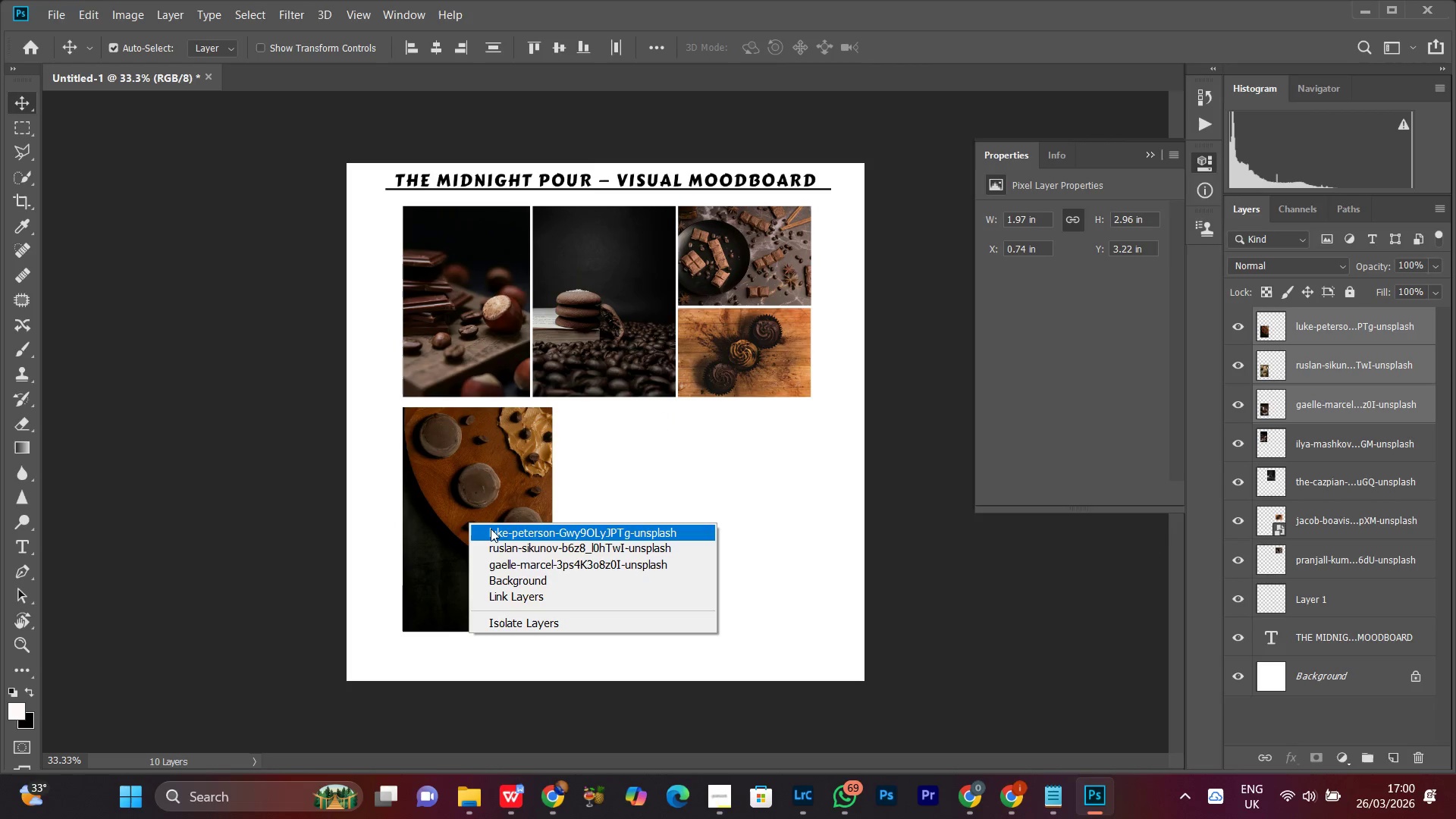 
left_click([491, 529])
 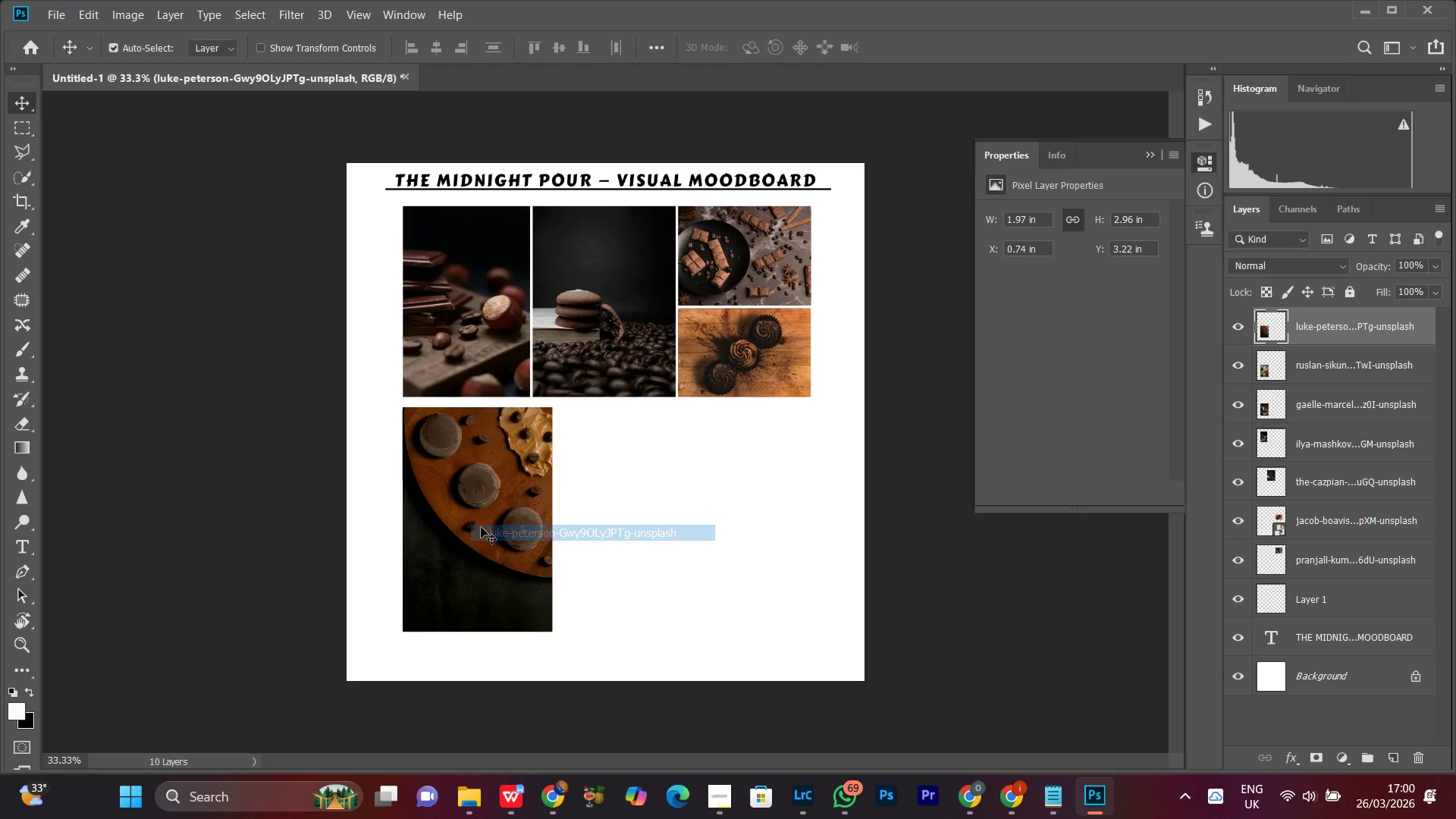 
left_click_drag(start_coordinate=[482, 529], to_coordinate=[629, 528])
 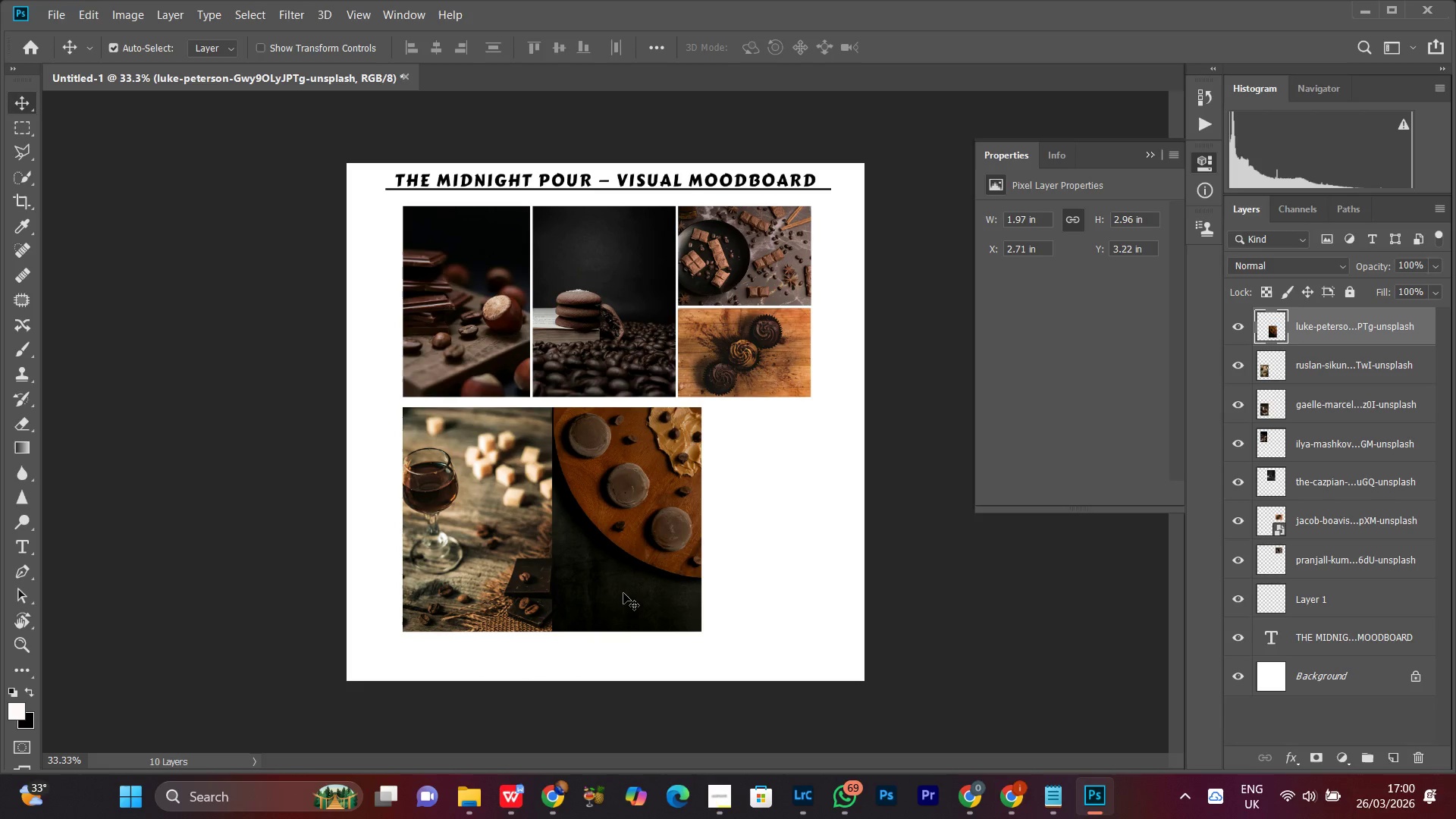 
key(ArrowRight)
 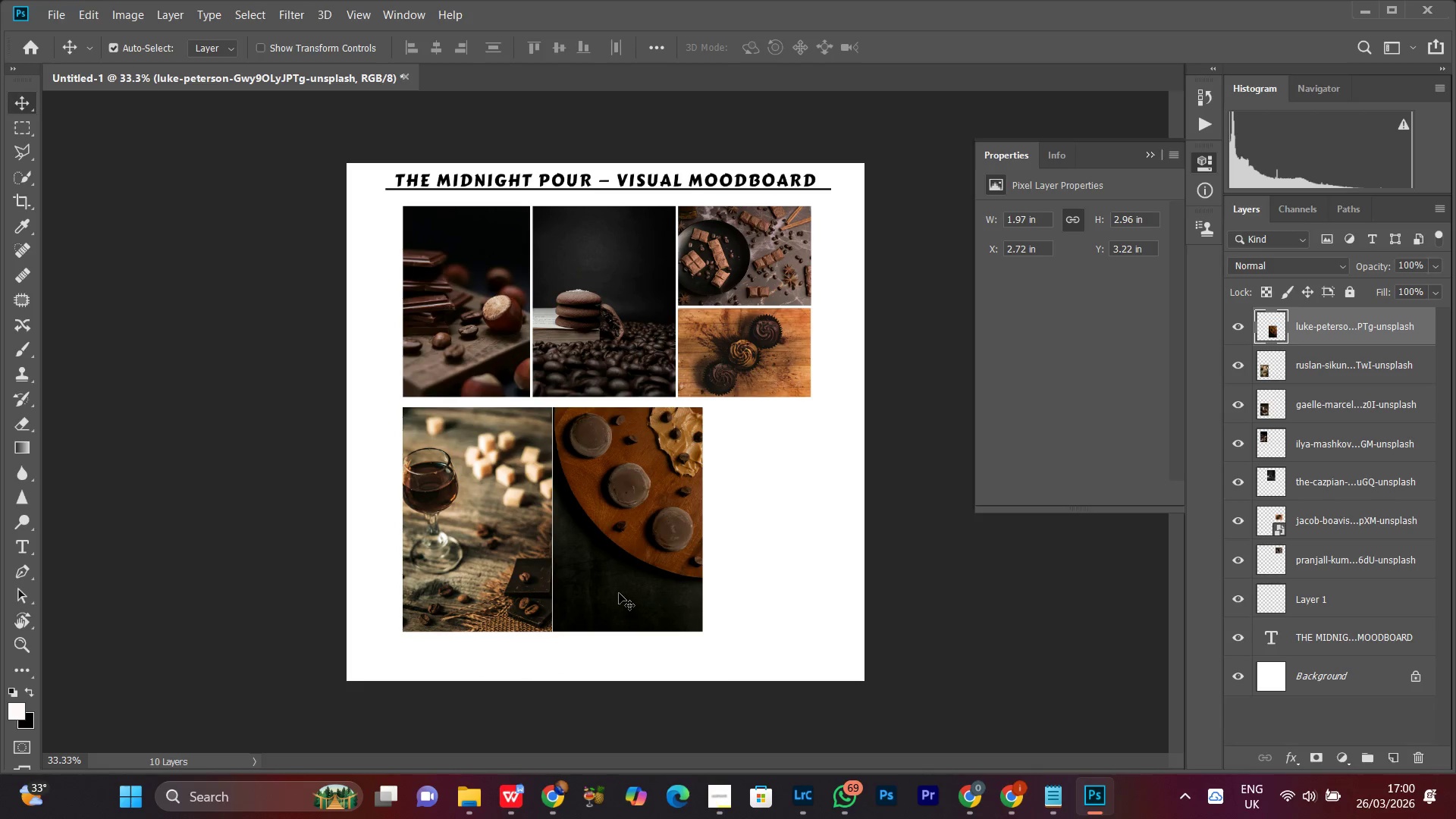 
key(ArrowRight)
 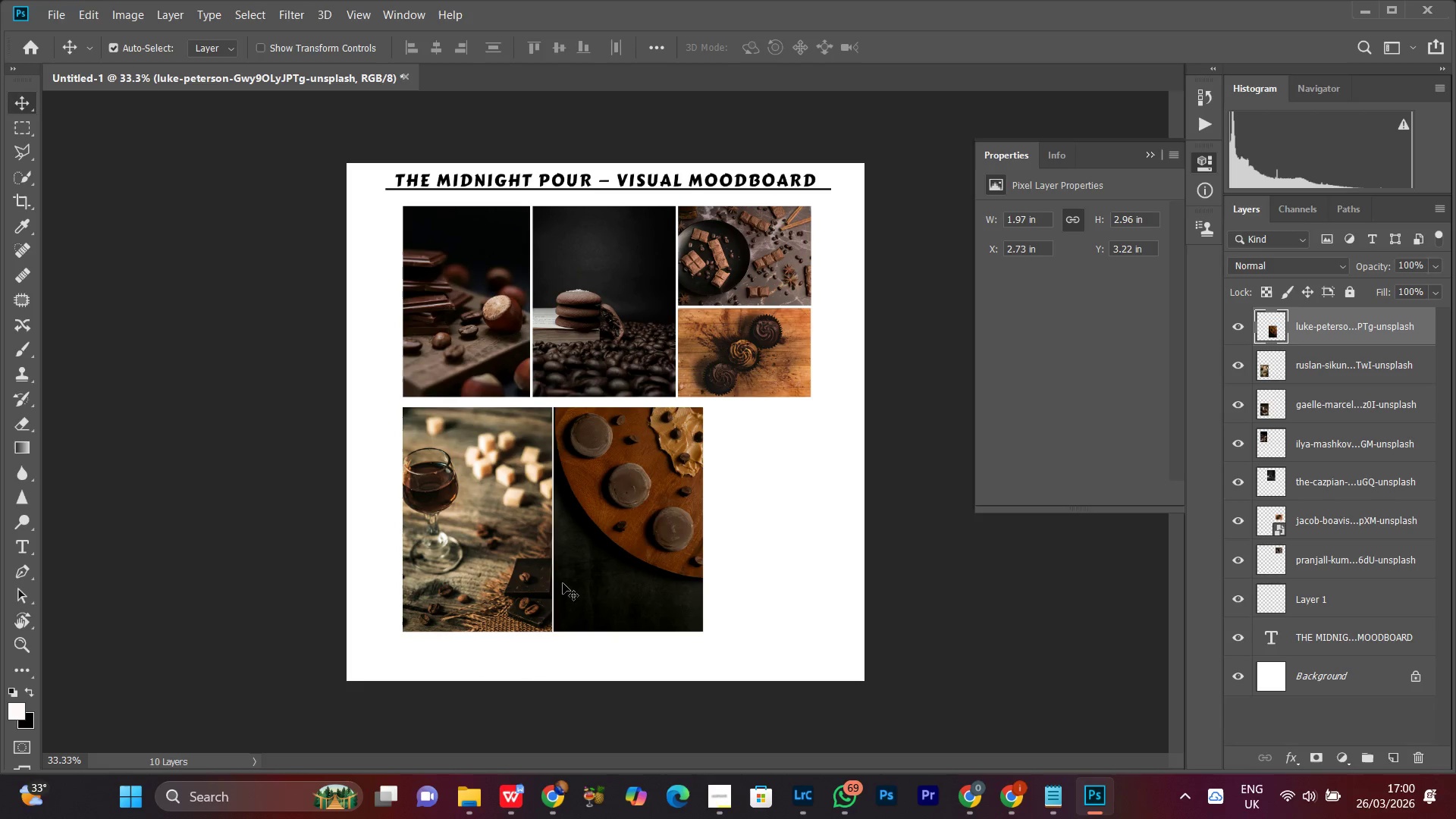 
key(ArrowRight)
 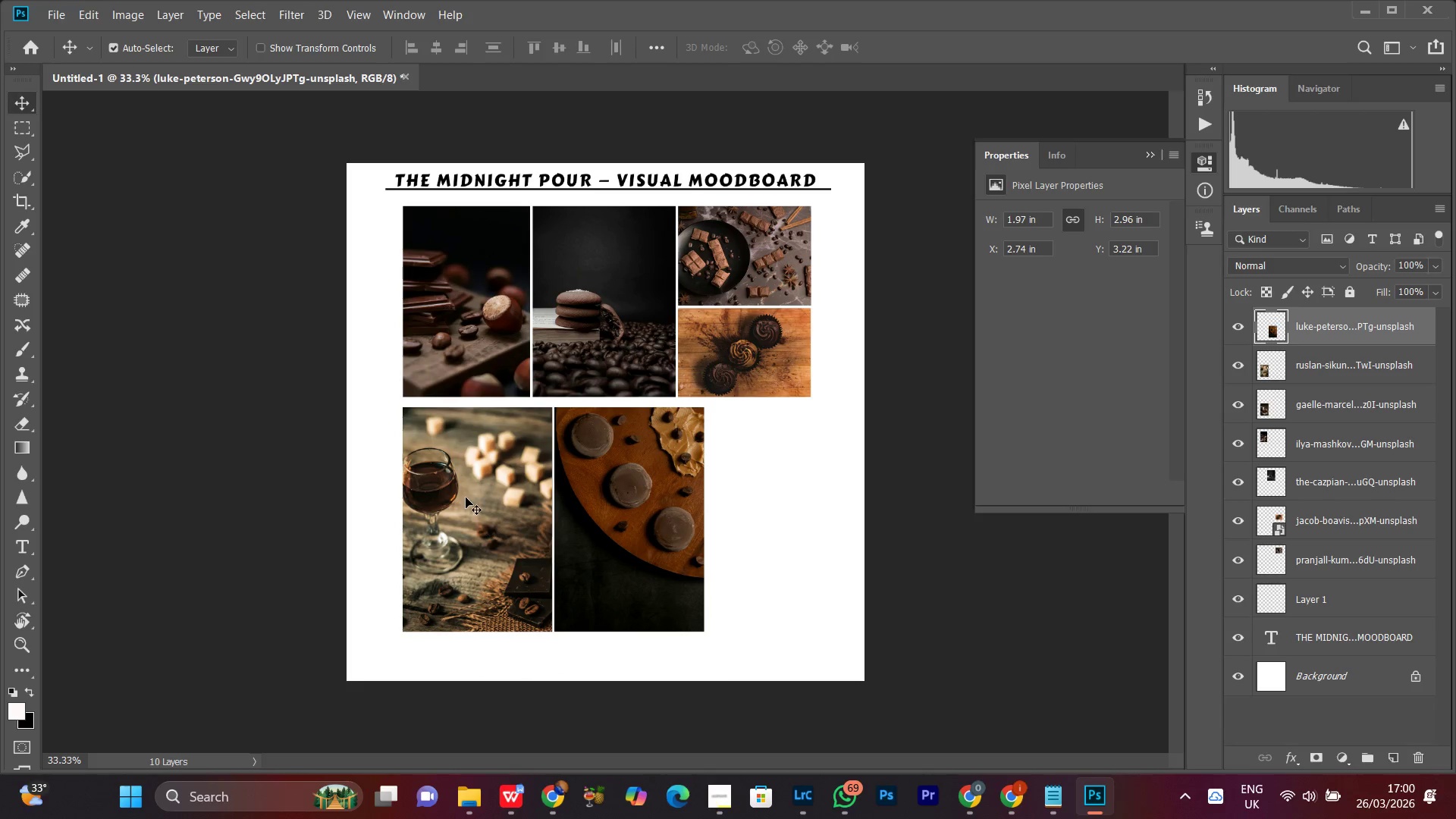 
right_click([462, 494])
 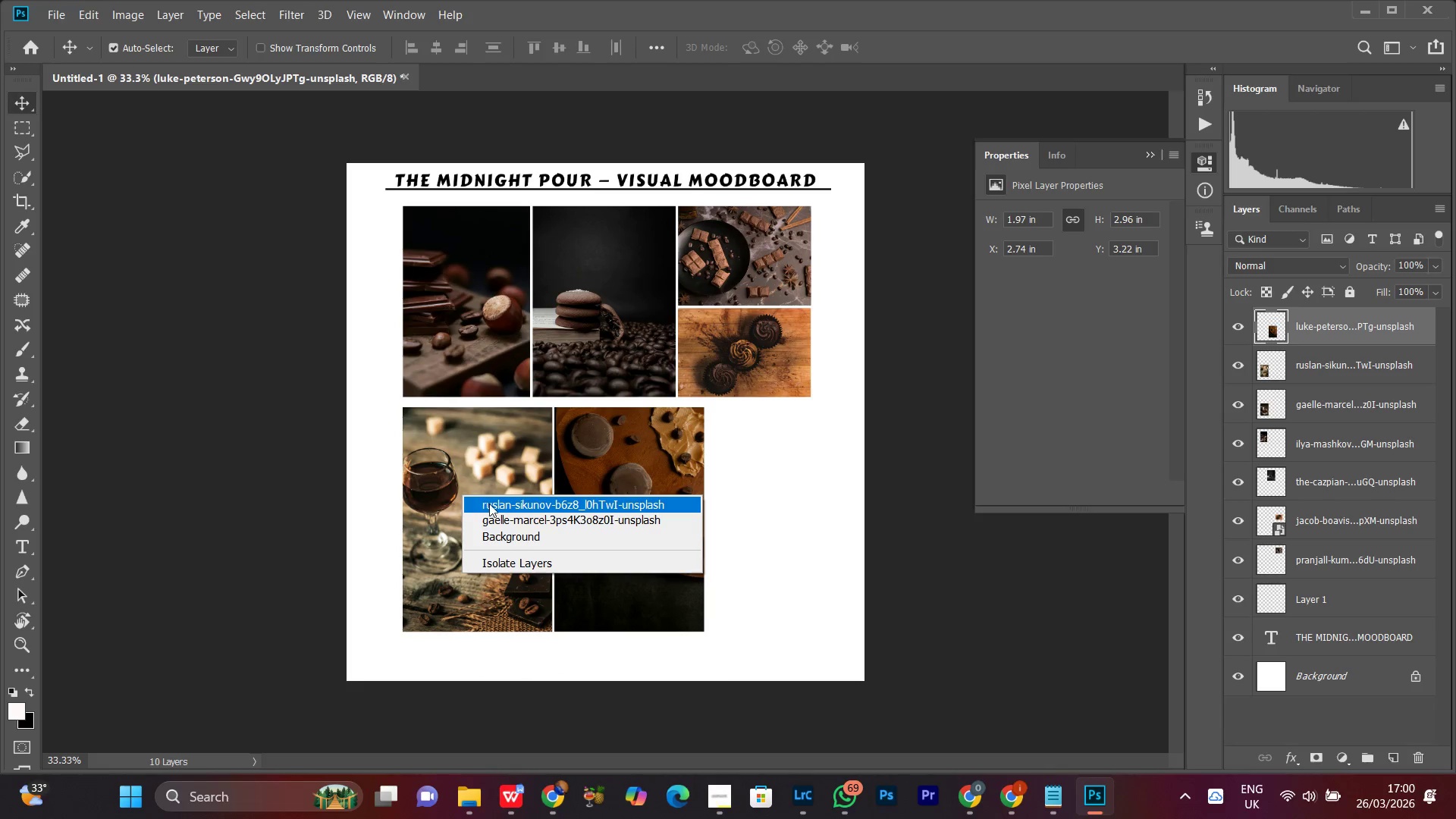 
left_click([489, 504])
 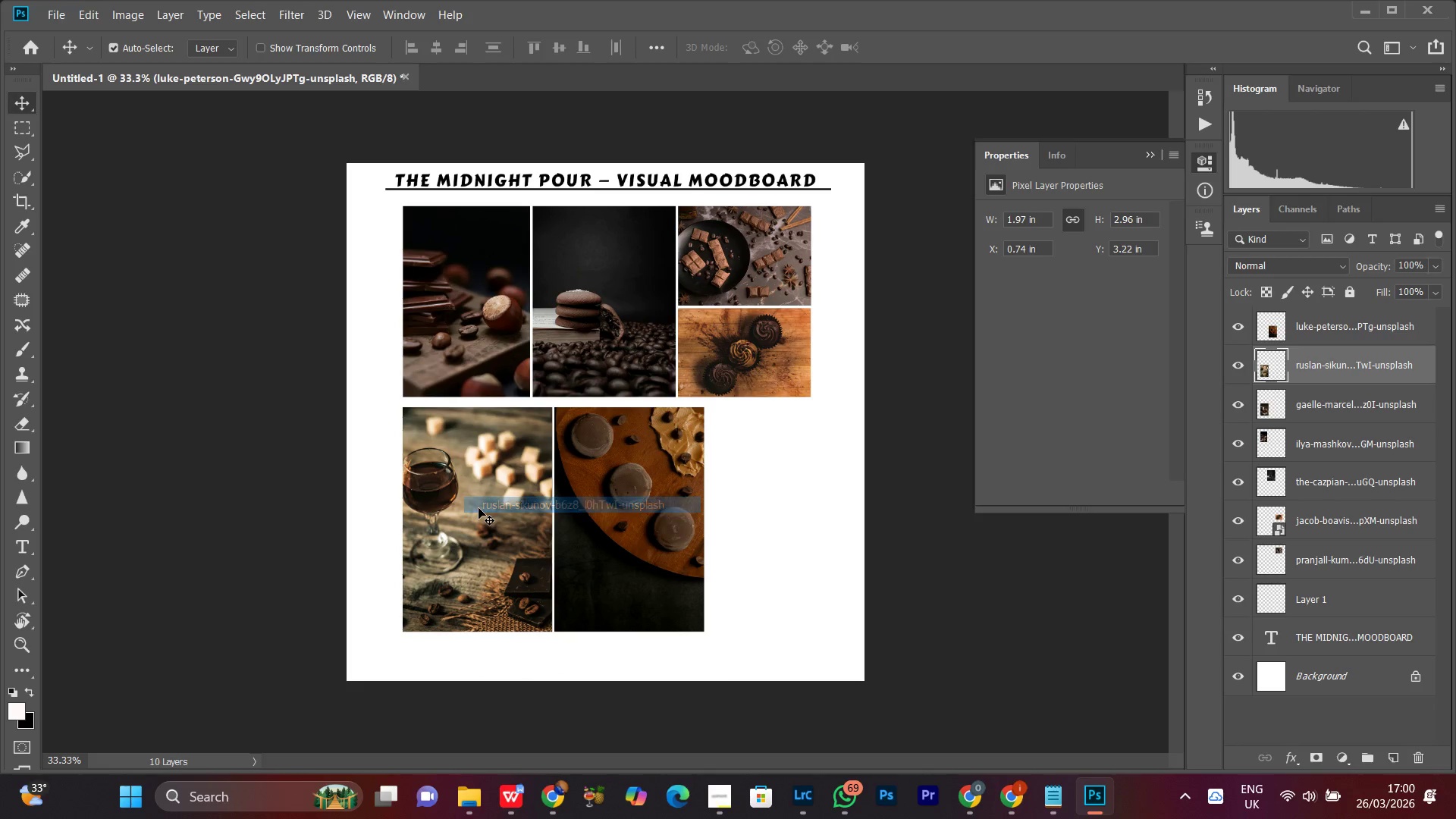 
left_click_drag(start_coordinate=[479, 508], to_coordinate=[780, 509])
 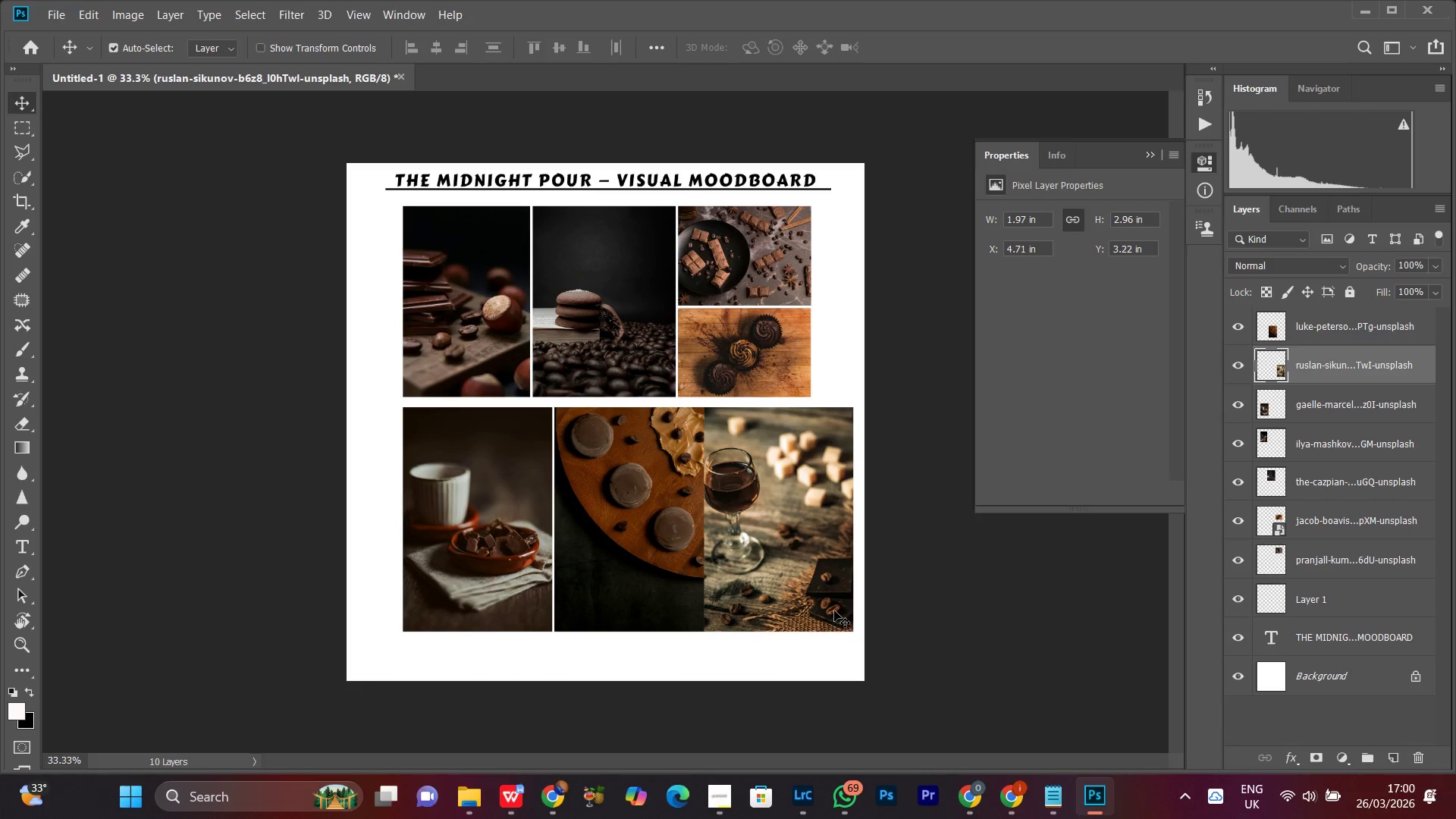 
key(ArrowRight)
 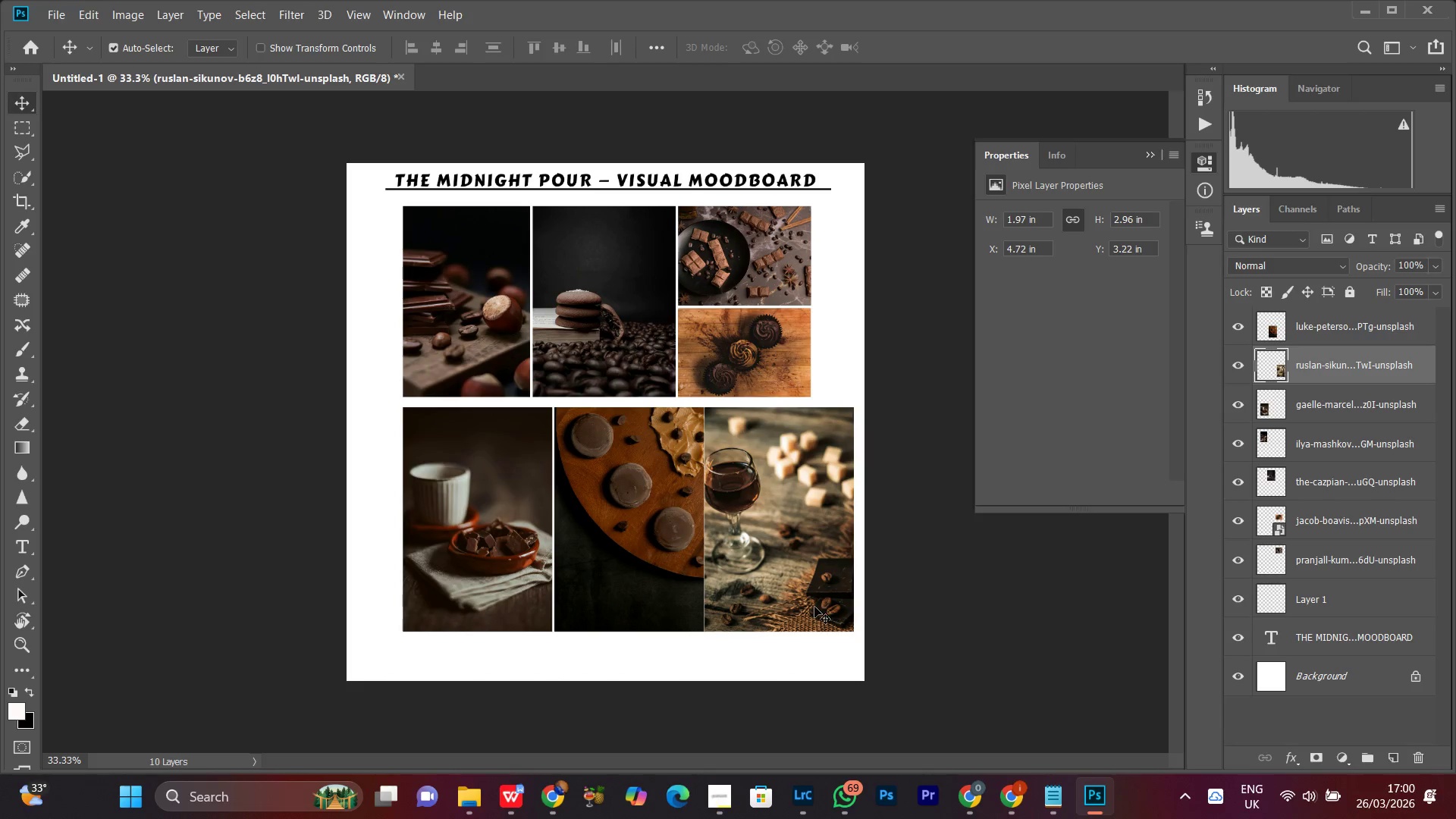 
key(ArrowRight)
 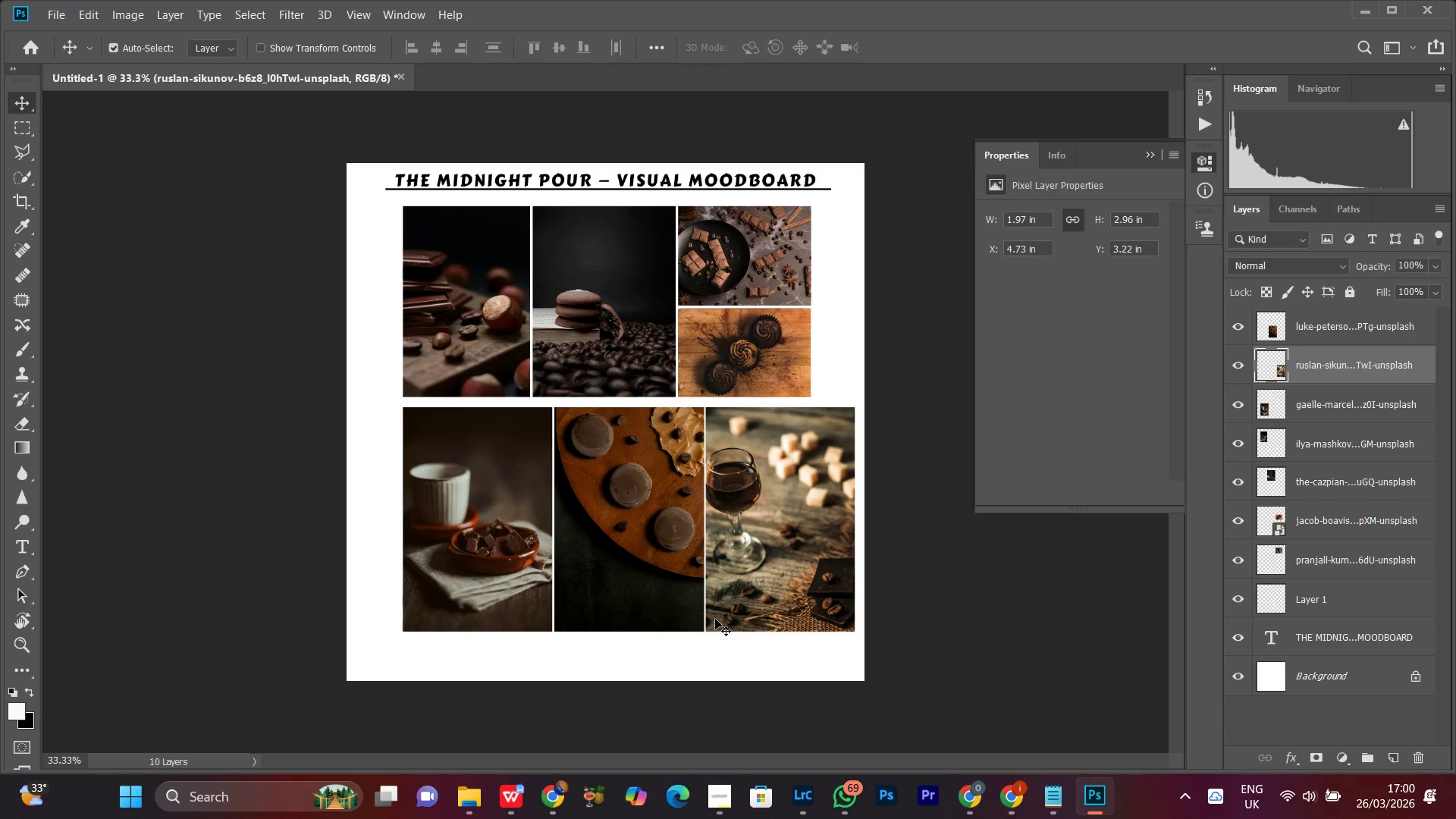 
key(ArrowRight)
 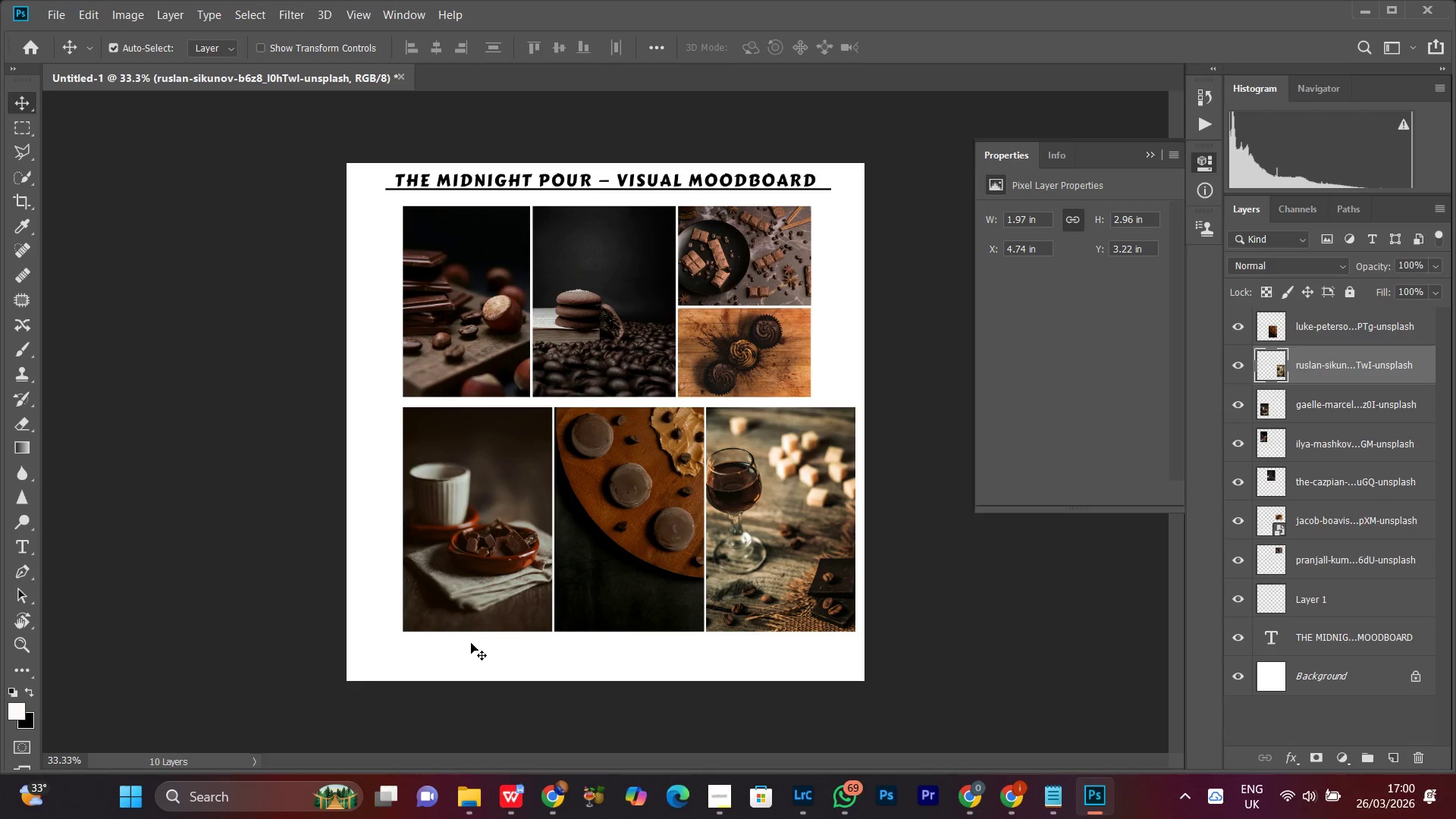 
left_click_drag(start_coordinate=[481, 657], to_coordinate=[742, 550])
 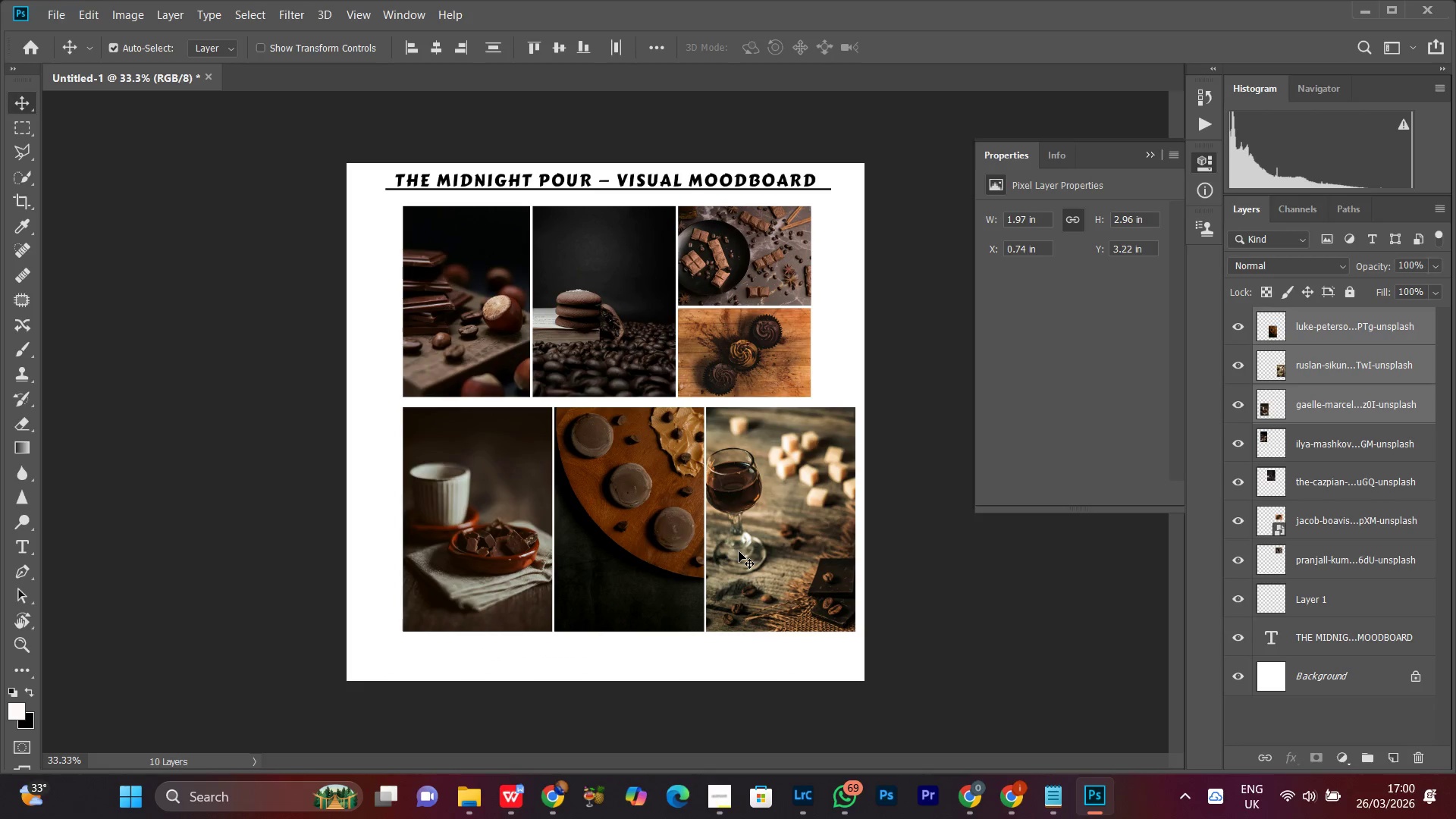 
key(Control+T)
 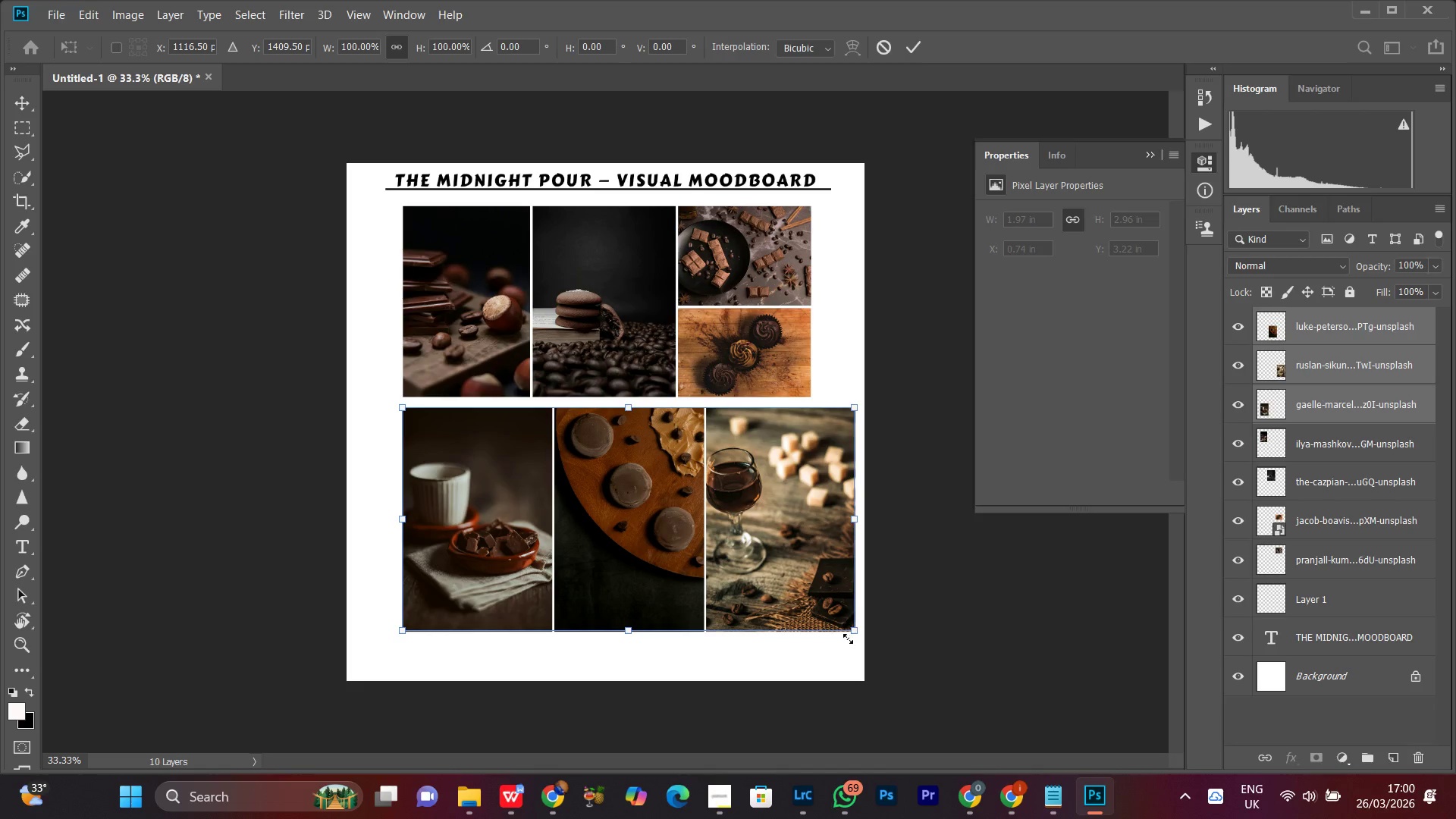 
left_click_drag(start_coordinate=[855, 634], to_coordinate=[821, 589])
 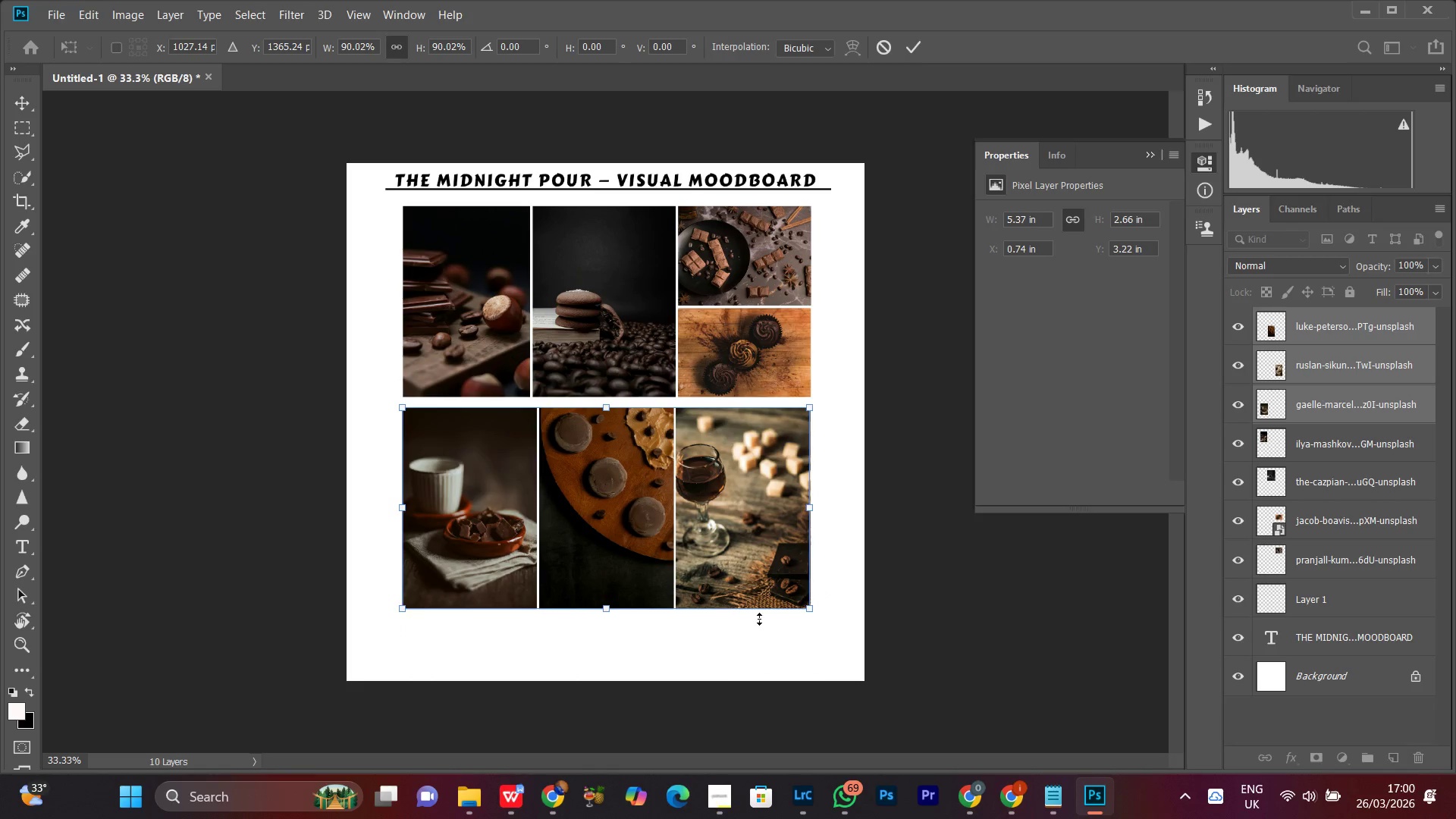 
key(ArrowUp)
 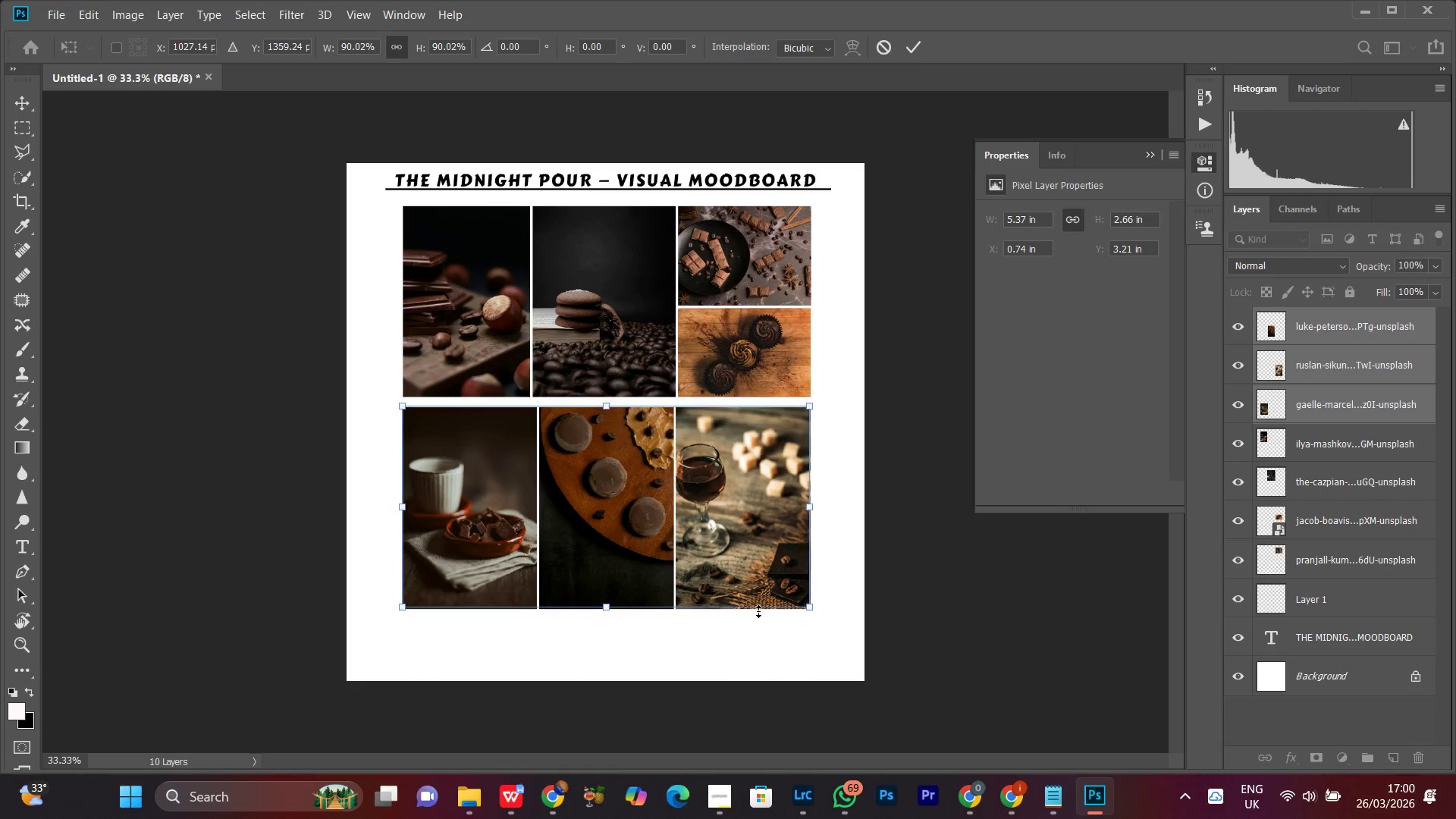 
key(ArrowUp)
 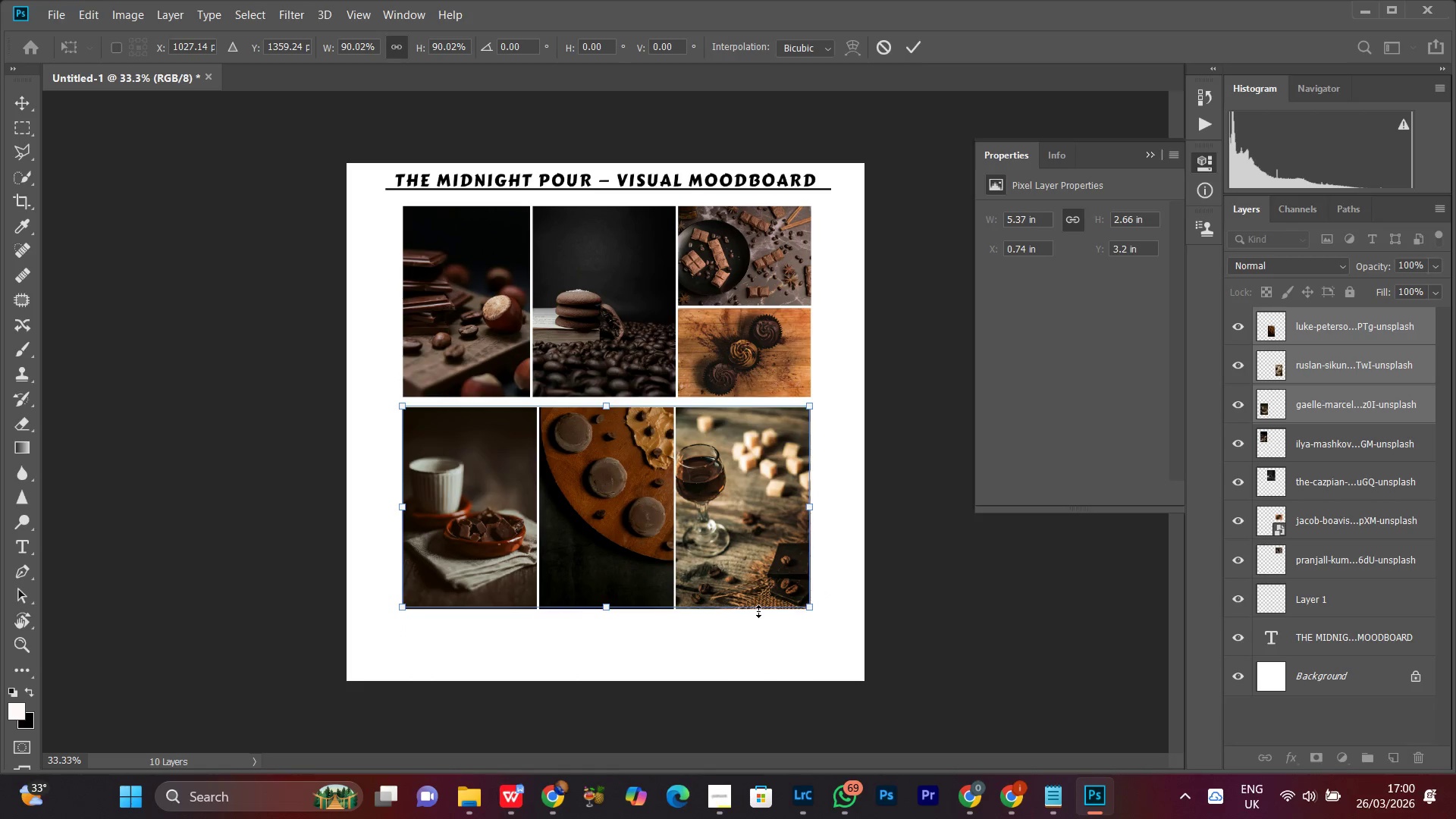 
key(ArrowUp)
 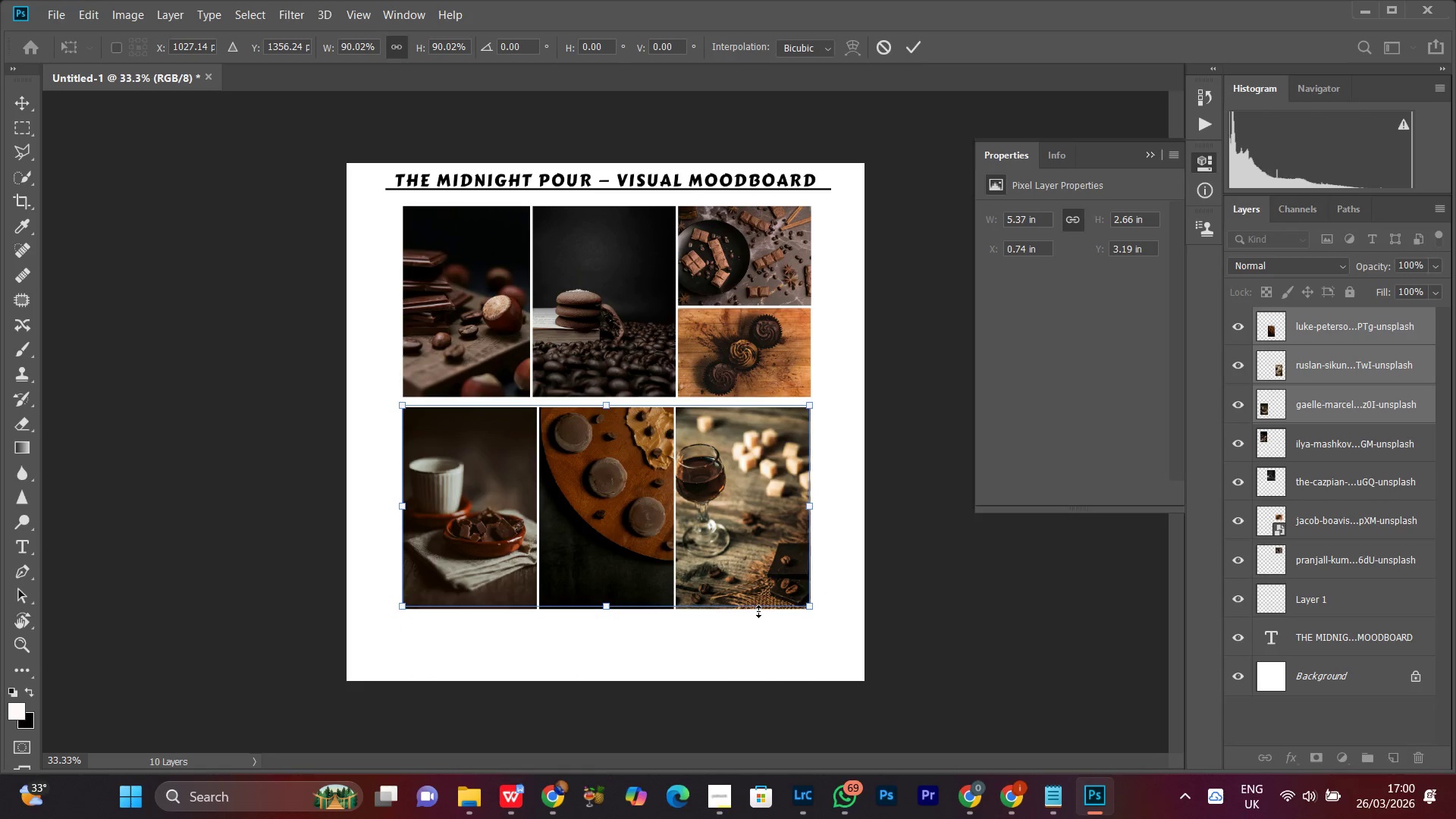 
key(ArrowUp)
 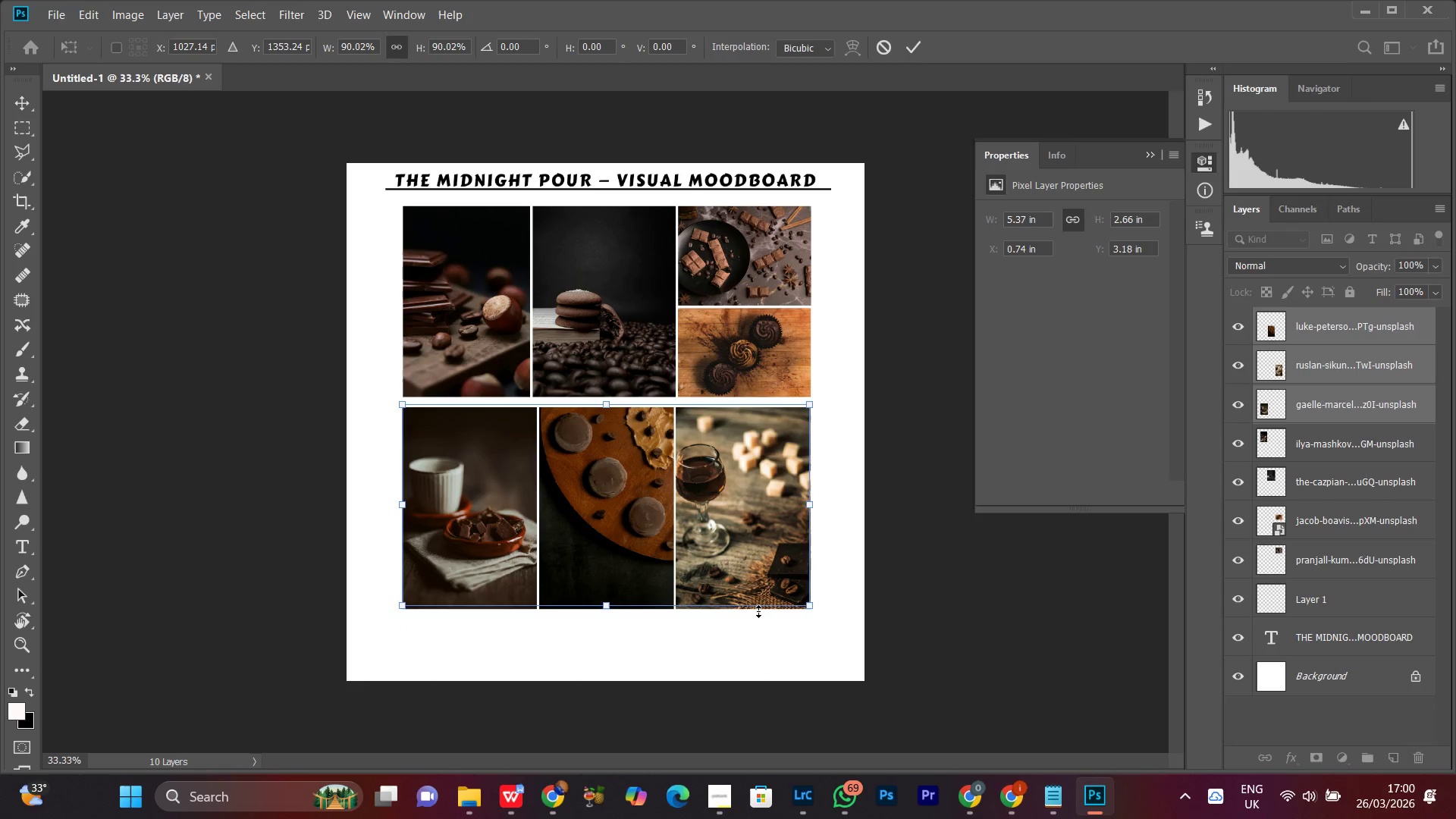 
key(ArrowUp)
 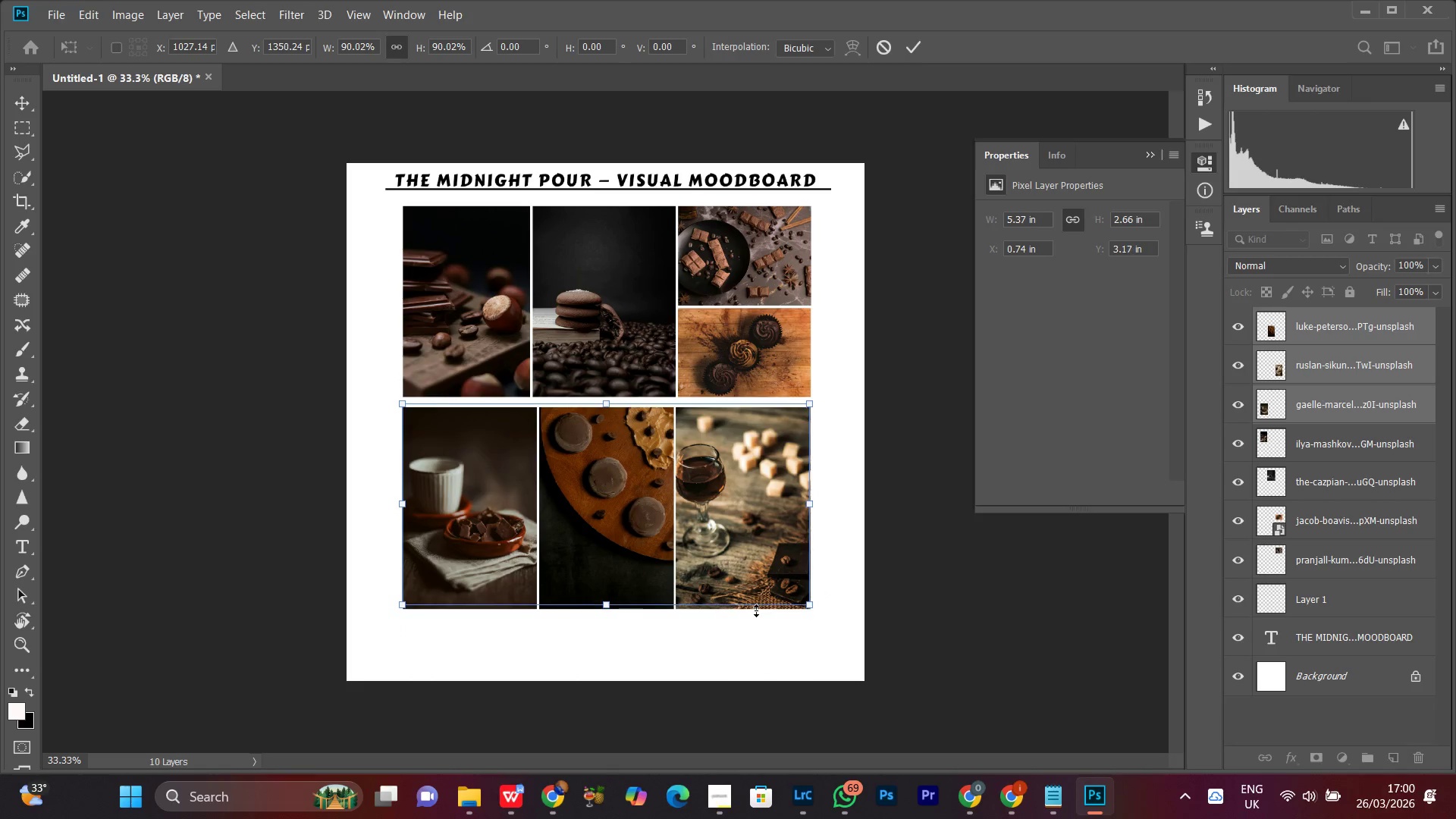 
key(ArrowUp)
 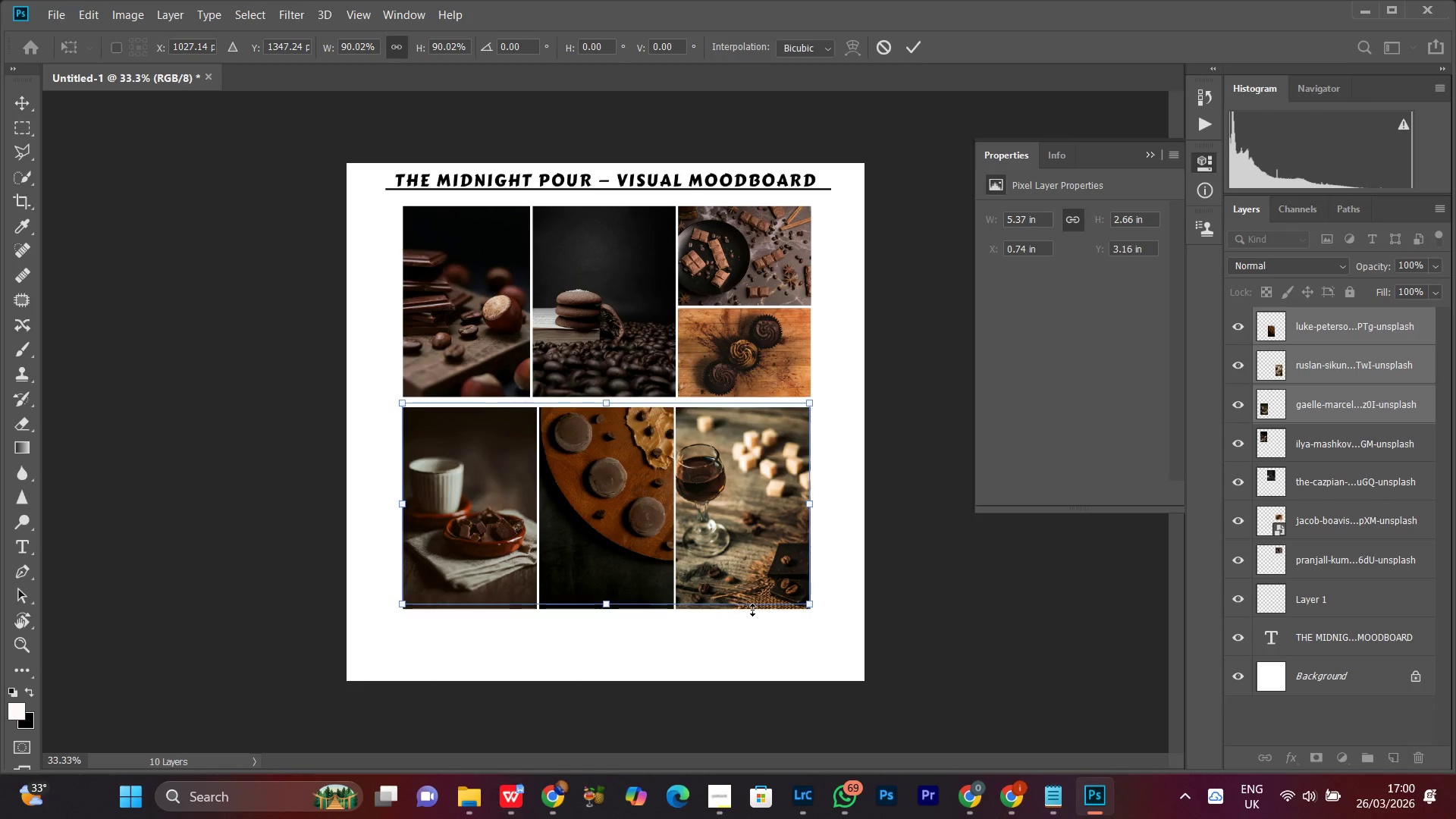 
key(ArrowUp)
 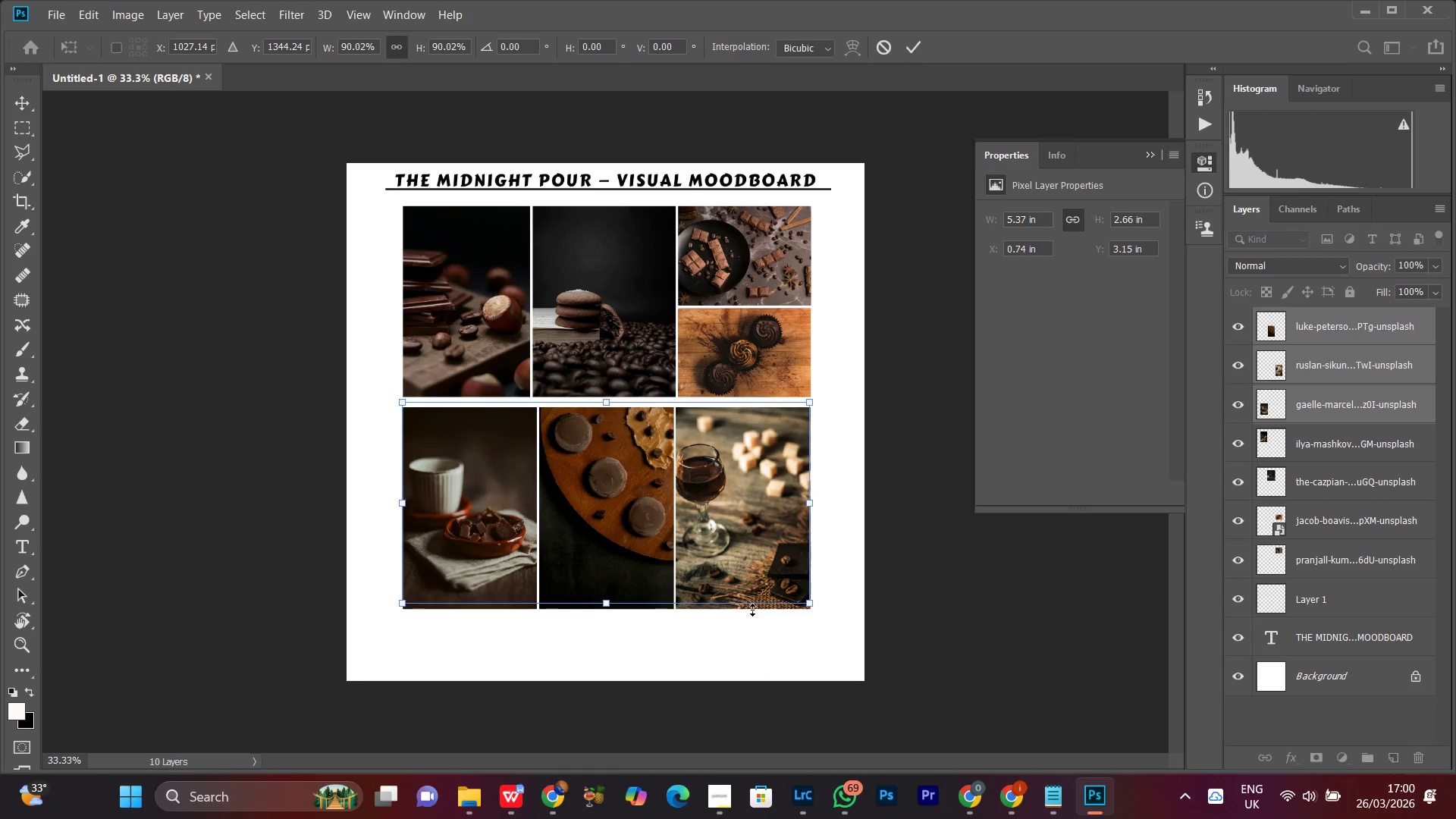 
key(ArrowUp)
 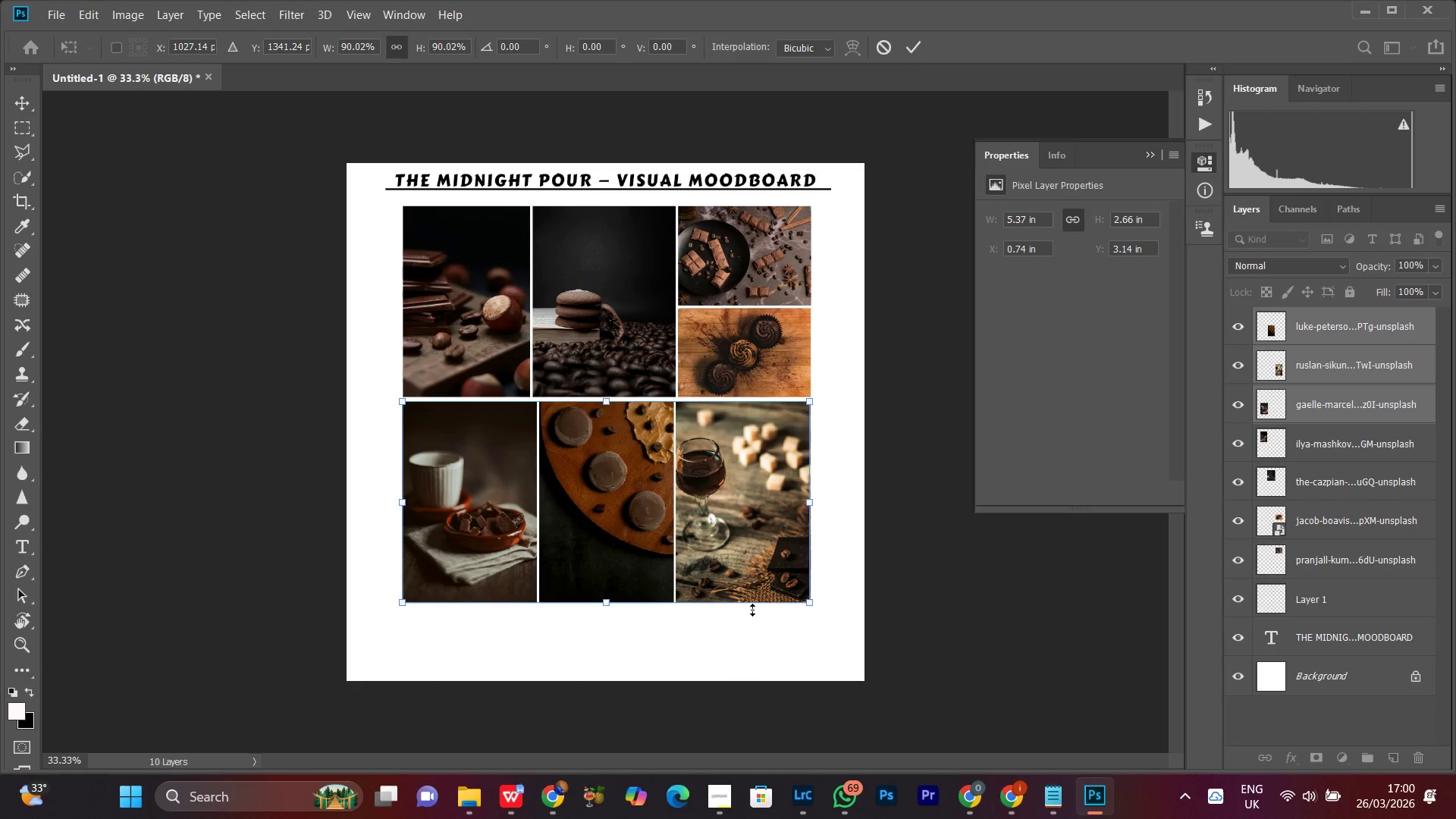 
key(ArrowUp)
 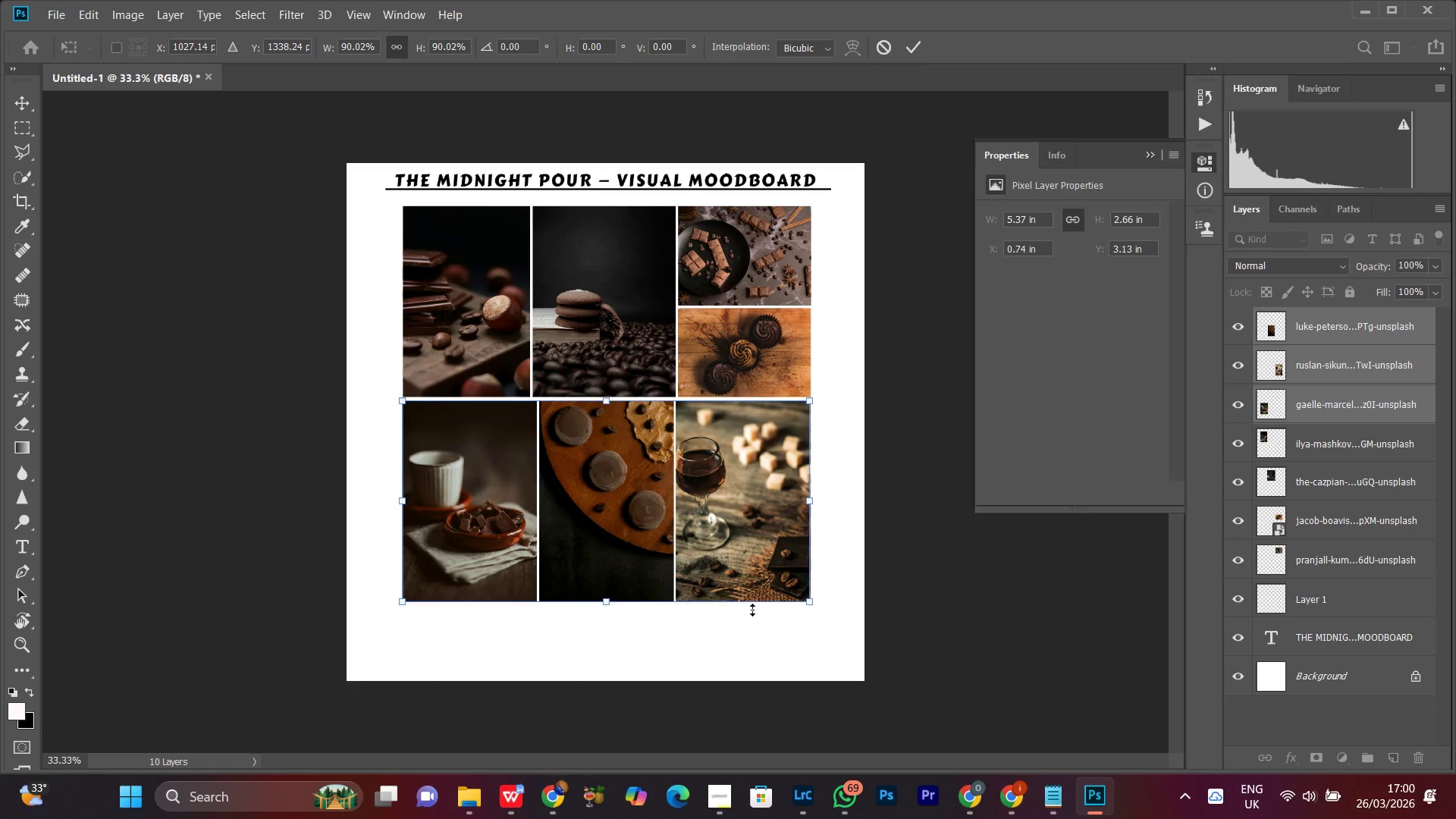 
key(ArrowUp)
 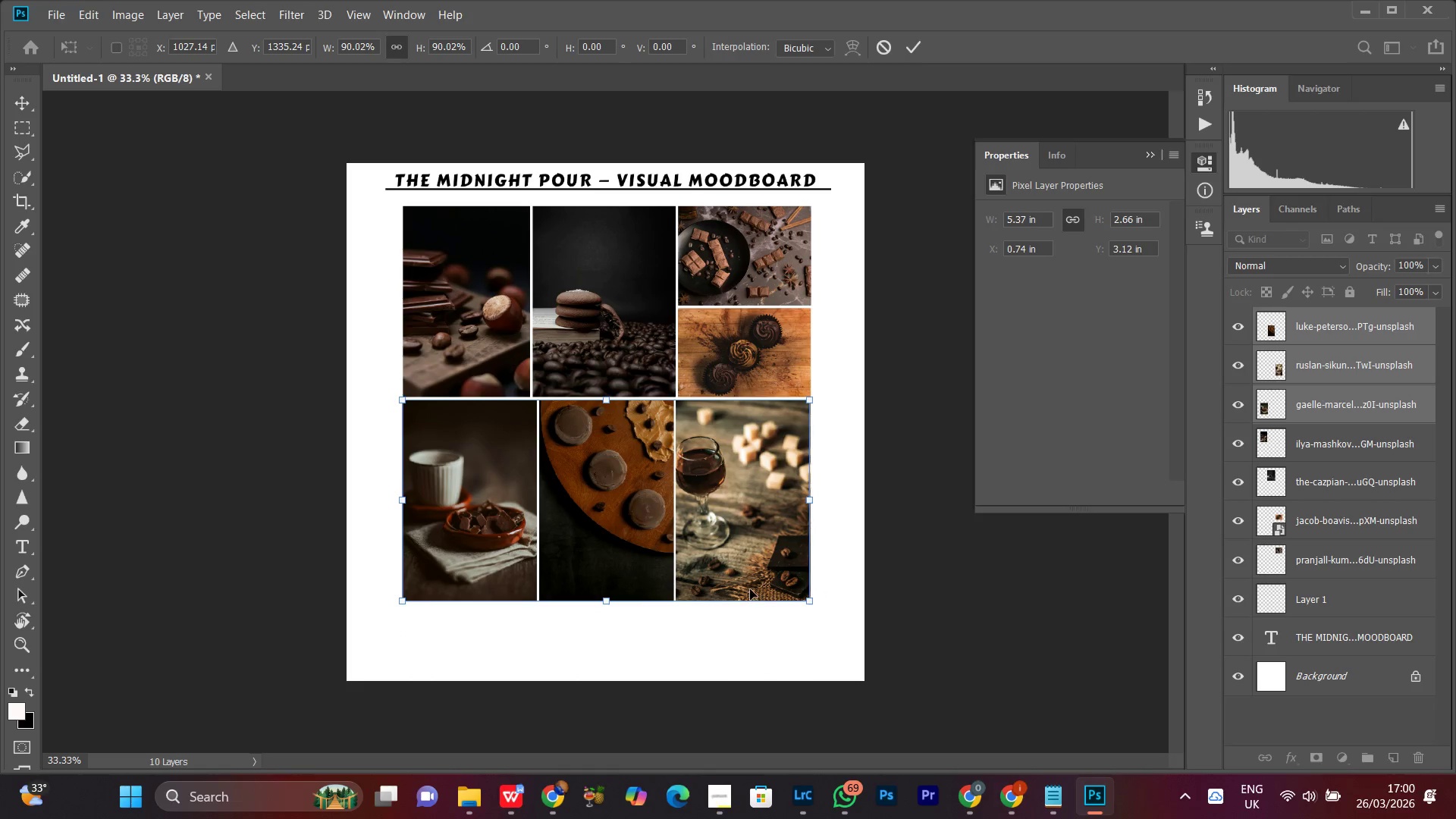 
key(Enter)
 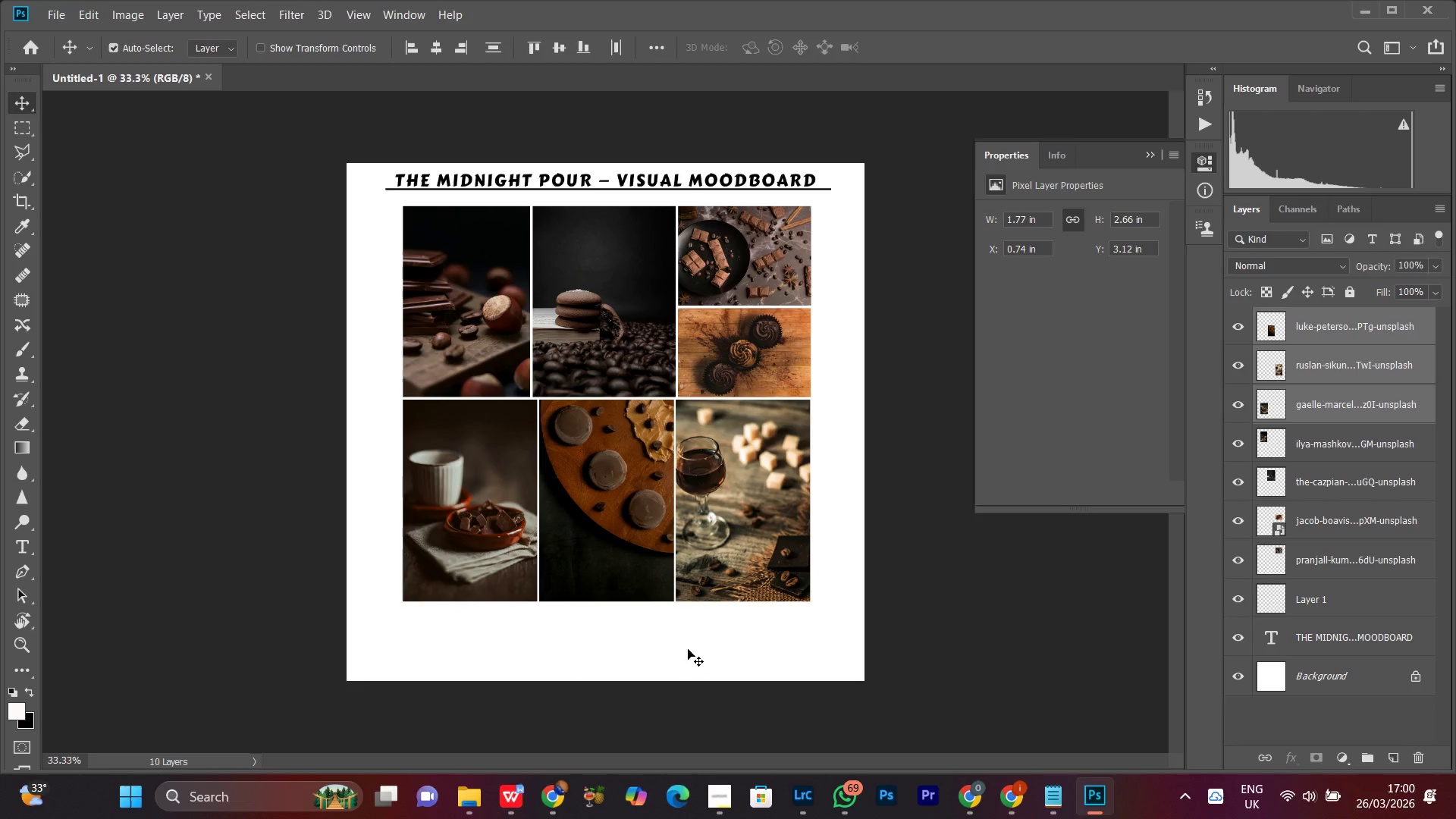 
left_click([686, 648])
 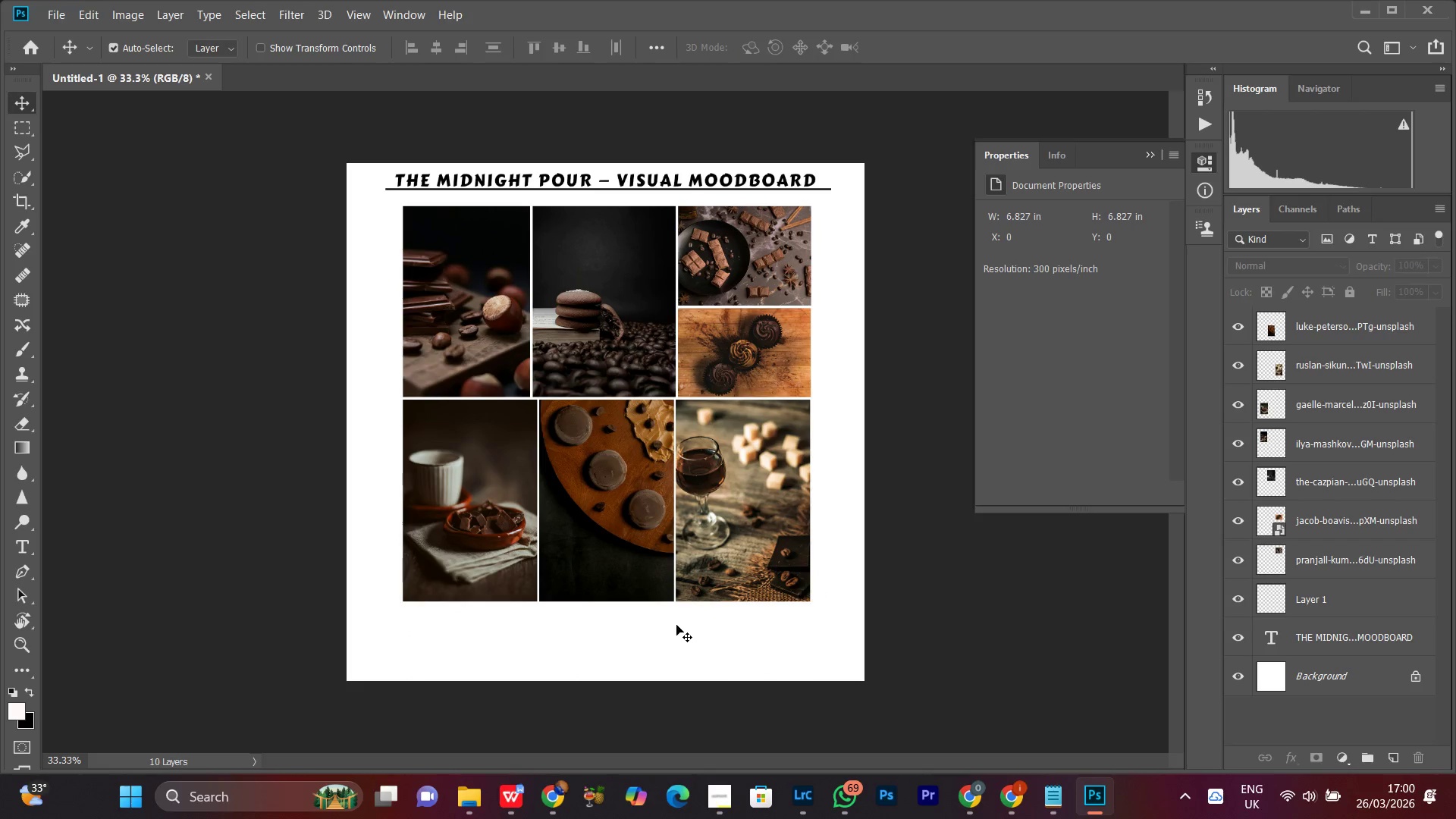 
key(Control+Equal)
 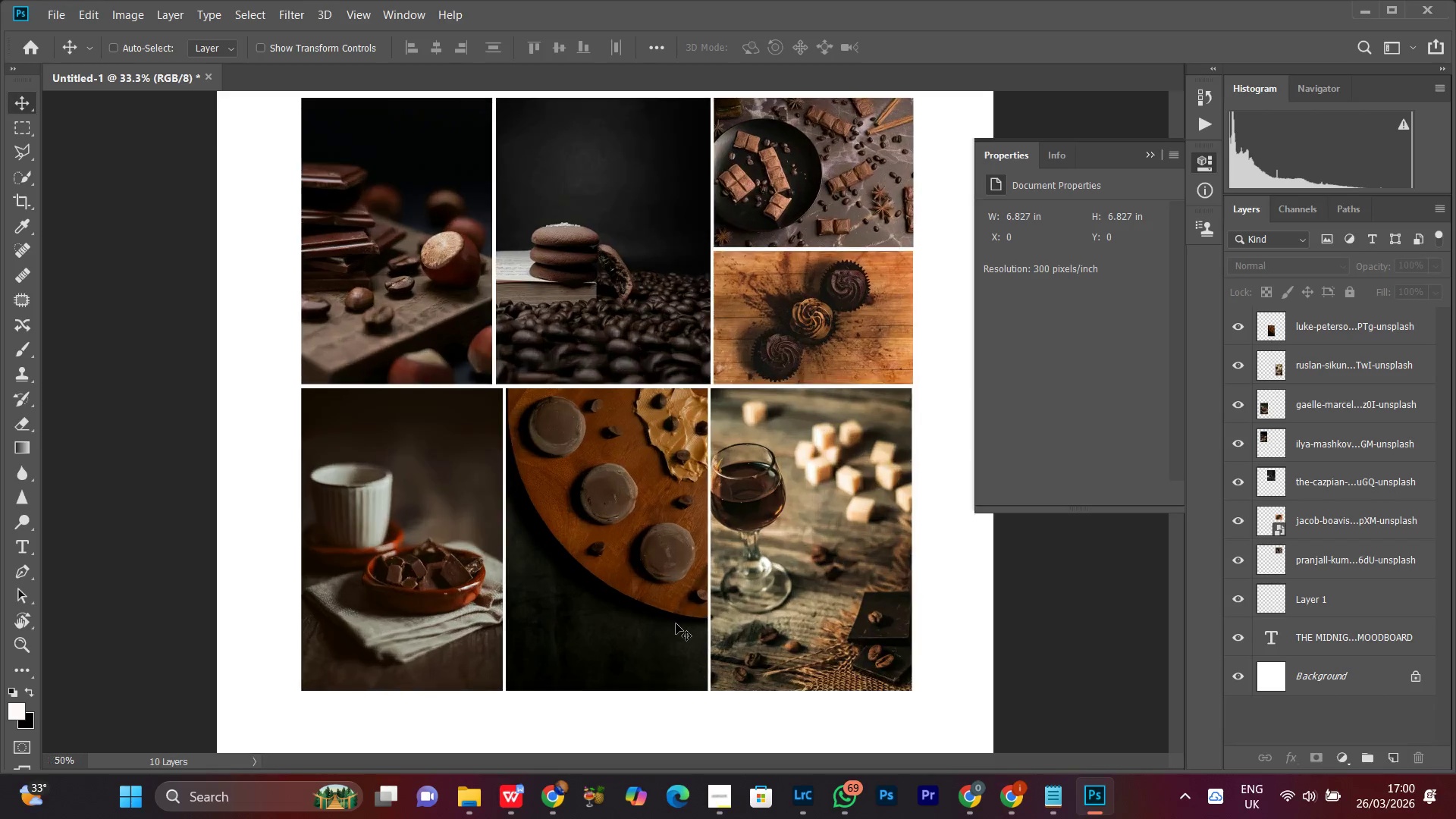 
key(Control+Equal)
 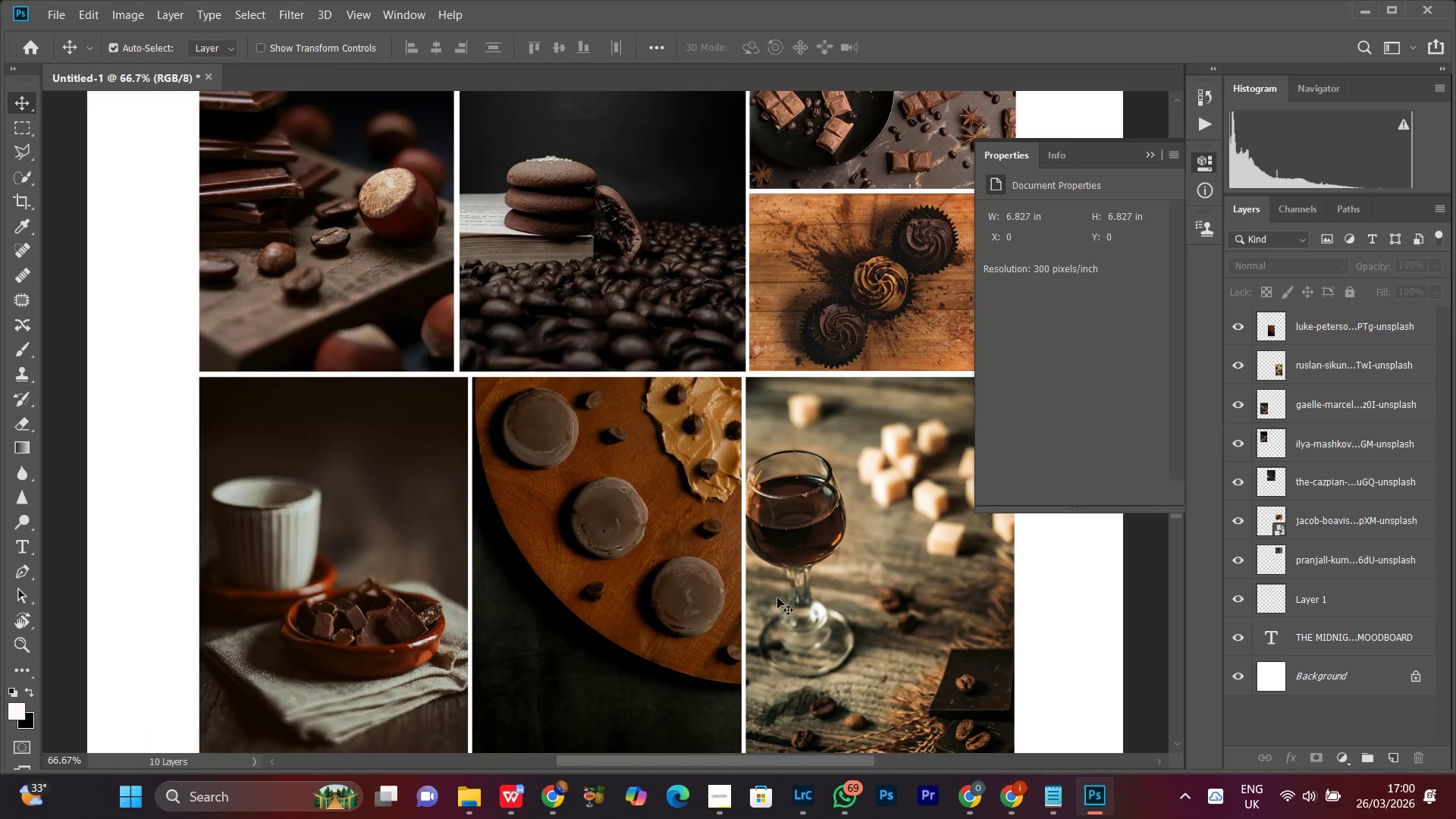 
hold_key(key=Space, duration=1.26)
 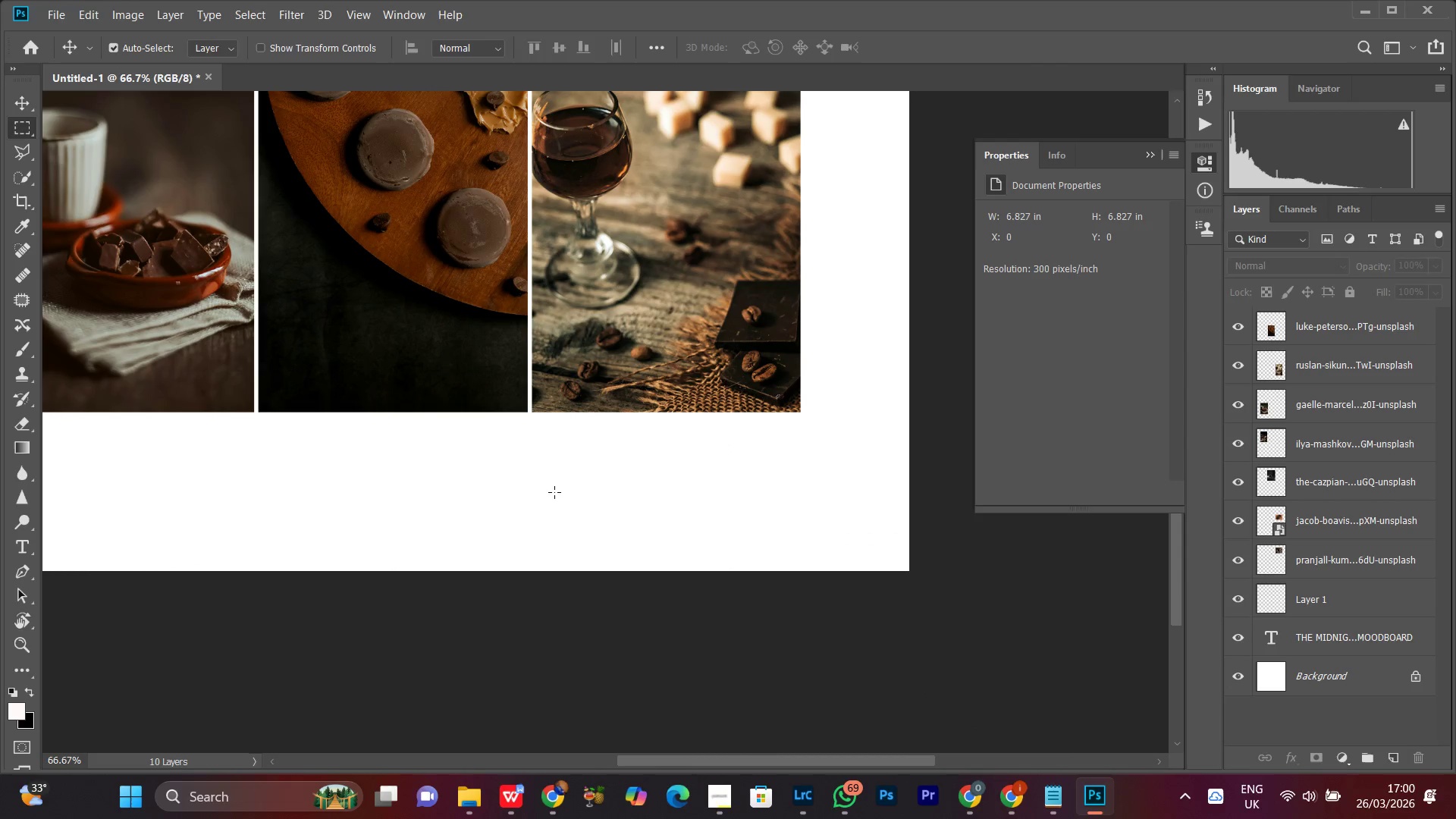 
left_click_drag(start_coordinate=[757, 600], to_coordinate=[579, 341])
 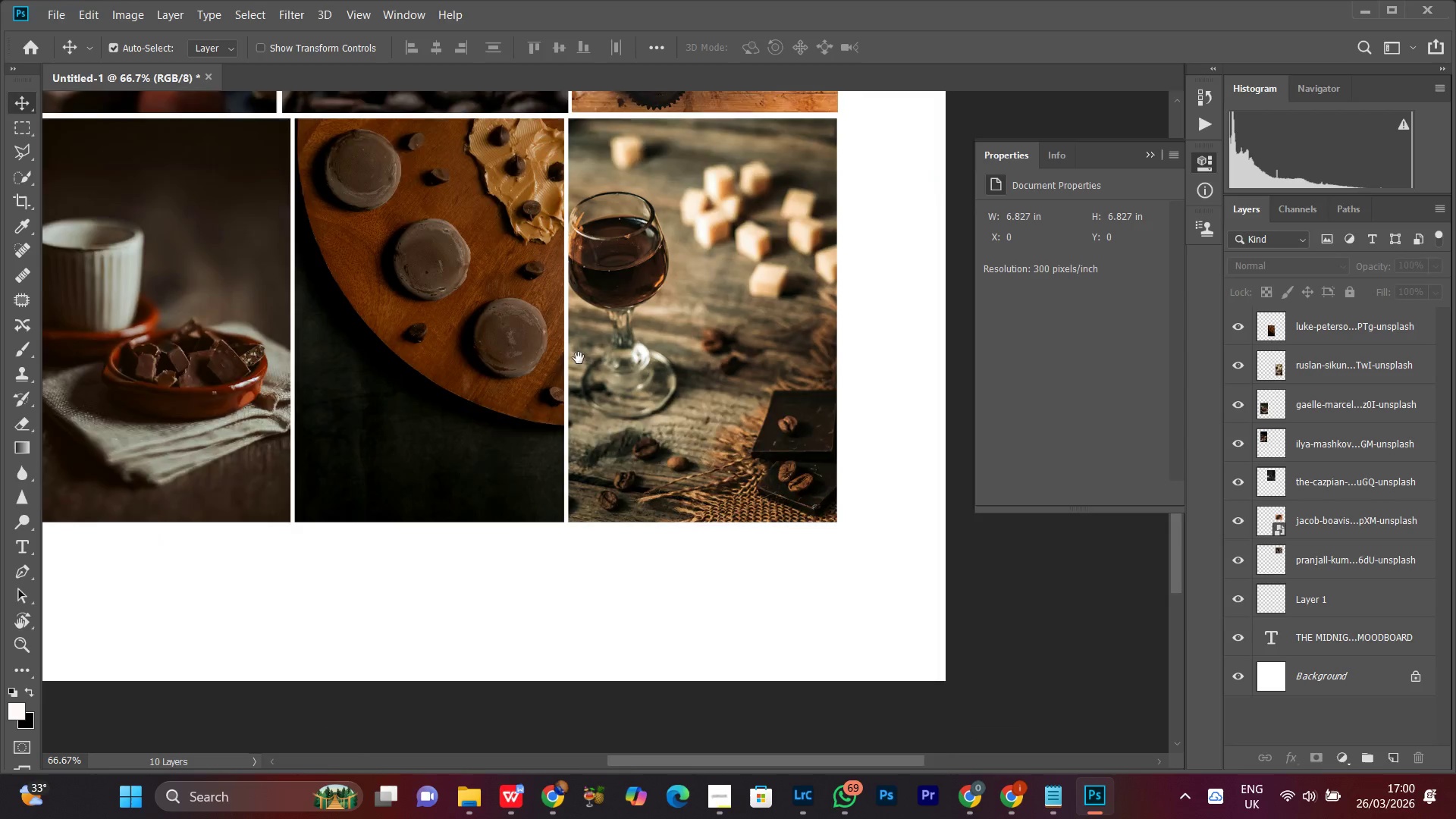 
left_click_drag(start_coordinate=[584, 475], to_coordinate=[636, 497])
 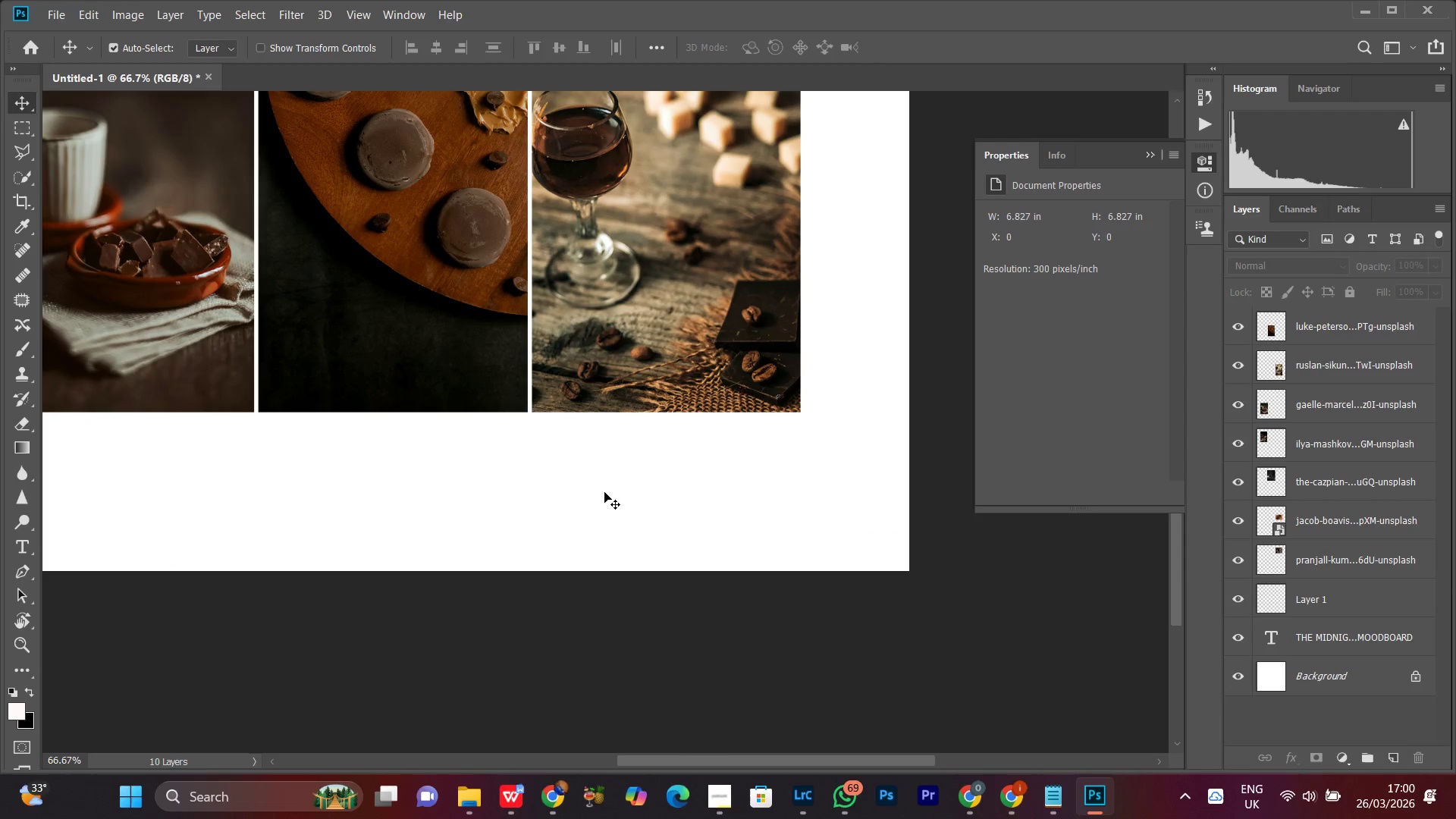 
key(M)
 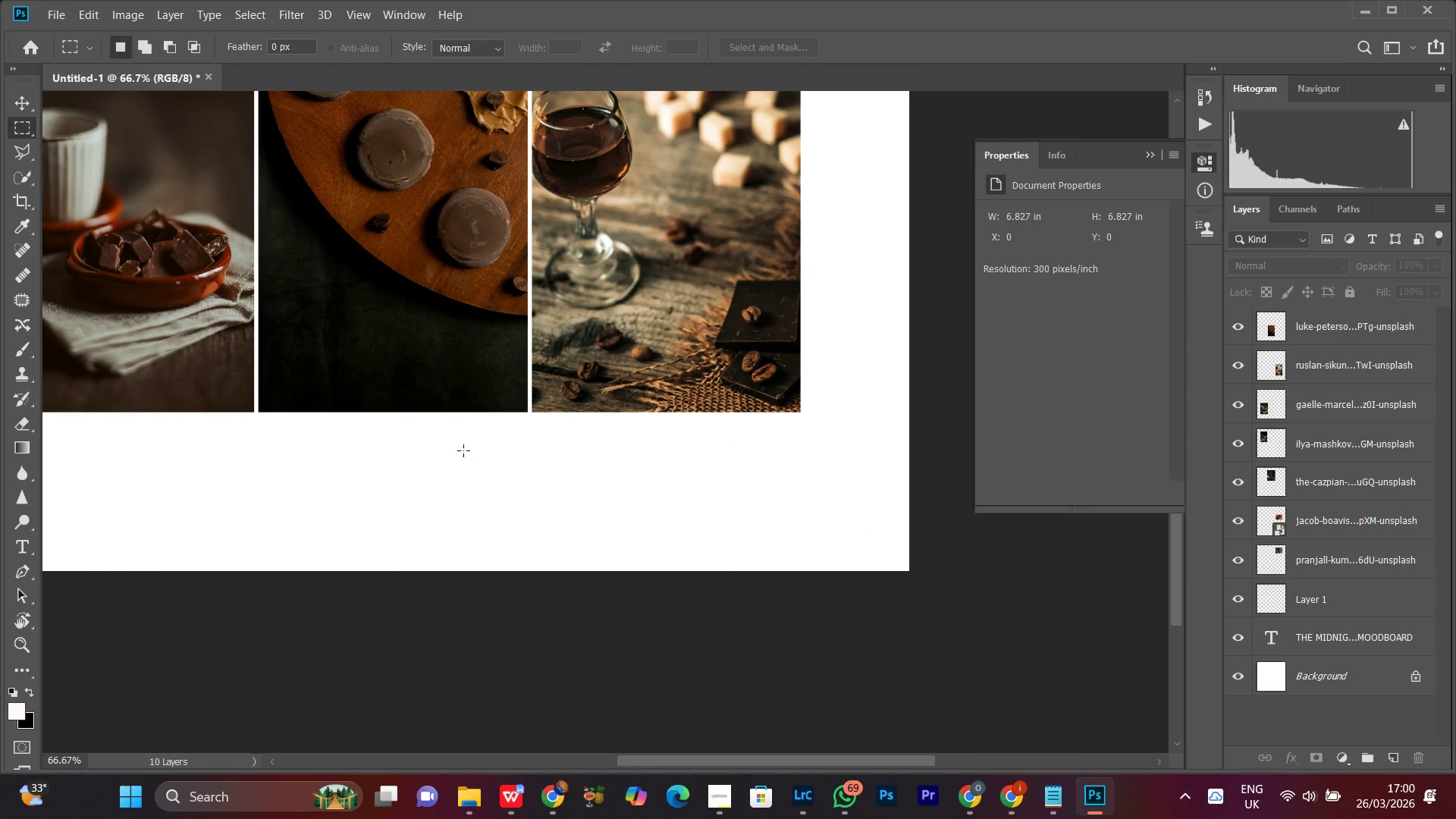 
left_click_drag(start_coordinate=[457, 441], to_coordinate=[535, 480])
 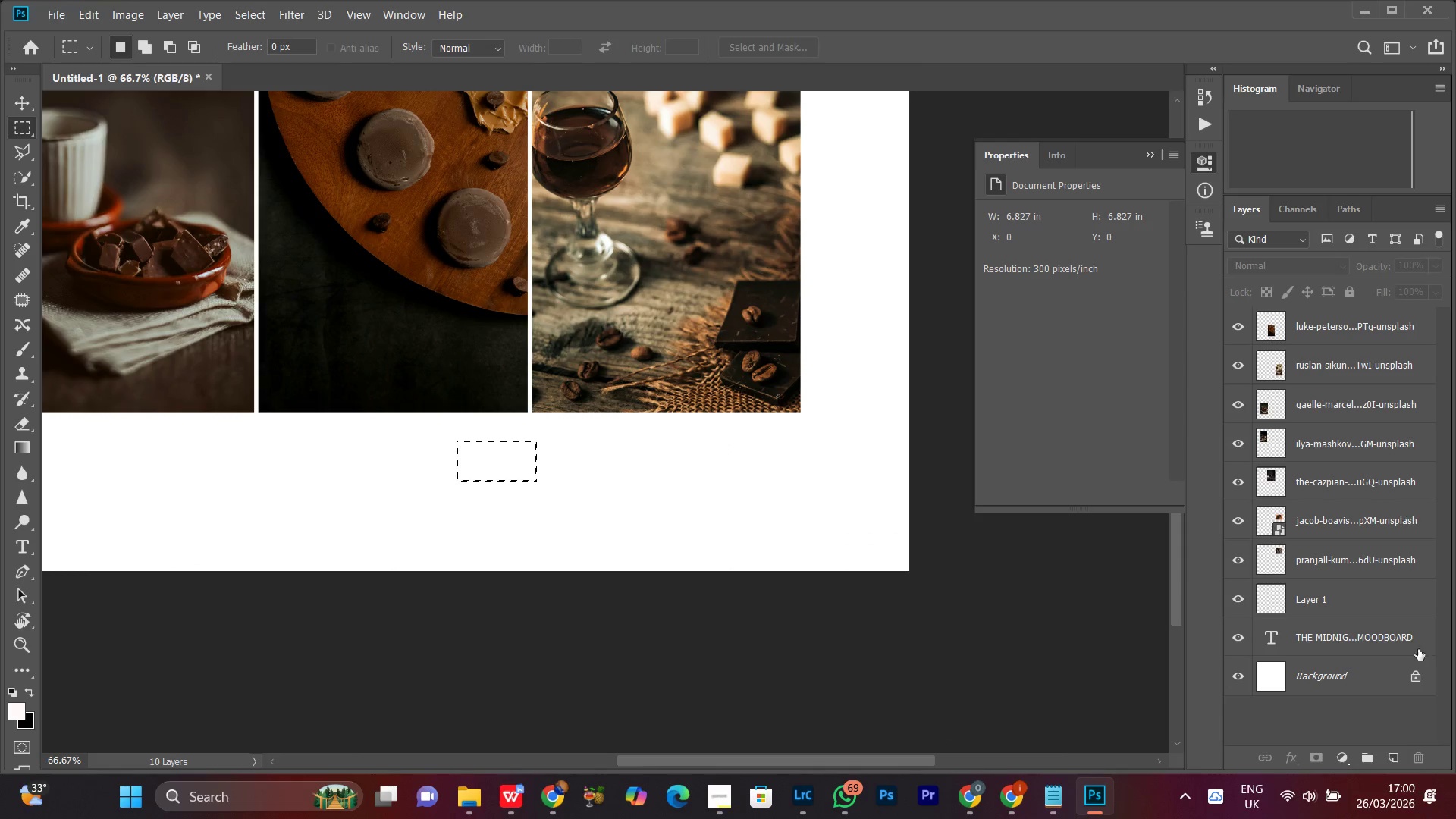 
left_click([1393, 764])
 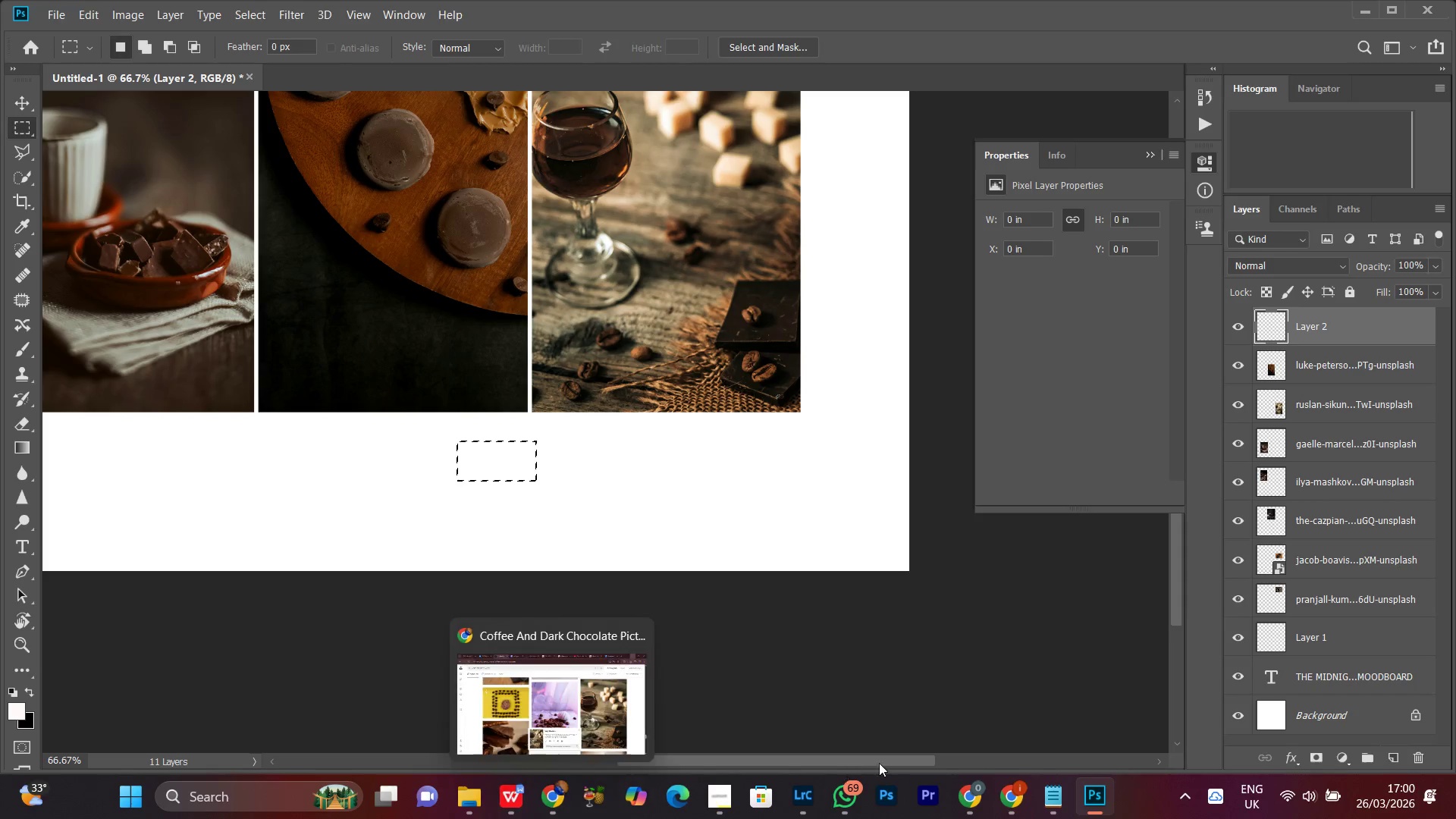 
left_click([1056, 808])
 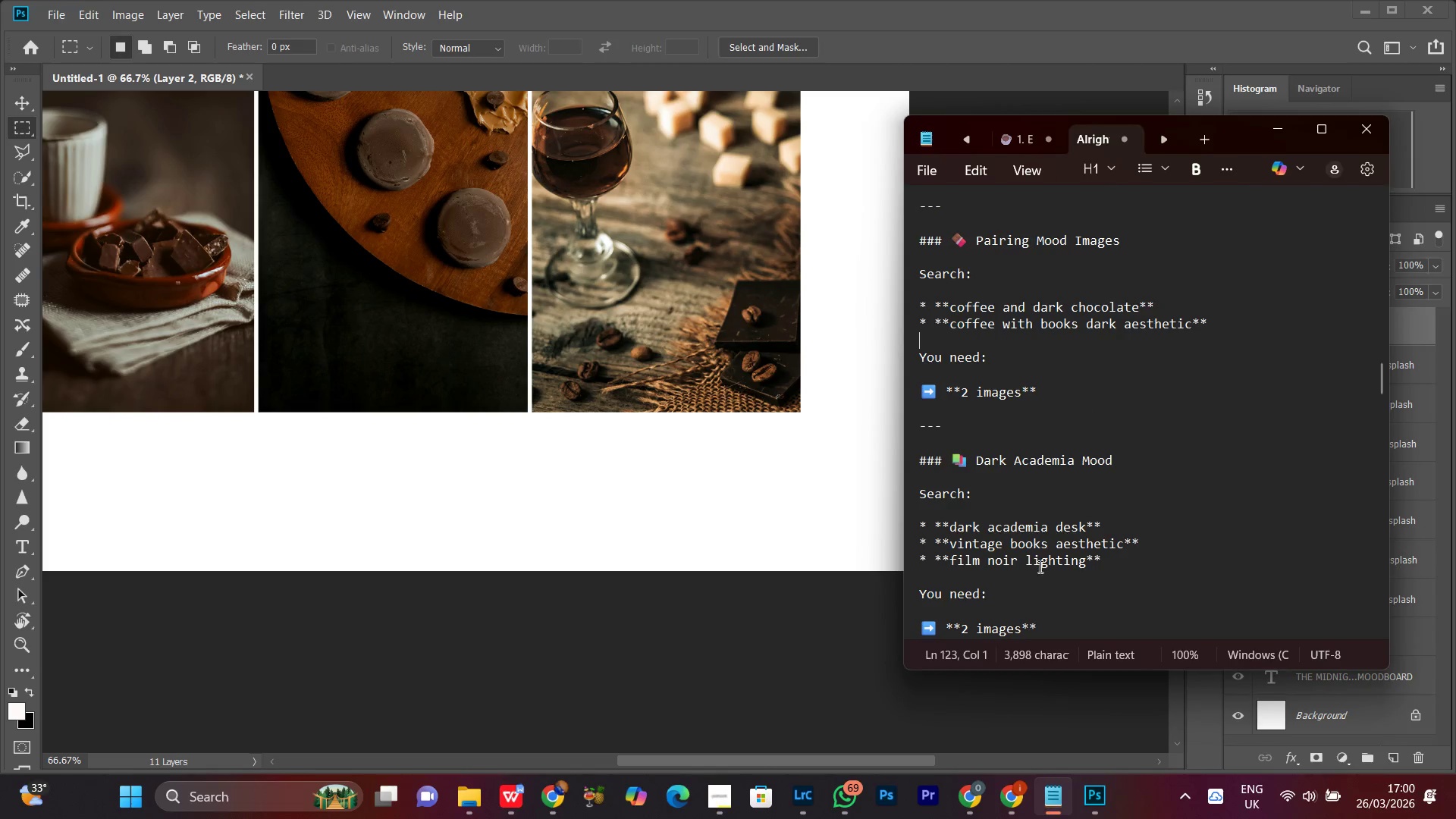 
scroll: coordinate [1031, 561], scroll_direction: down, amount: 11.0
 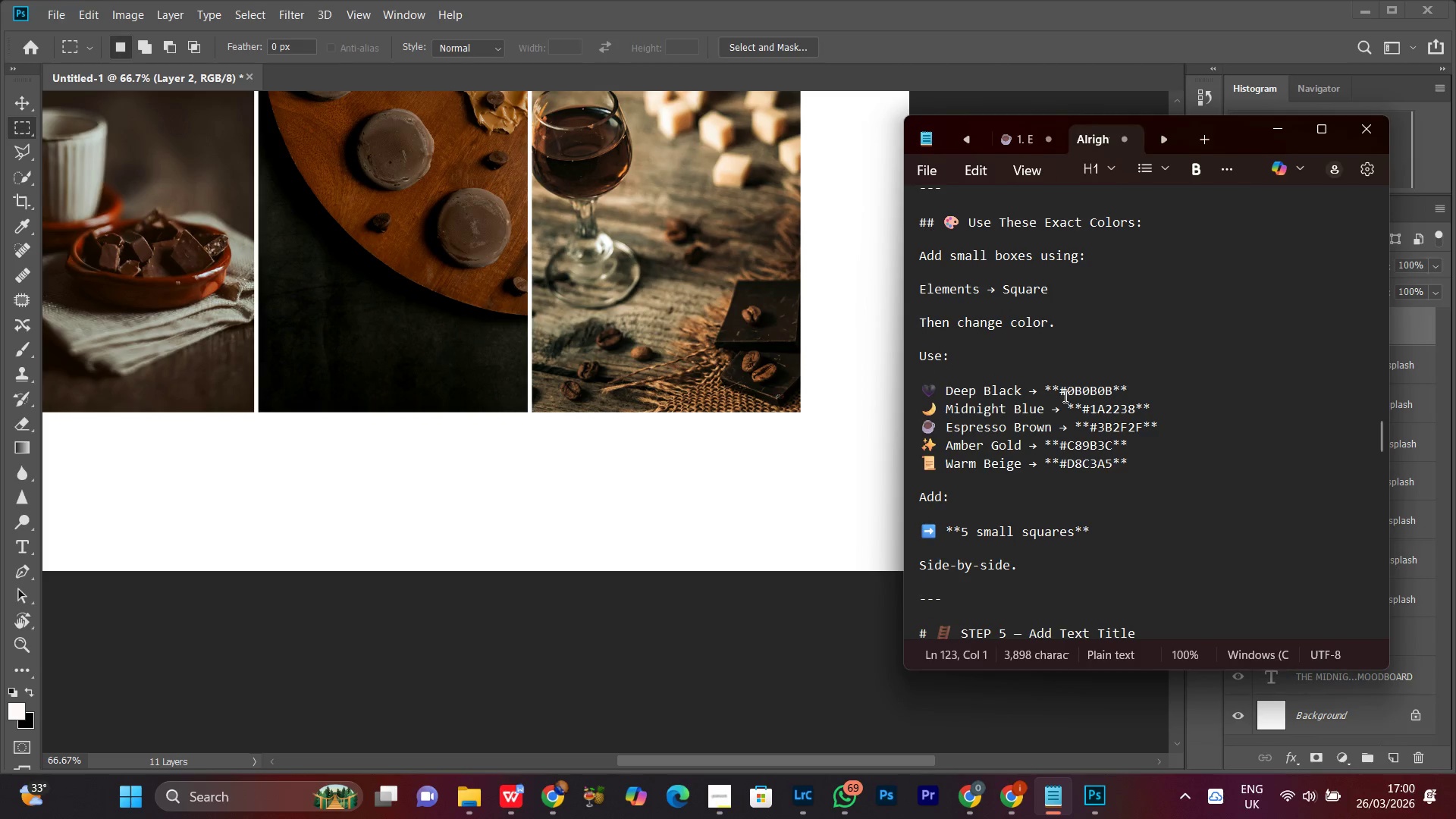 
left_click_drag(start_coordinate=[1062, 394], to_coordinate=[1114, 394])
 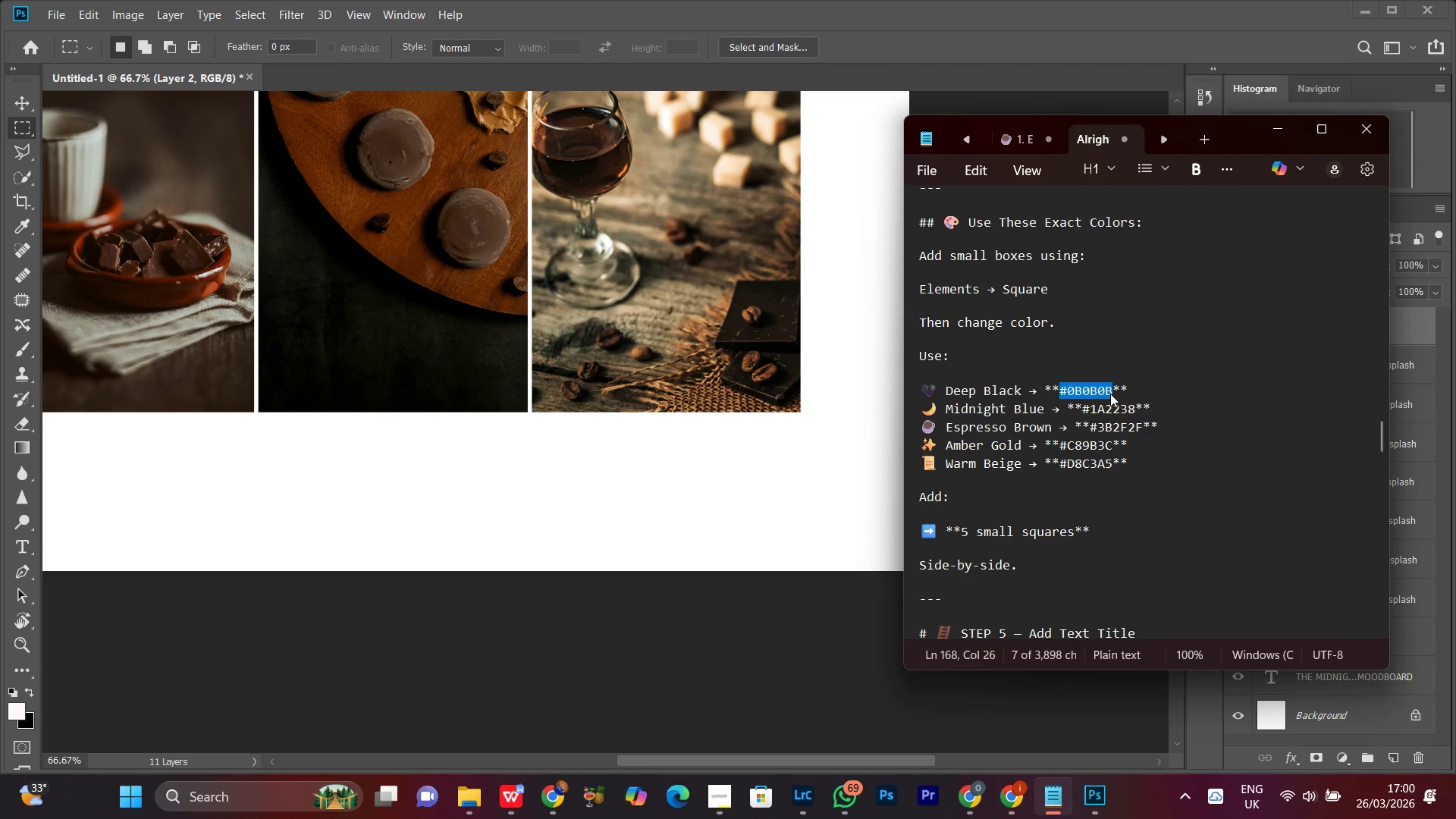 
key(Control+C)
 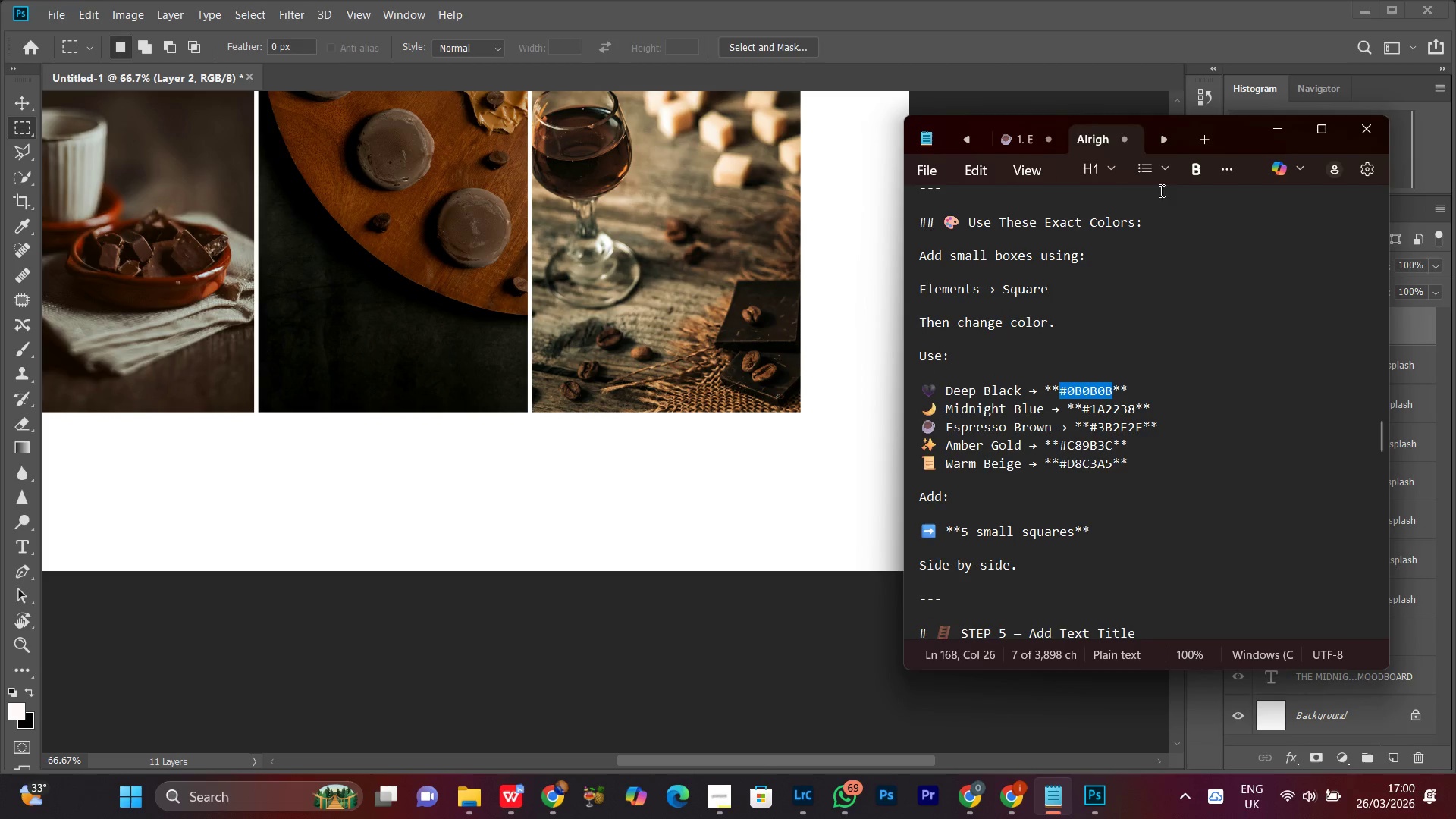 
key(Control+C)
 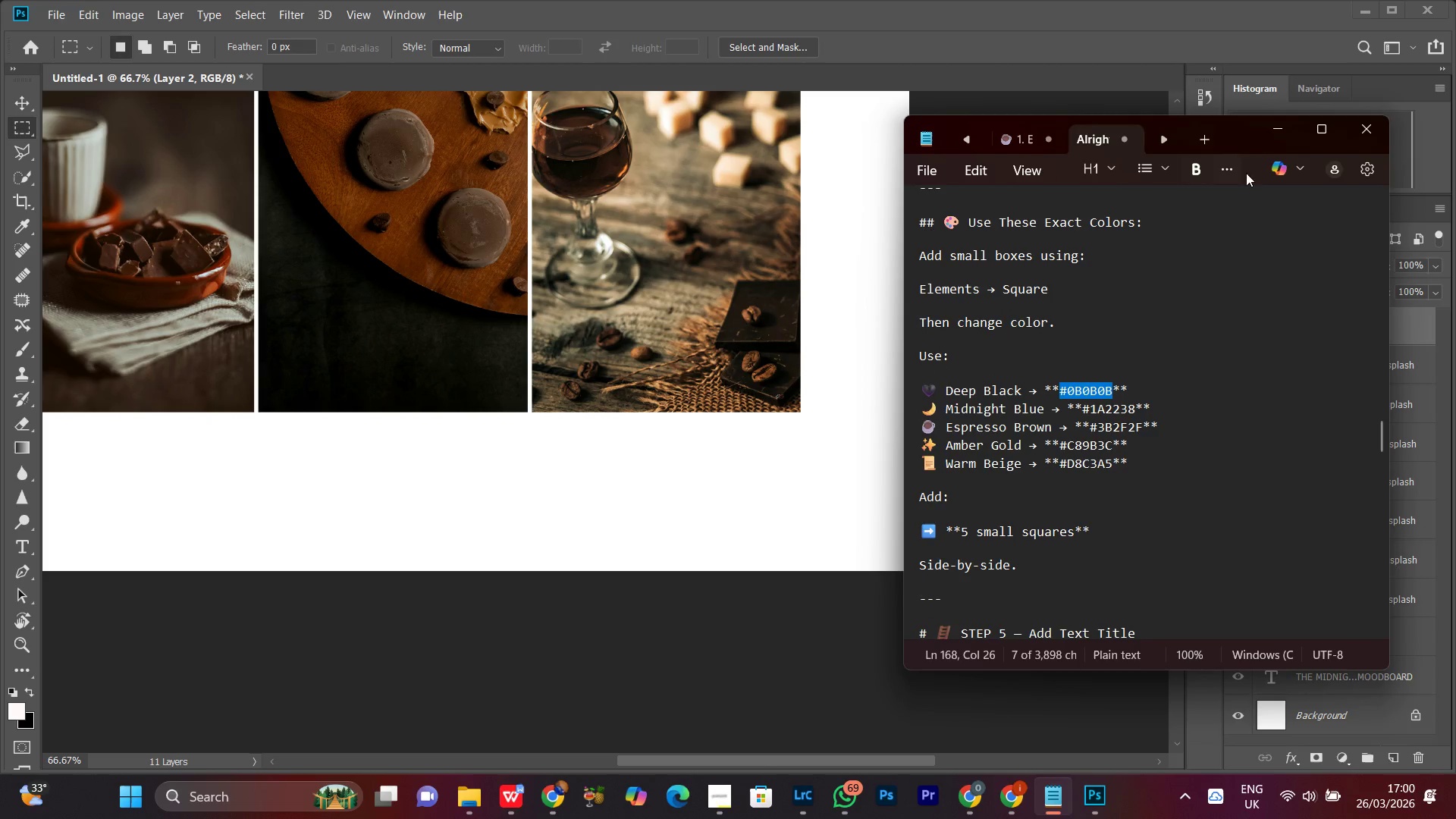 
key(Control+C)
 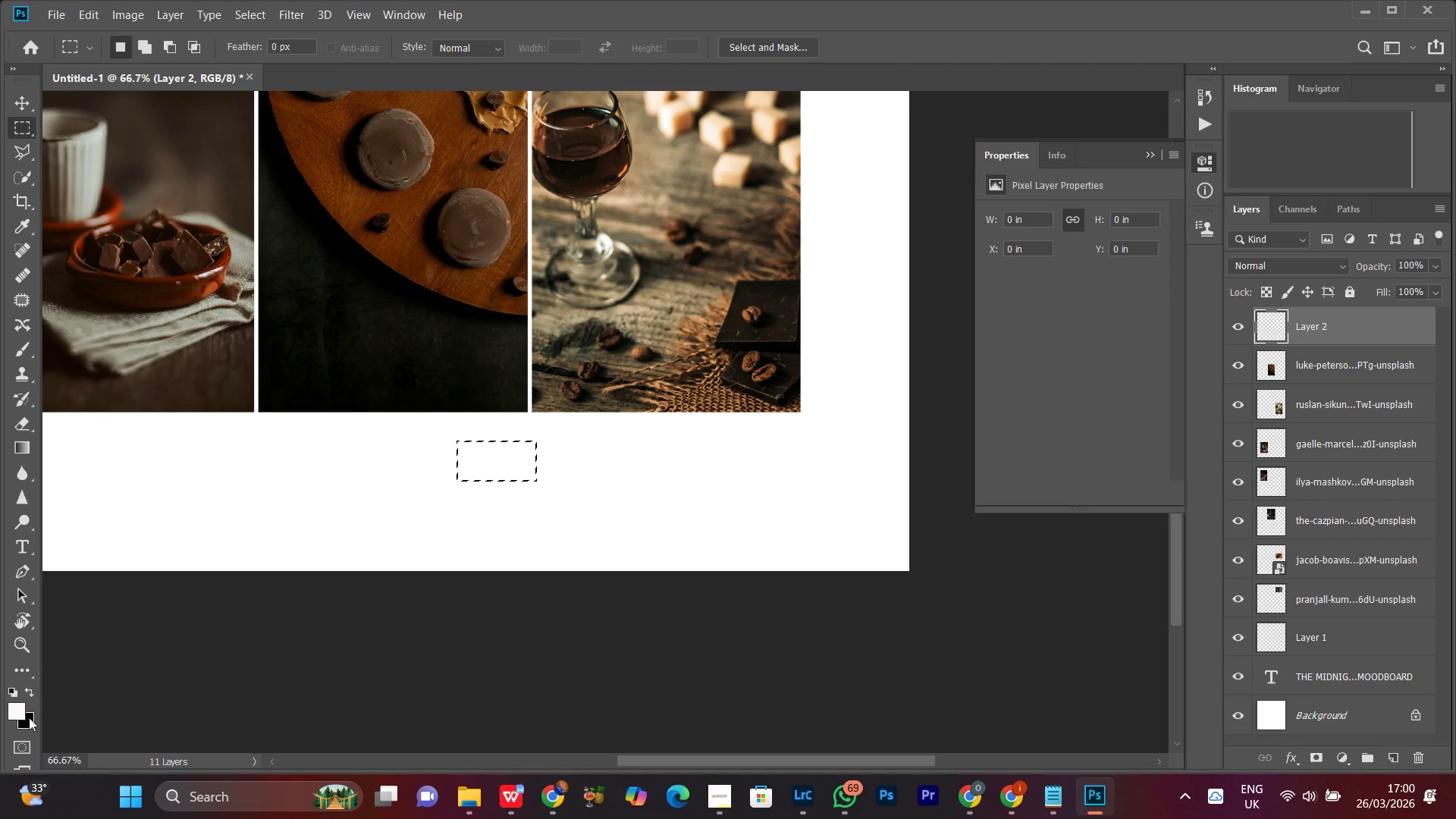 
left_click([27, 730])
 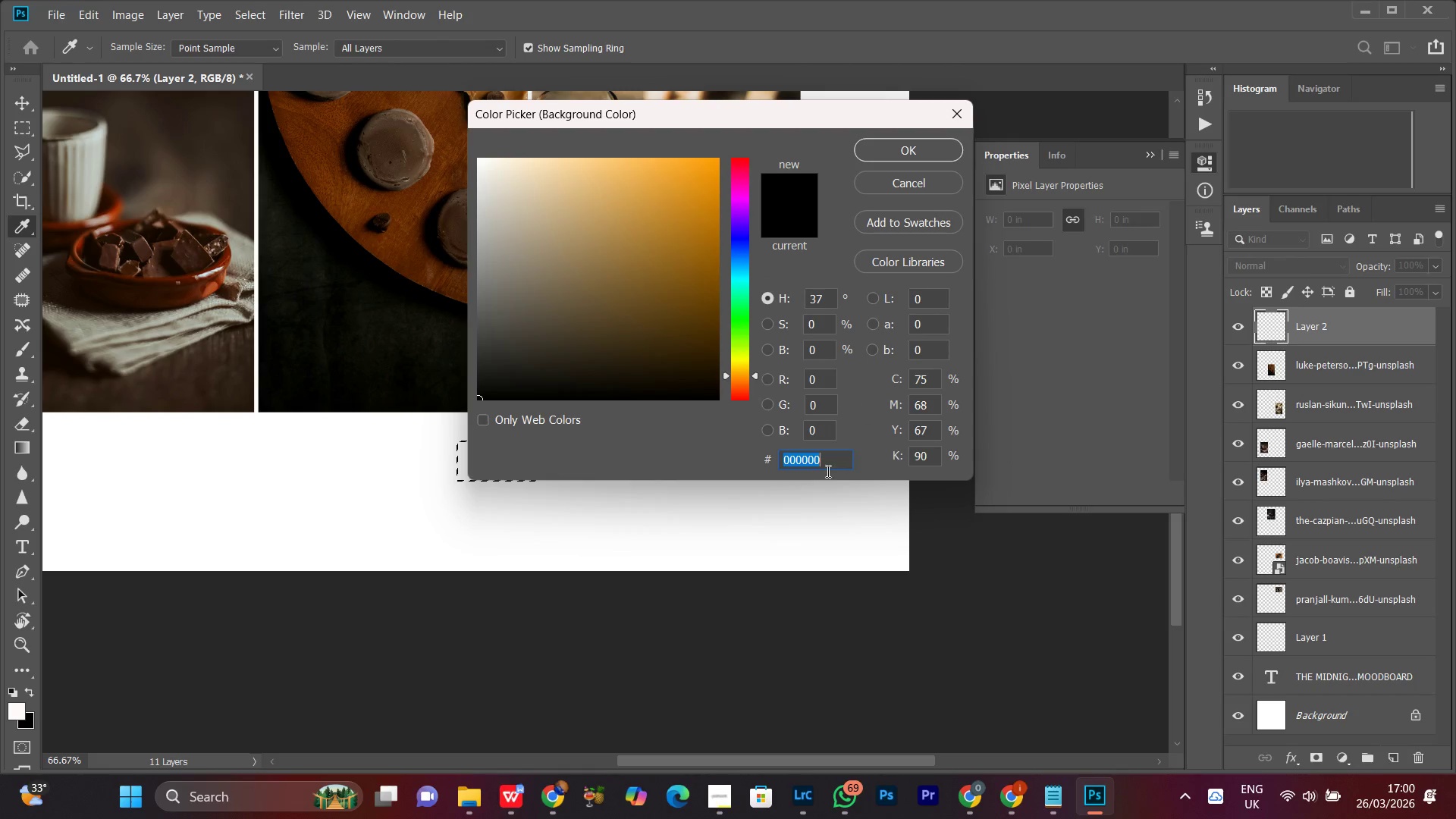 
left_click([825, 460])
 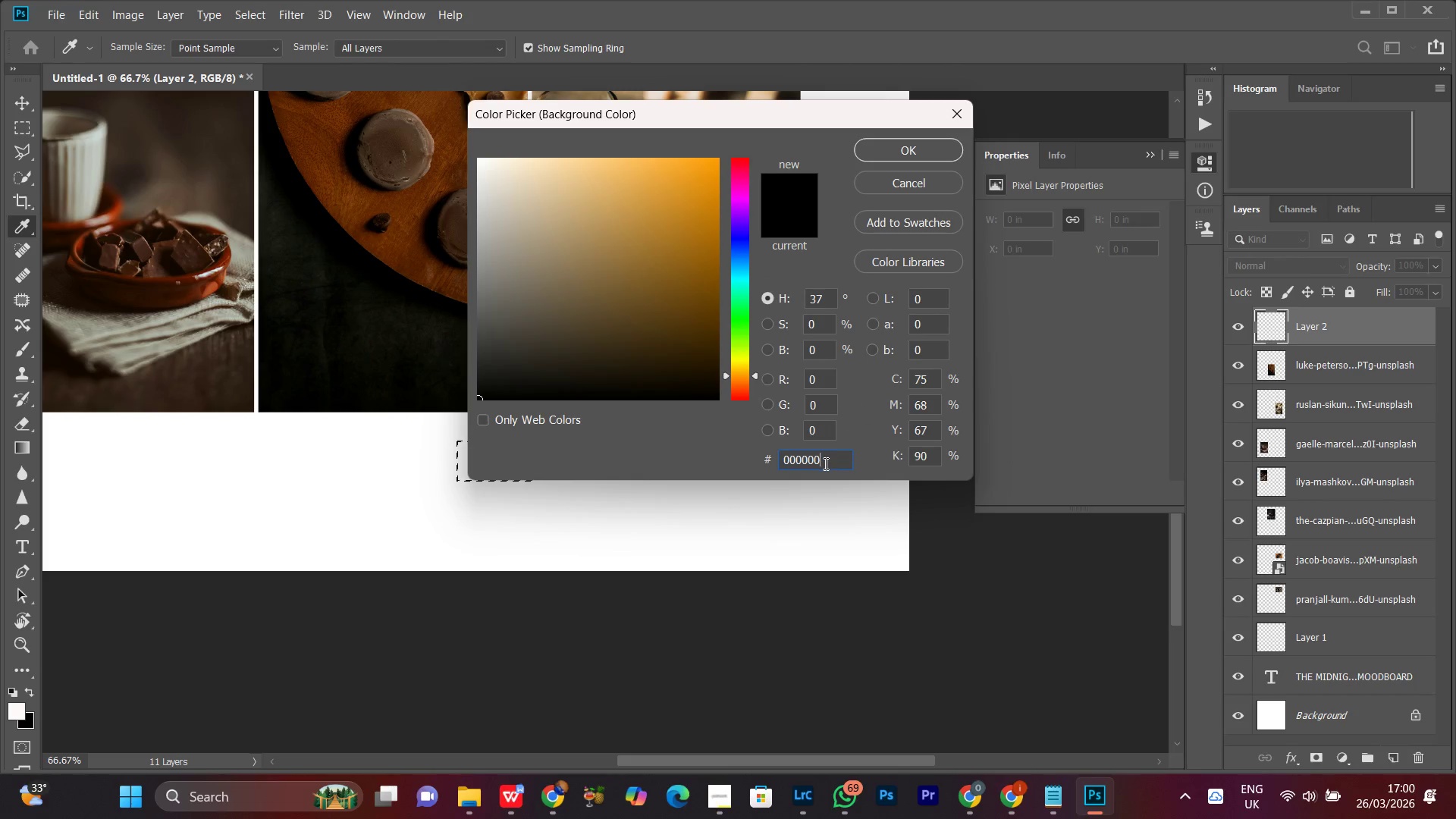 
key(Control+A)
 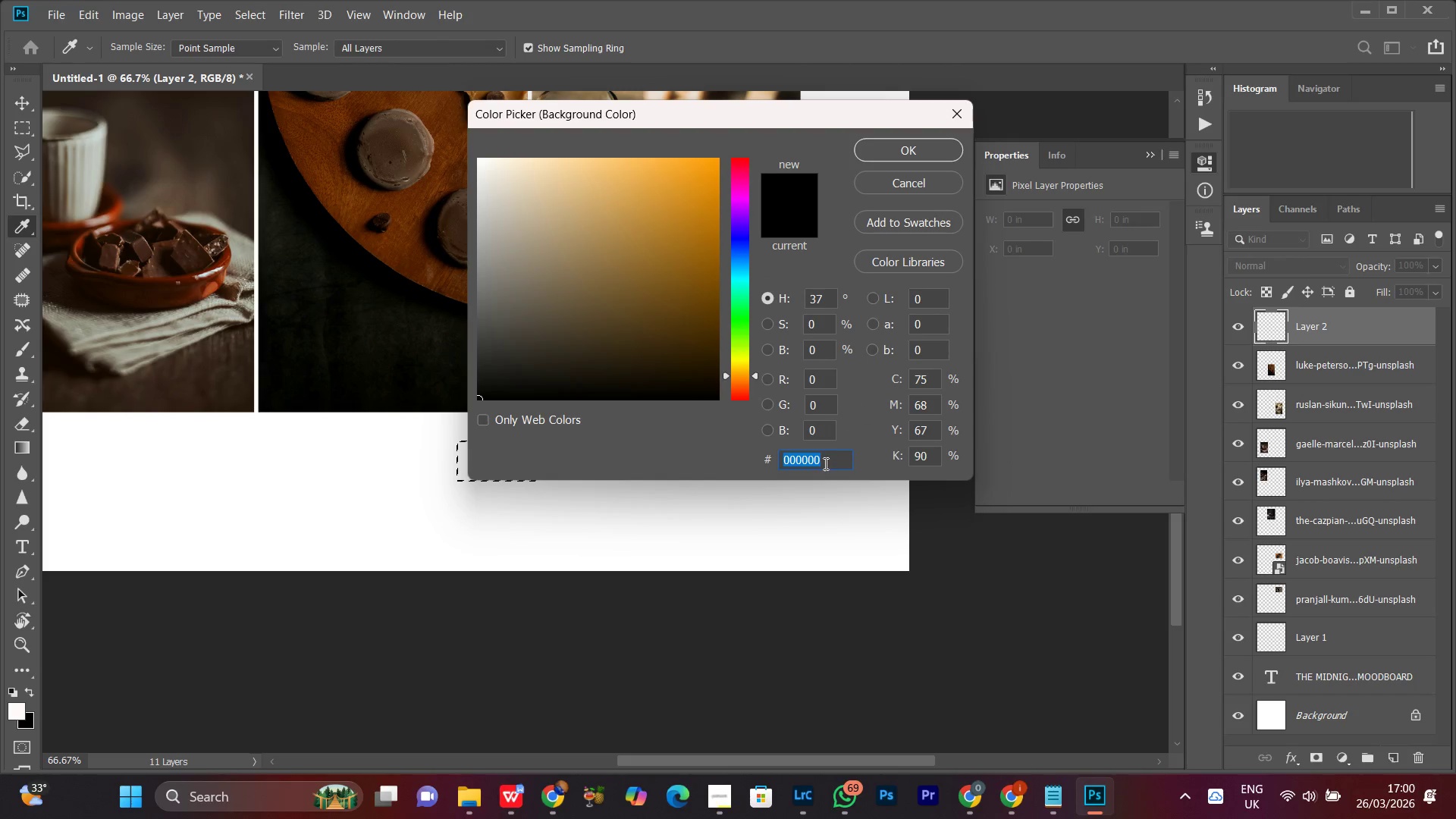 
key(Control+V)
 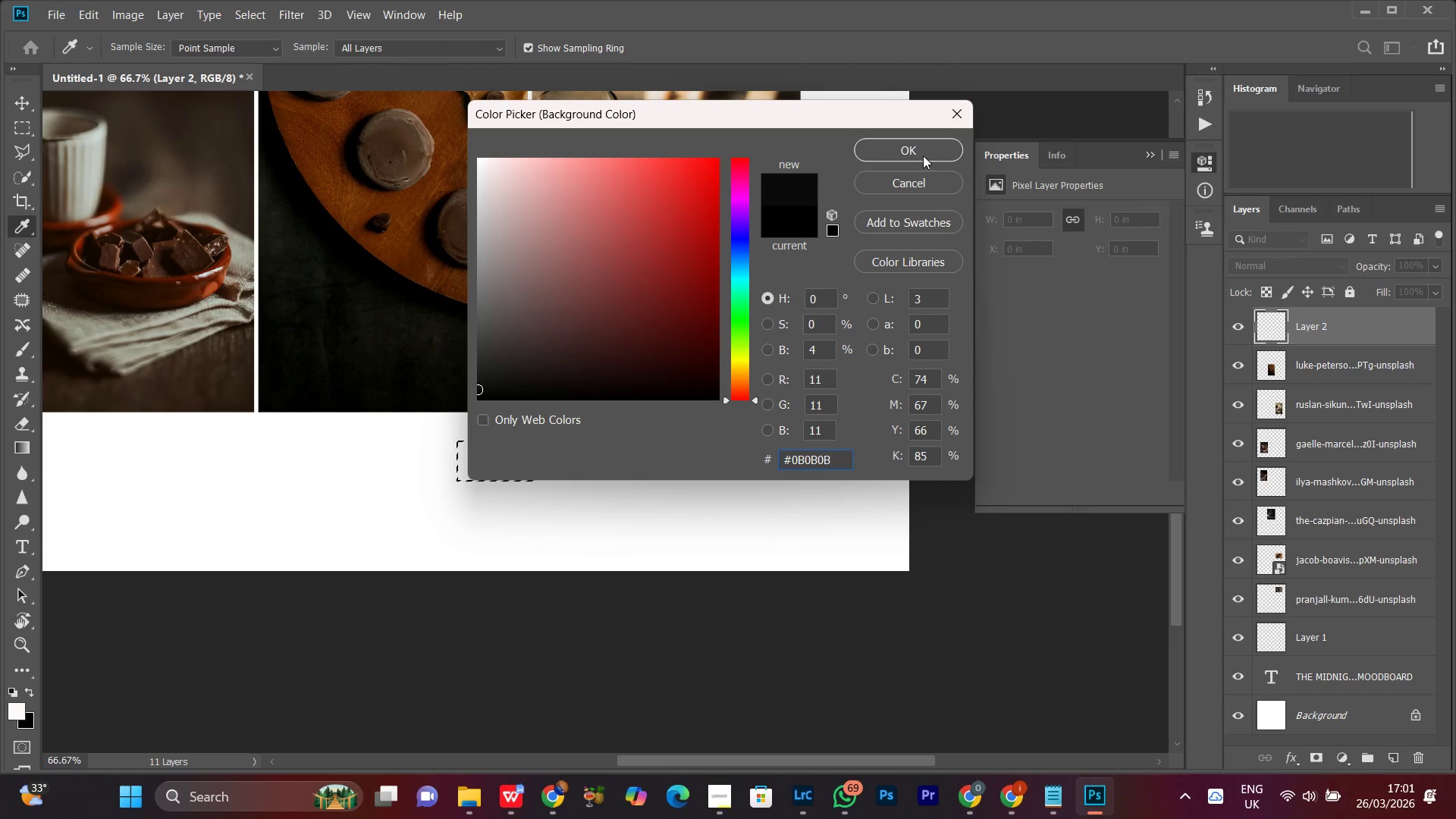 
left_click([921, 154])
 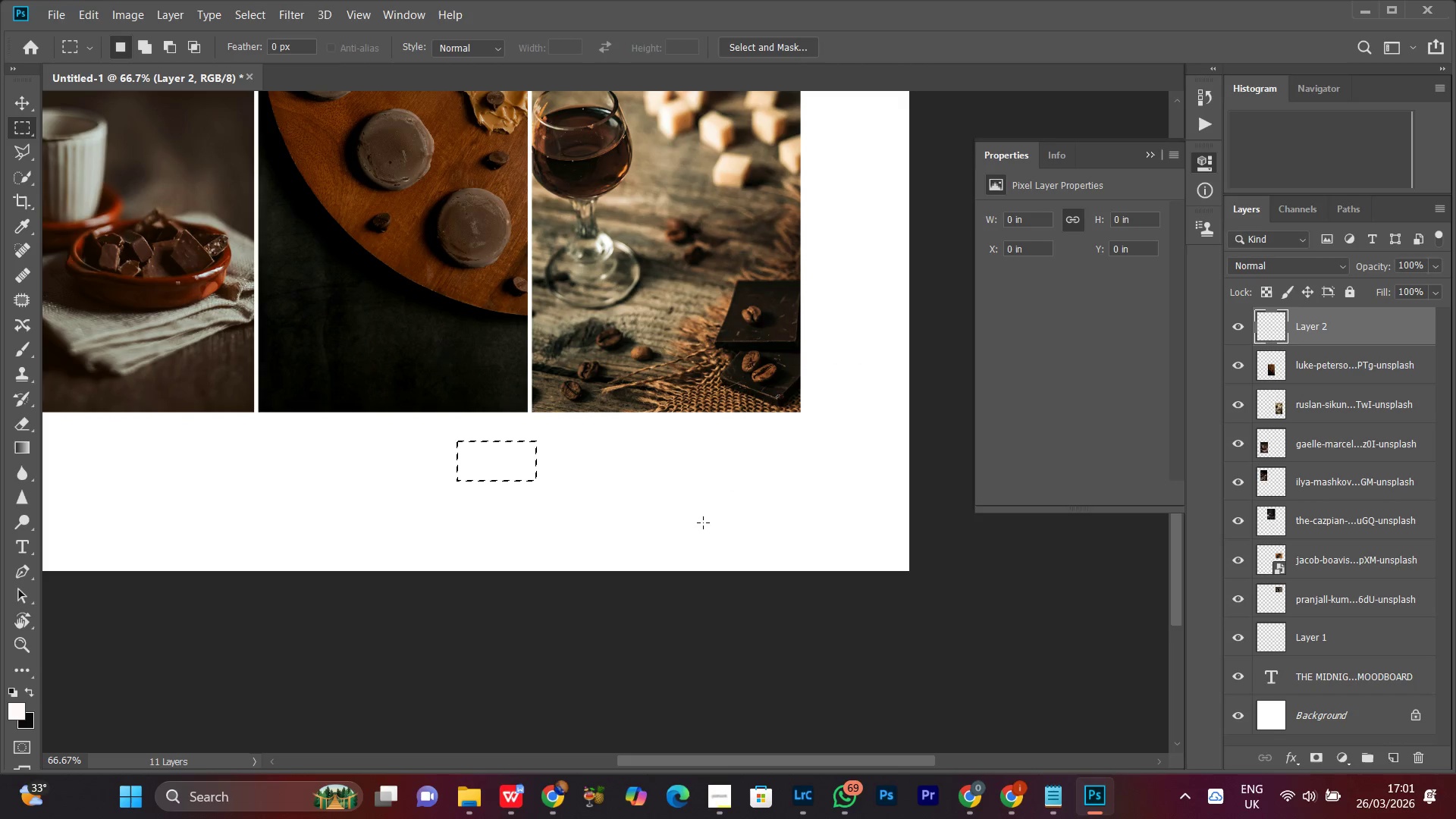 
key(Control+Backspace)
 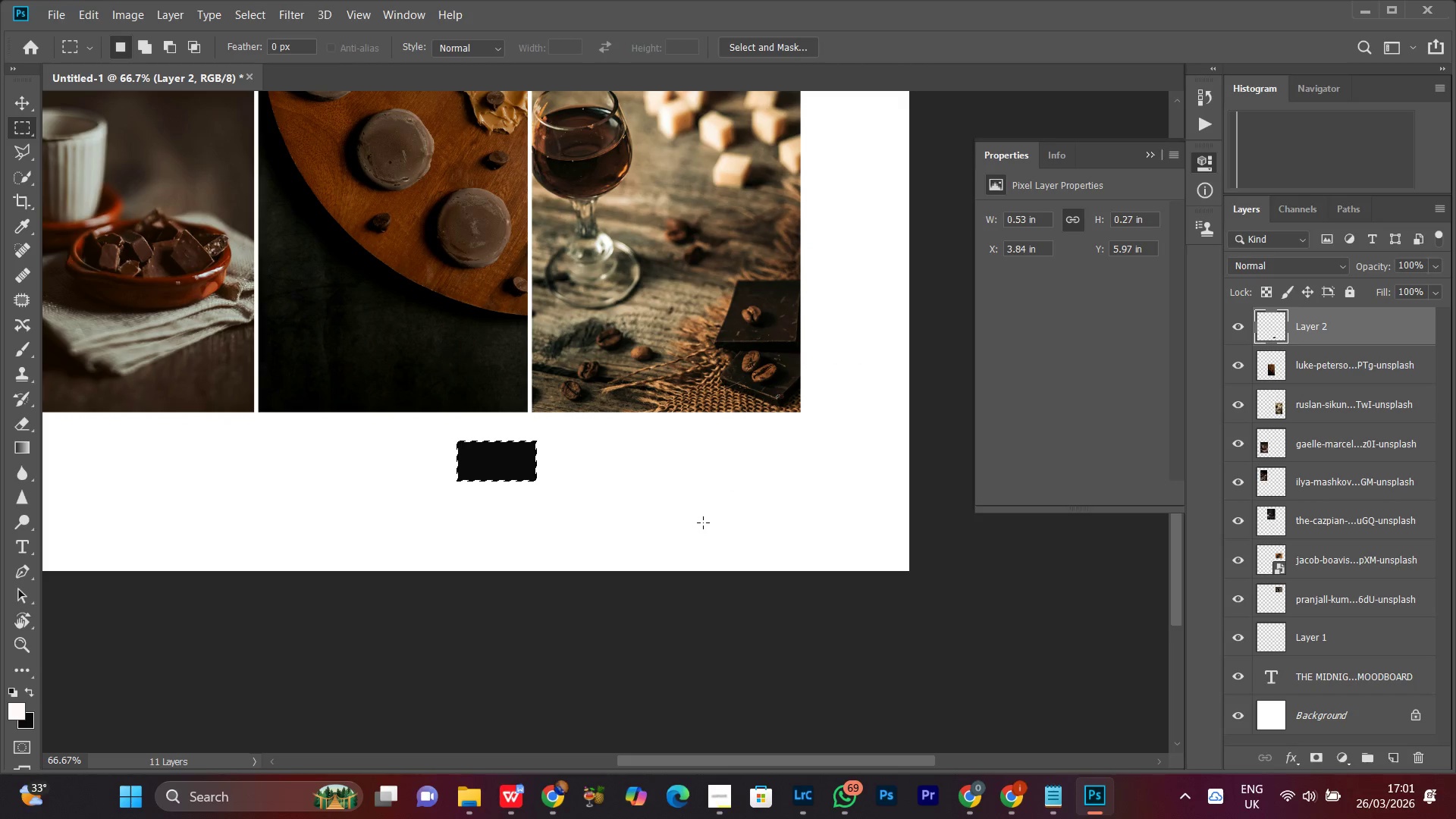 
key(Control+D)
 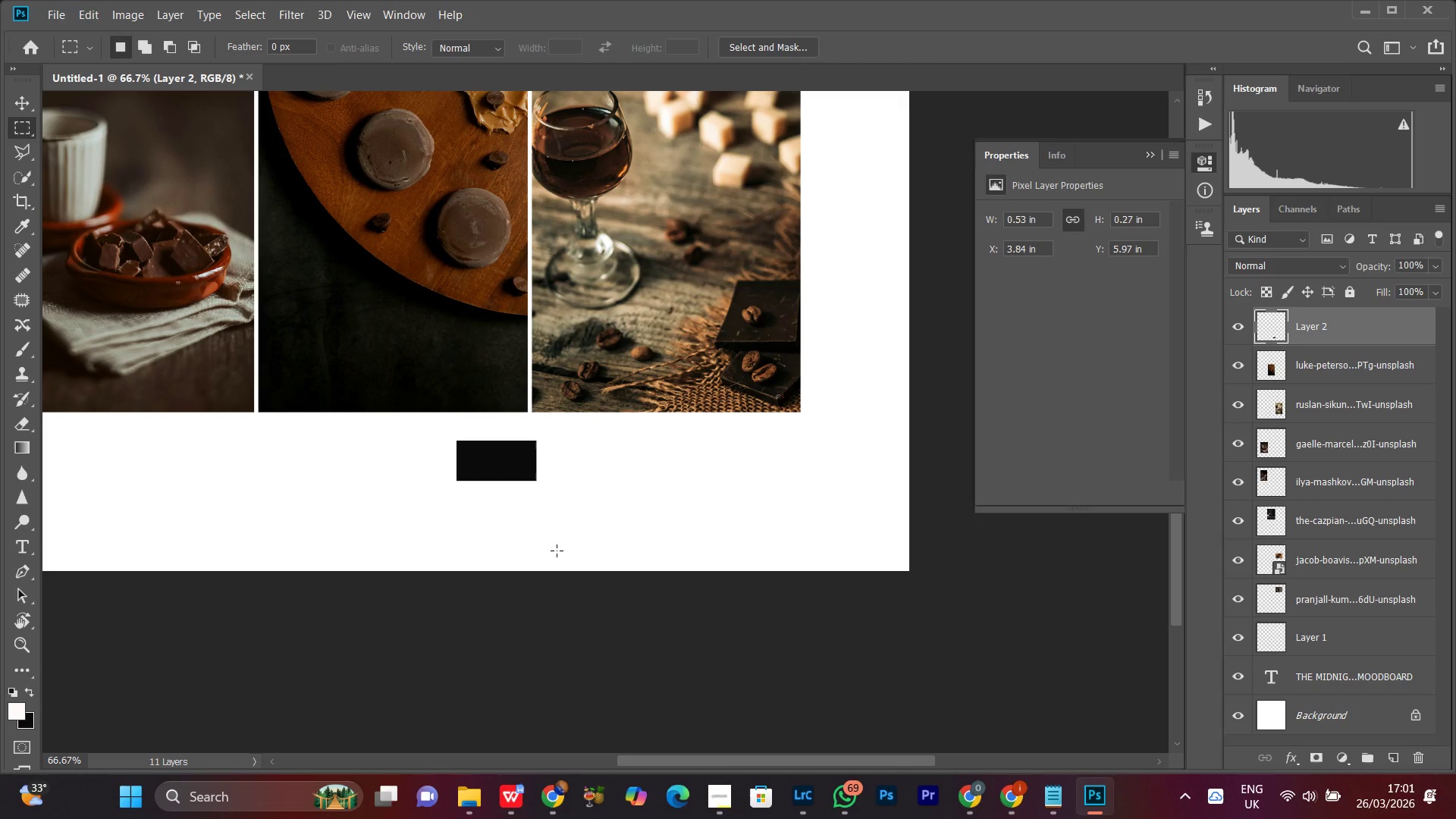 
key(V)
 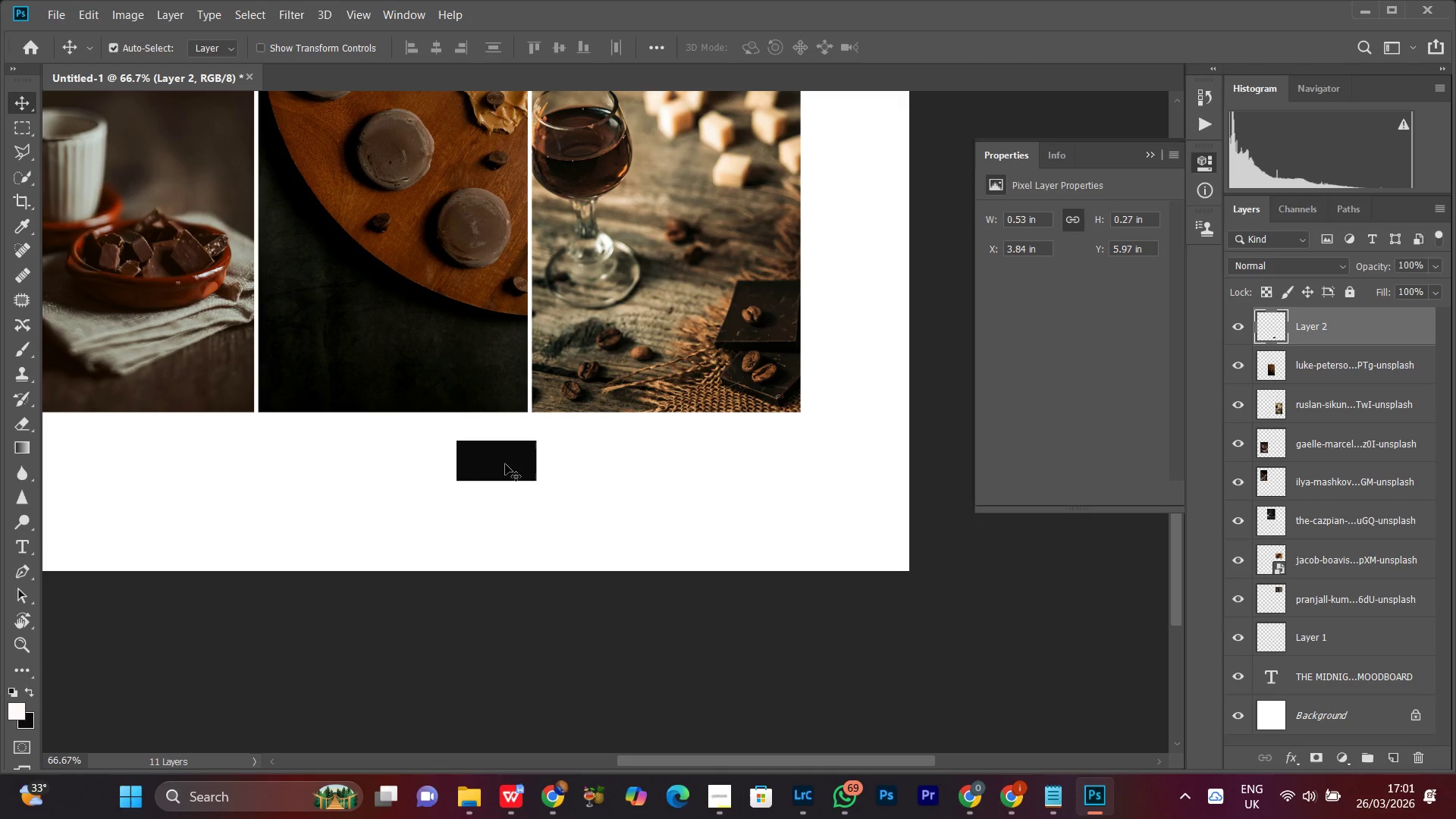 
hold_key(key=AltLeft, duration=1.17)
left_click_drag(start_coordinate=[507, 466], to_coordinate=[596, 467])
 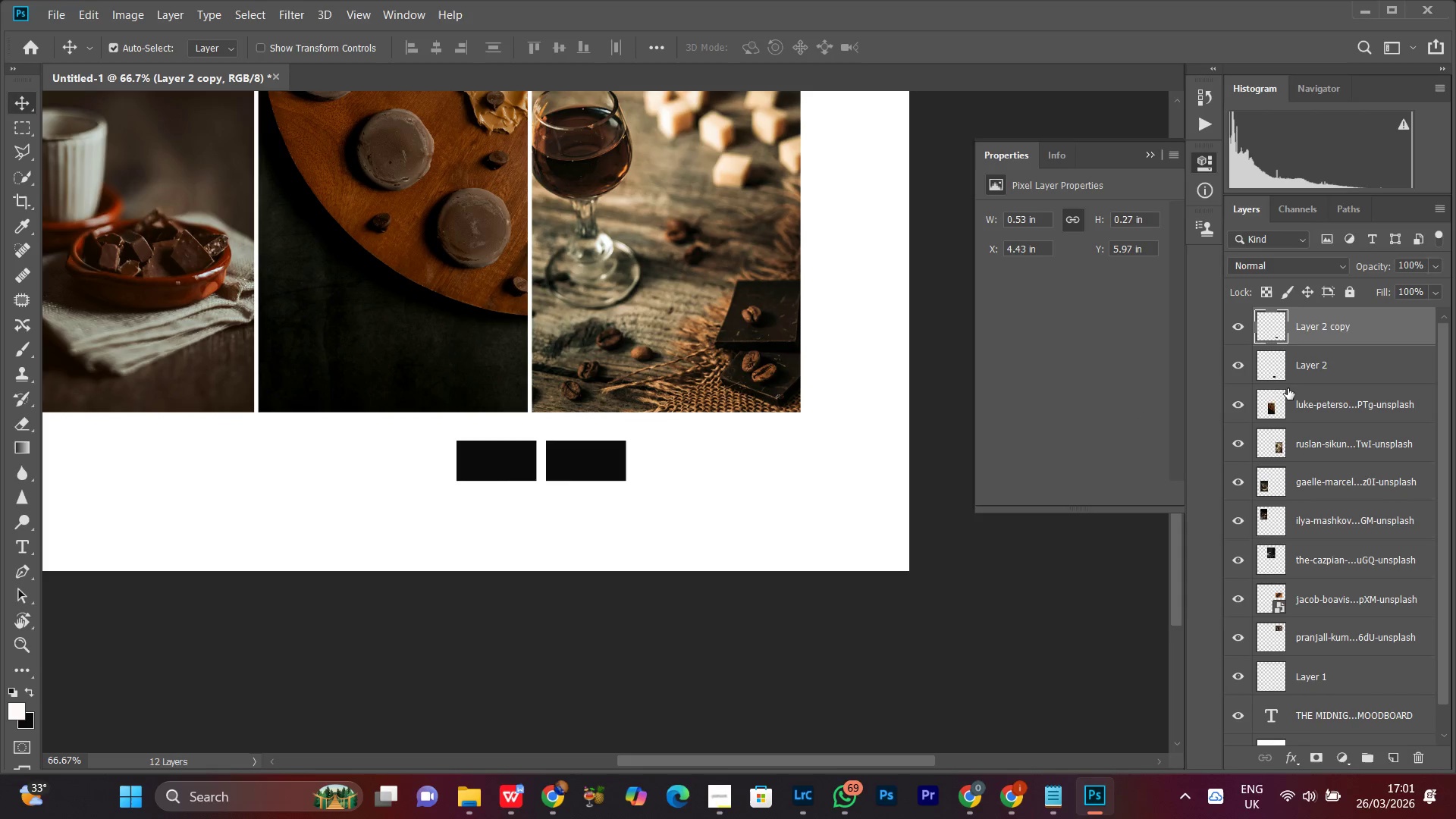 
hold_key(key=AltLeft, duration=0.7)
left_click([1273, 329])
 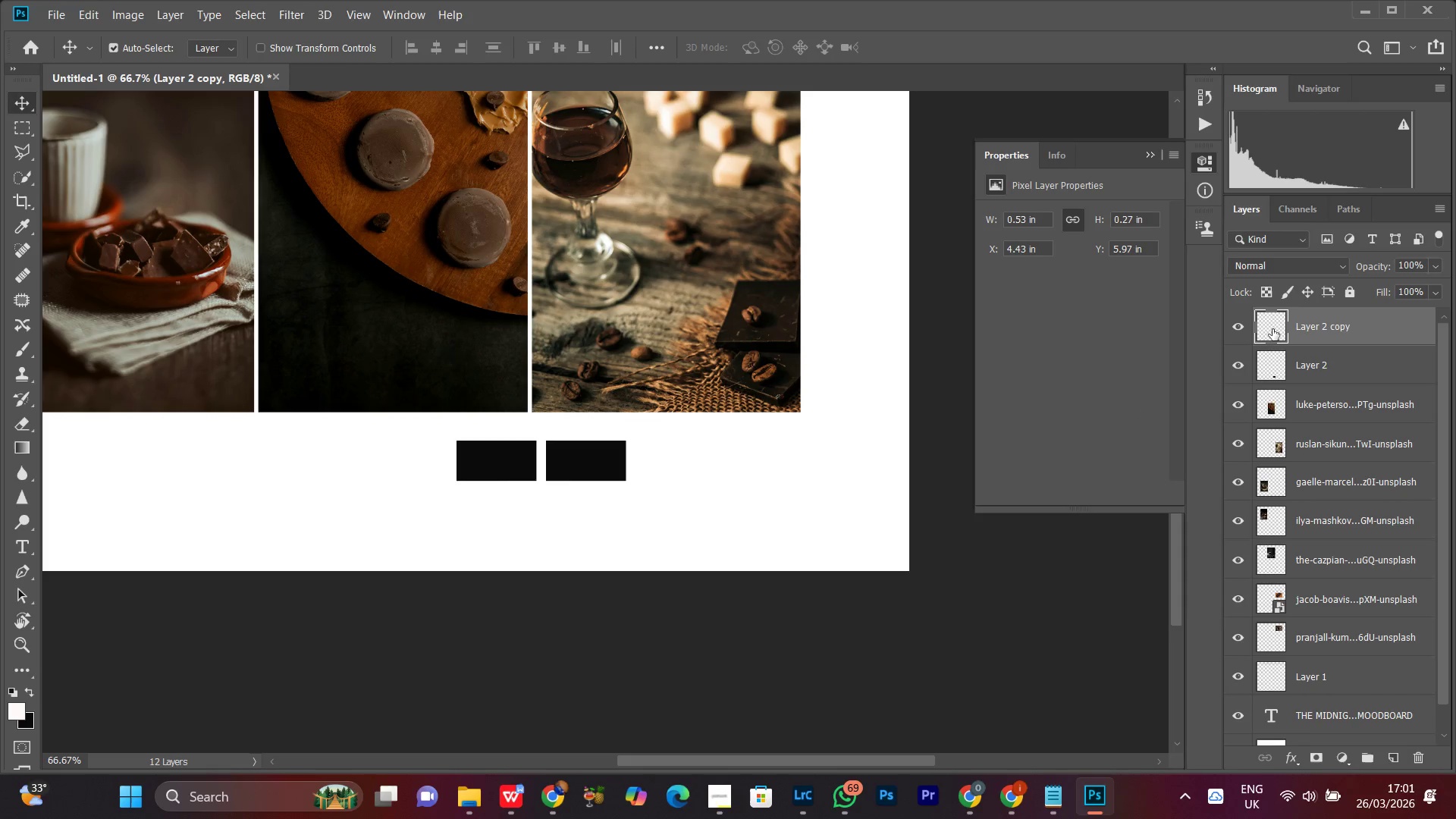 
hold_key(key=AltLeft, duration=1.5)
left_click([1264, 329])
 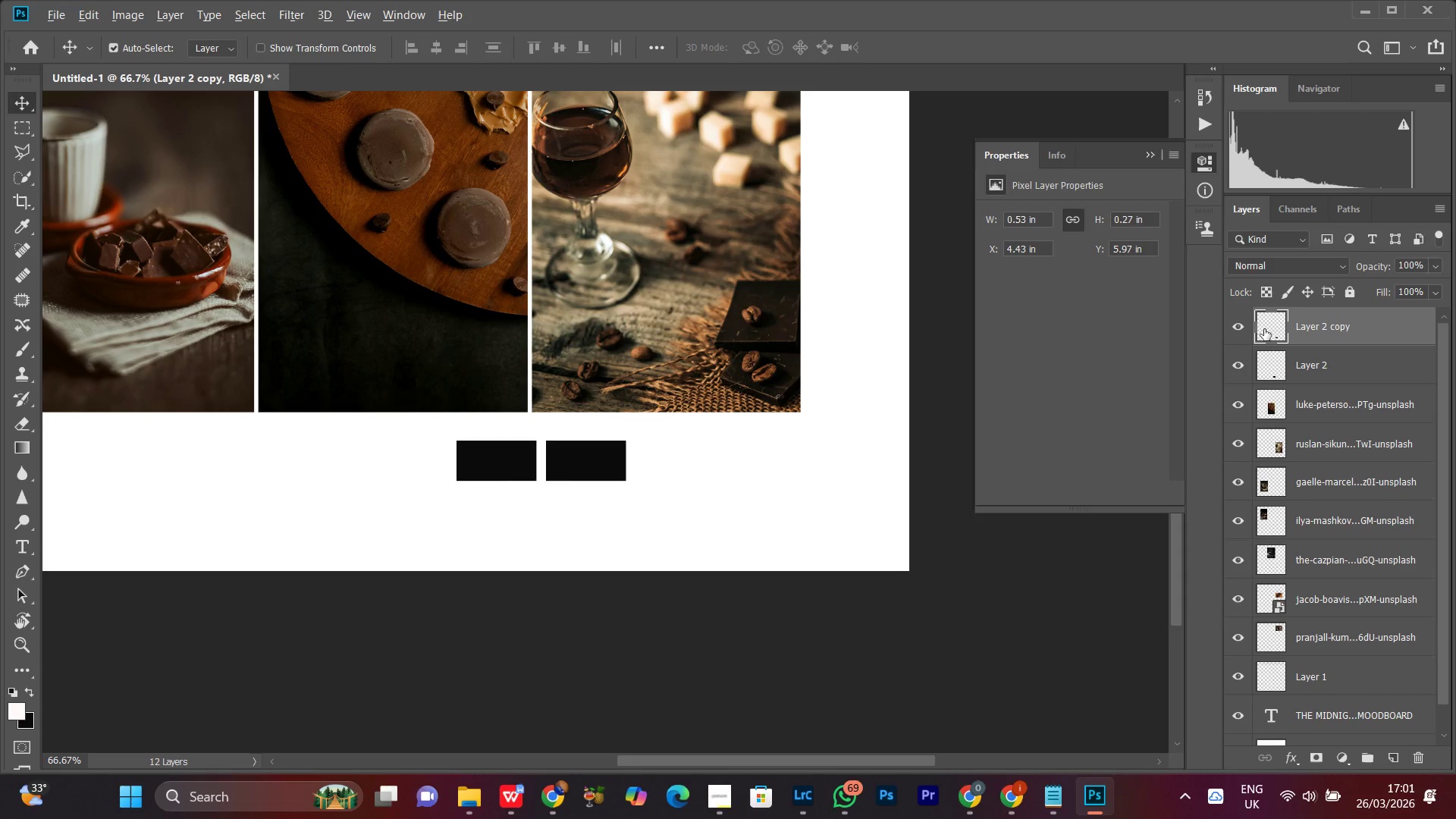 
double_click([1264, 329])
 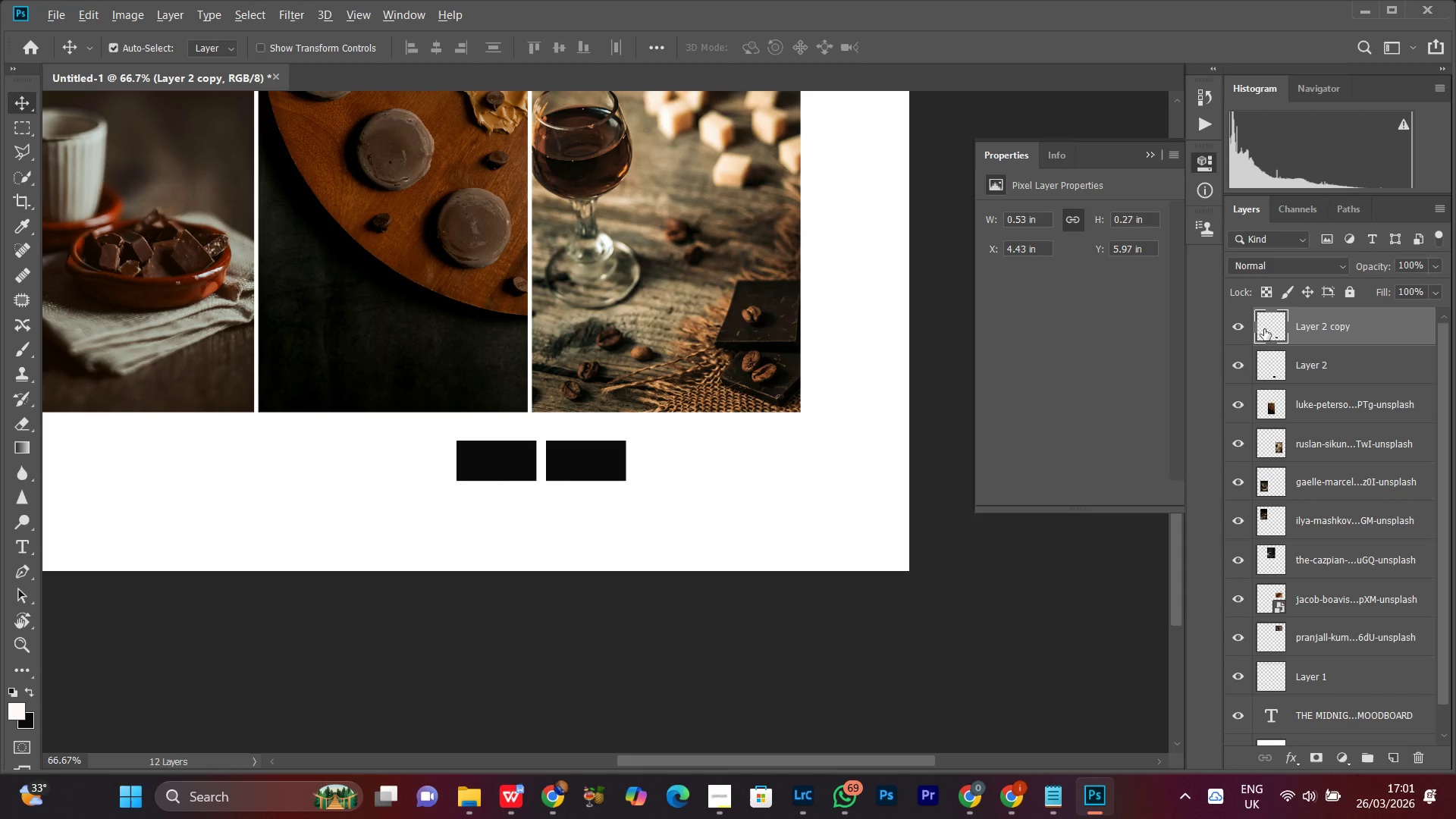 
key(Alt+AltLeft)
 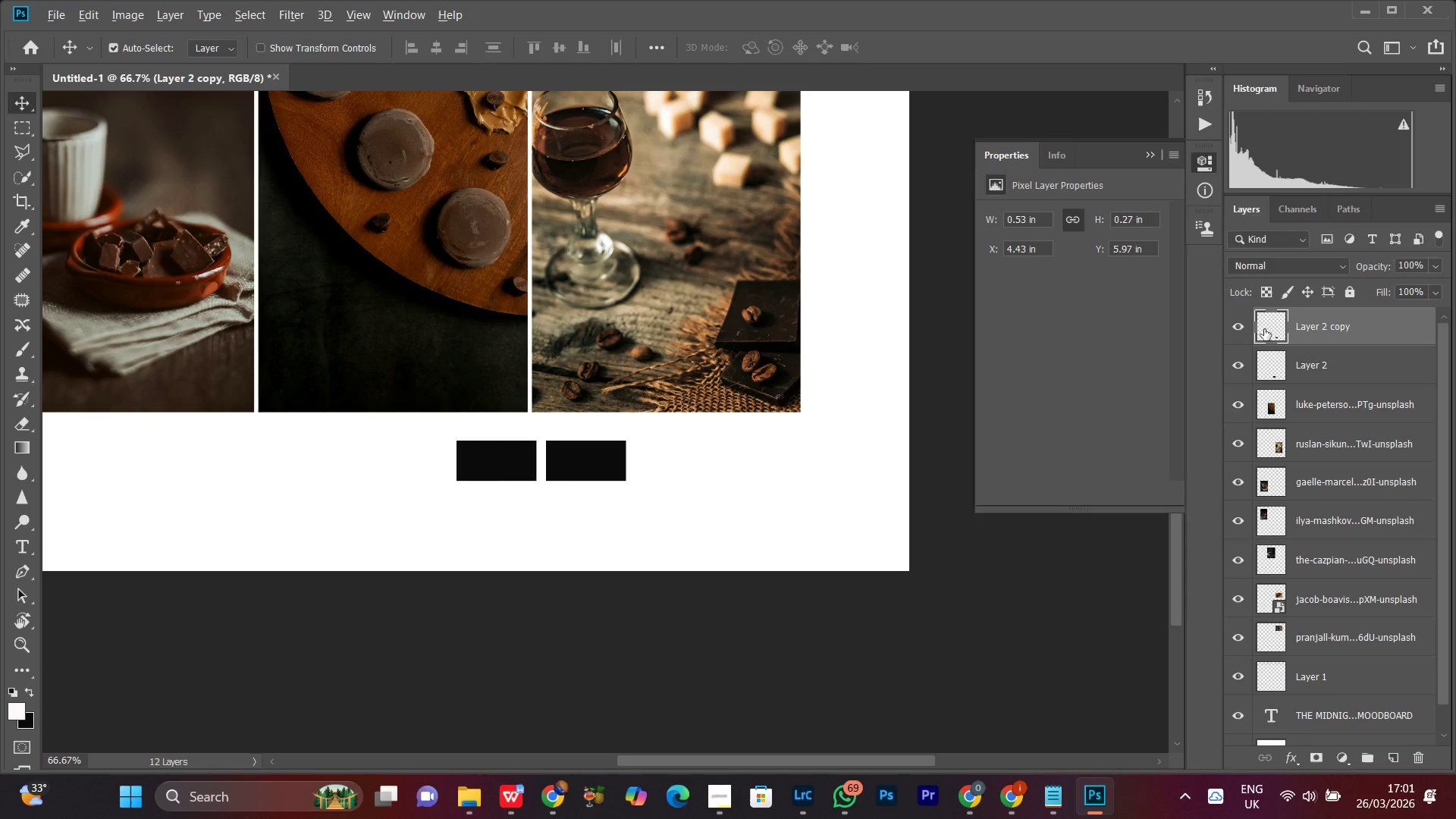 
key(Alt+AltLeft)
 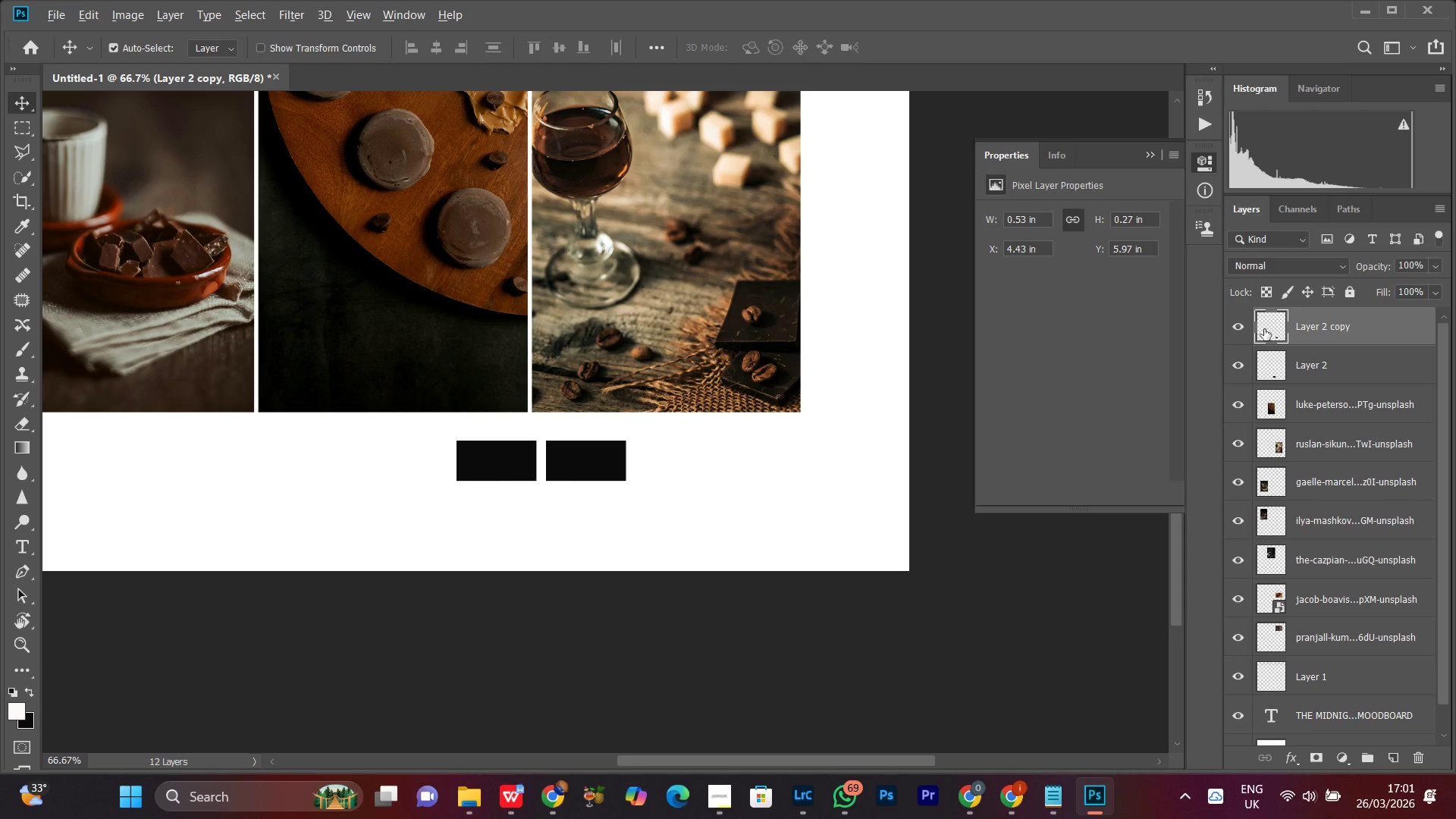 
key(Alt+AltLeft)
 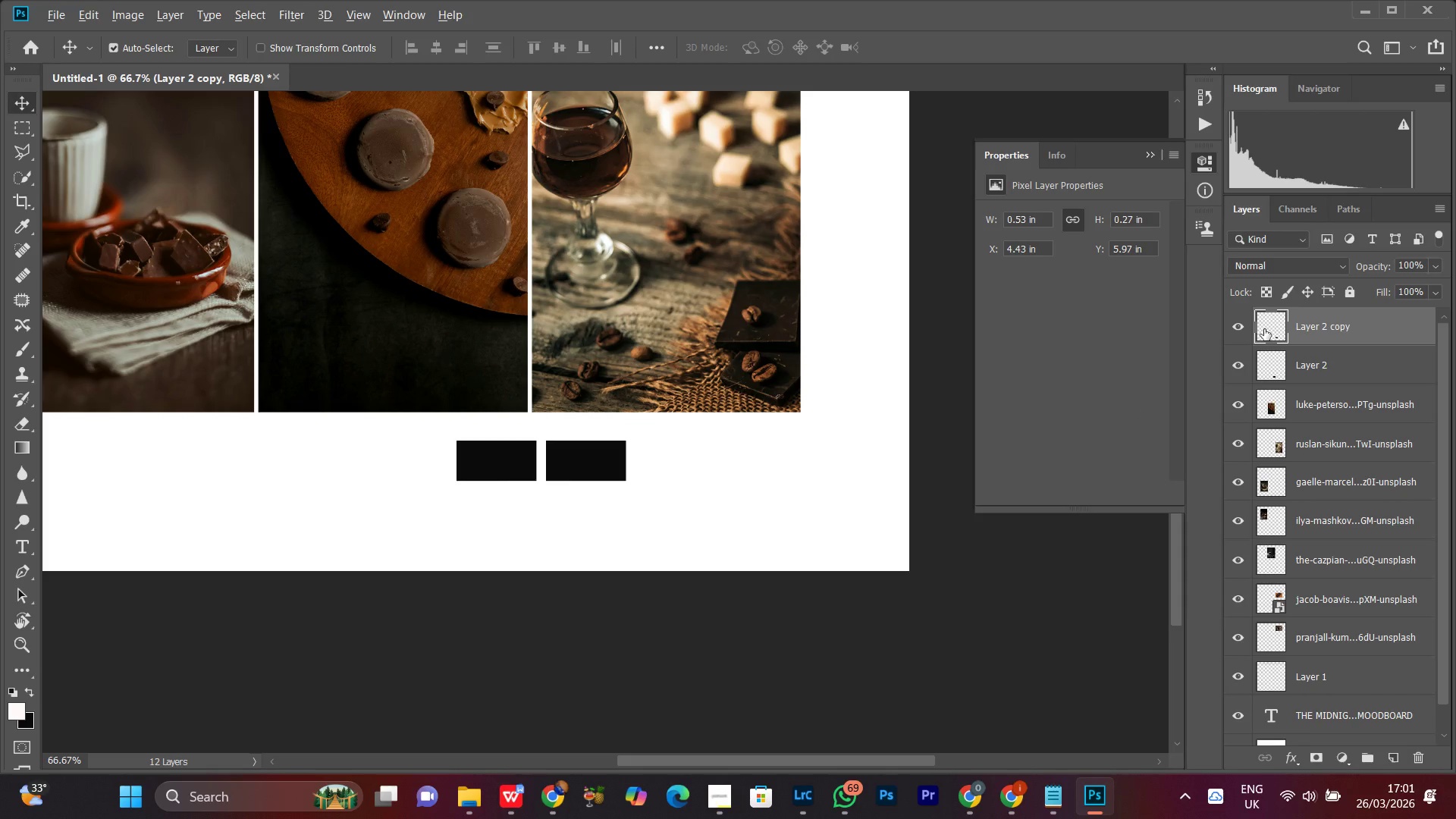 
key(Alt+AltLeft)
 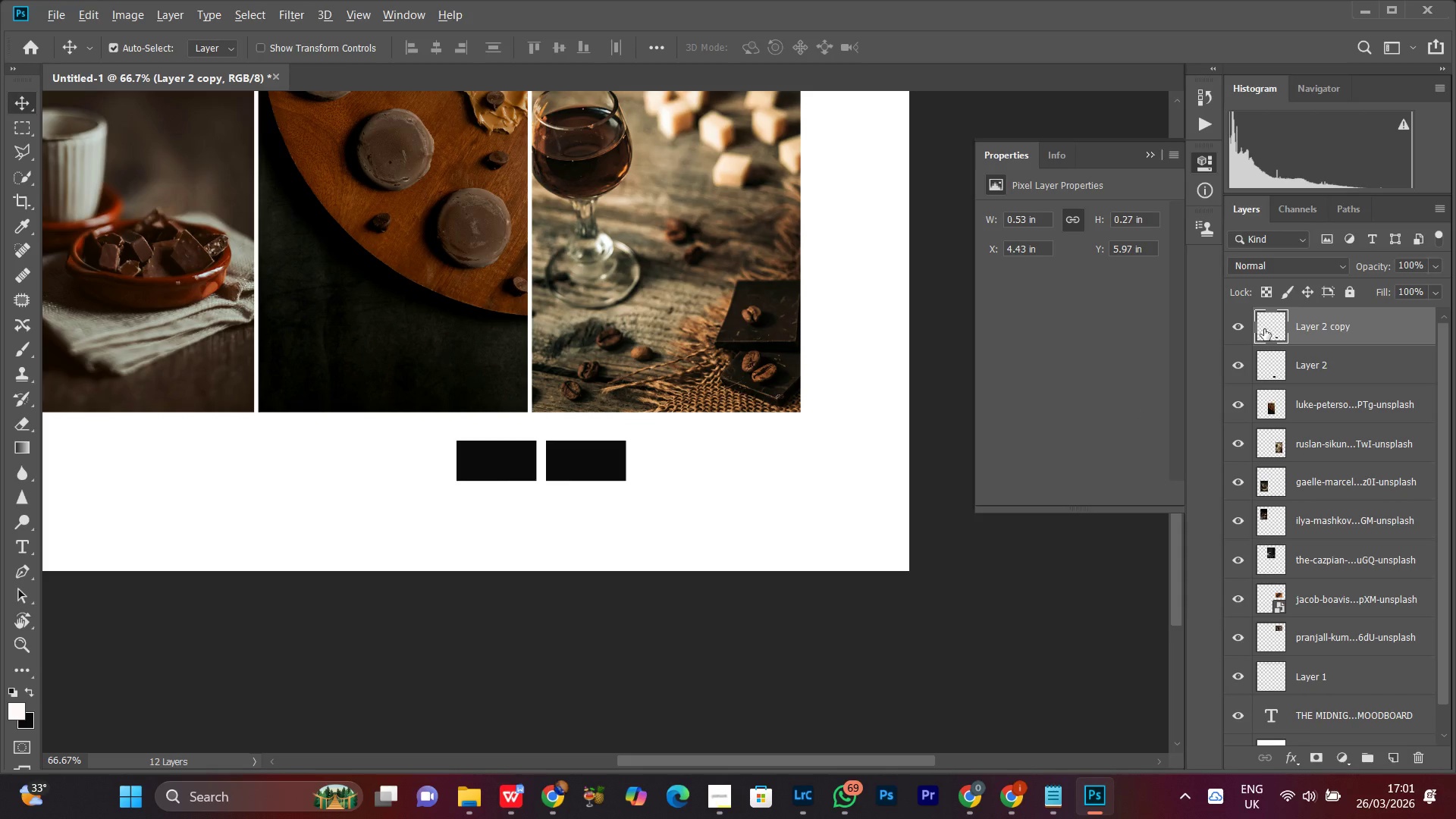 
key(Alt+AltLeft)
 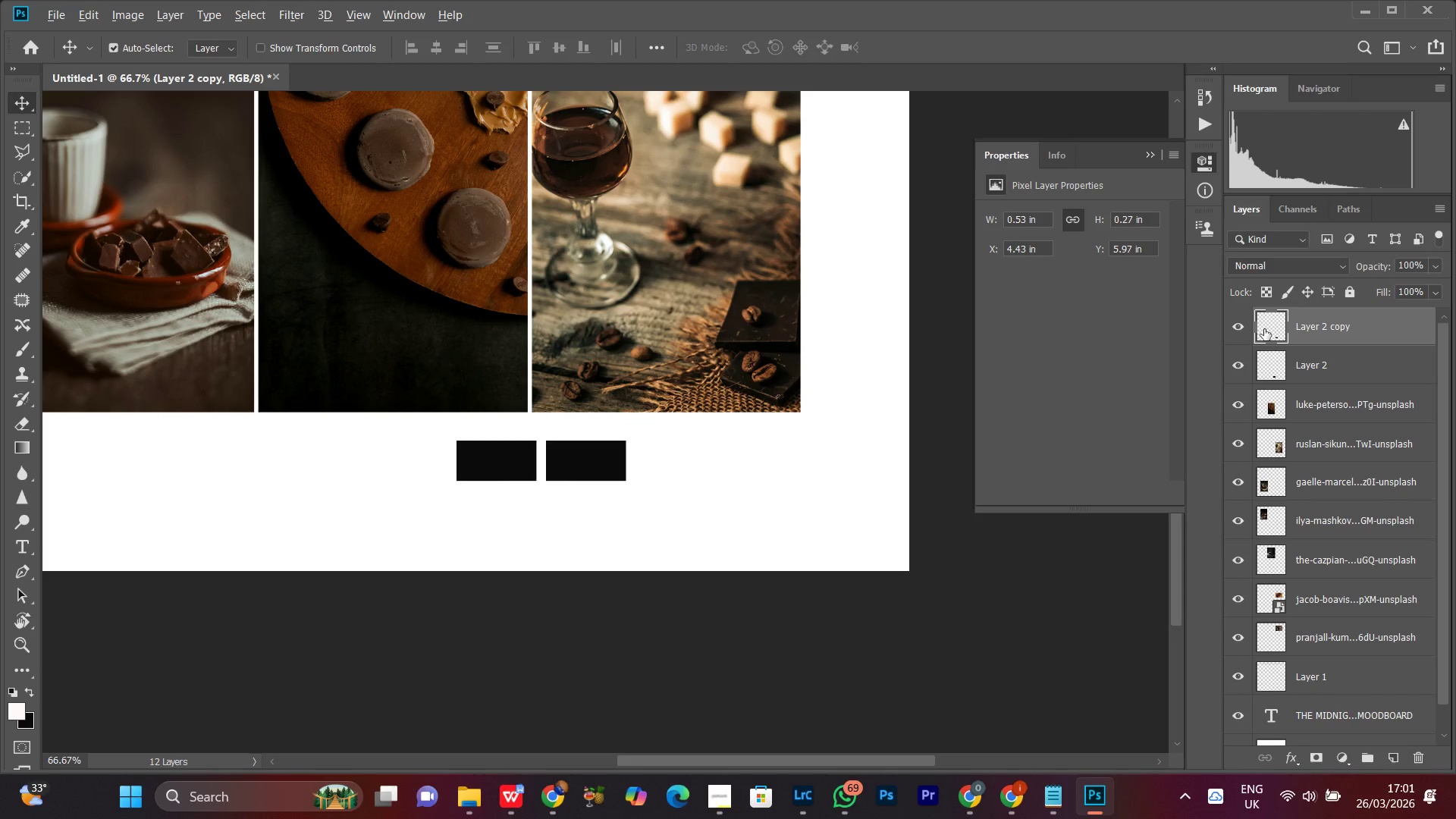 
key(Alt+AltLeft)
 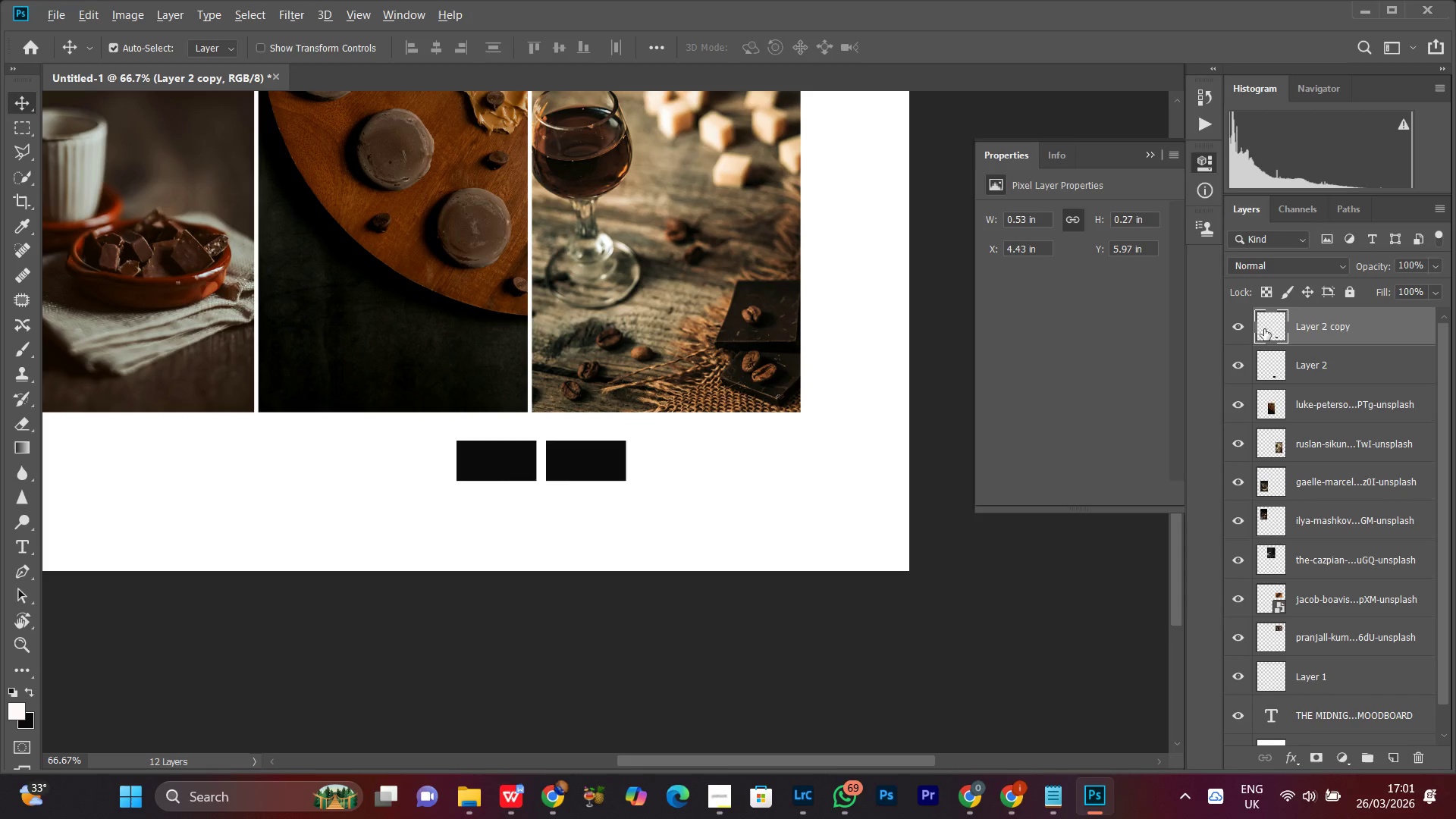 
key(Alt+AltLeft)
 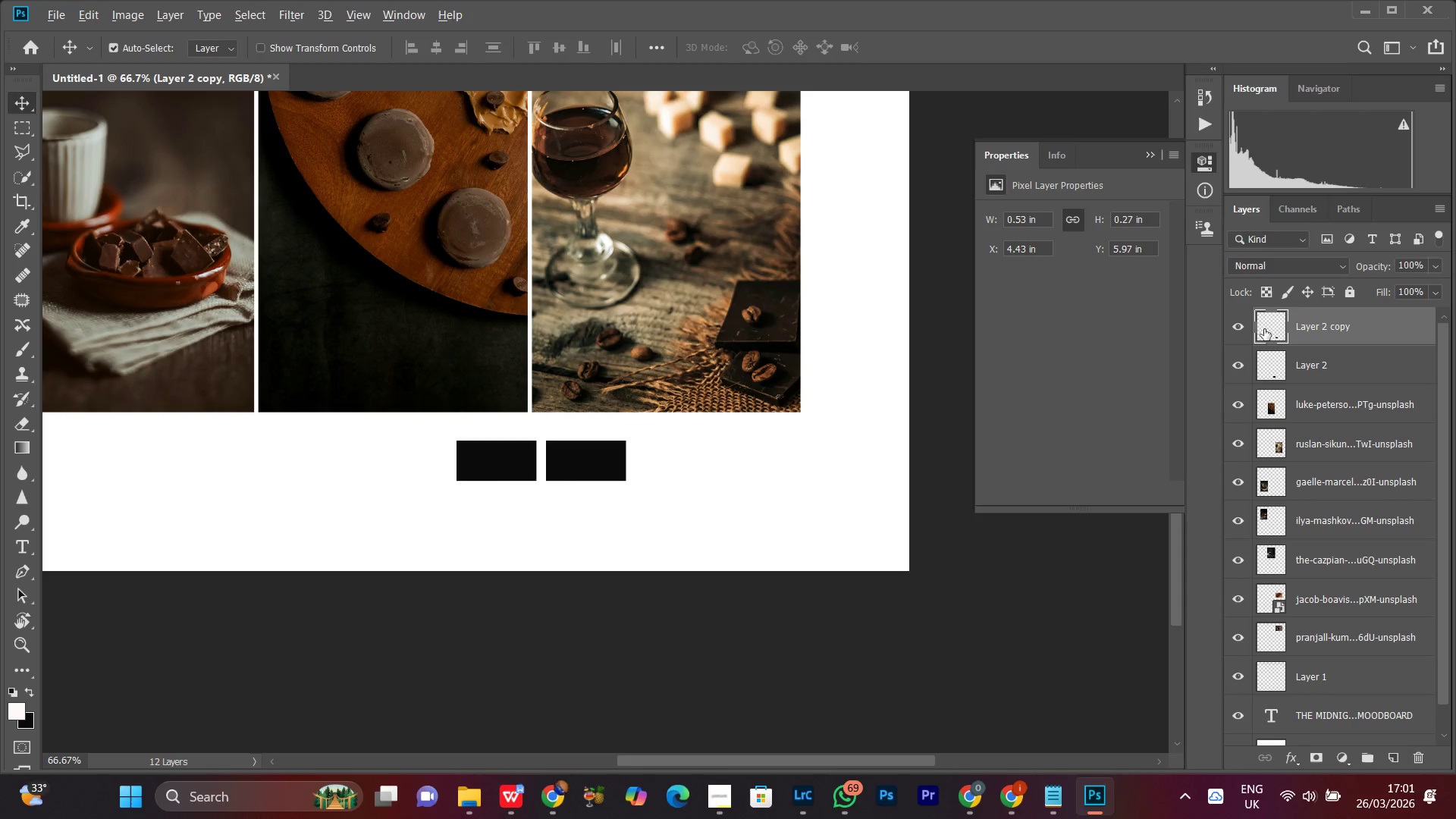 
key(Alt+AltLeft)
 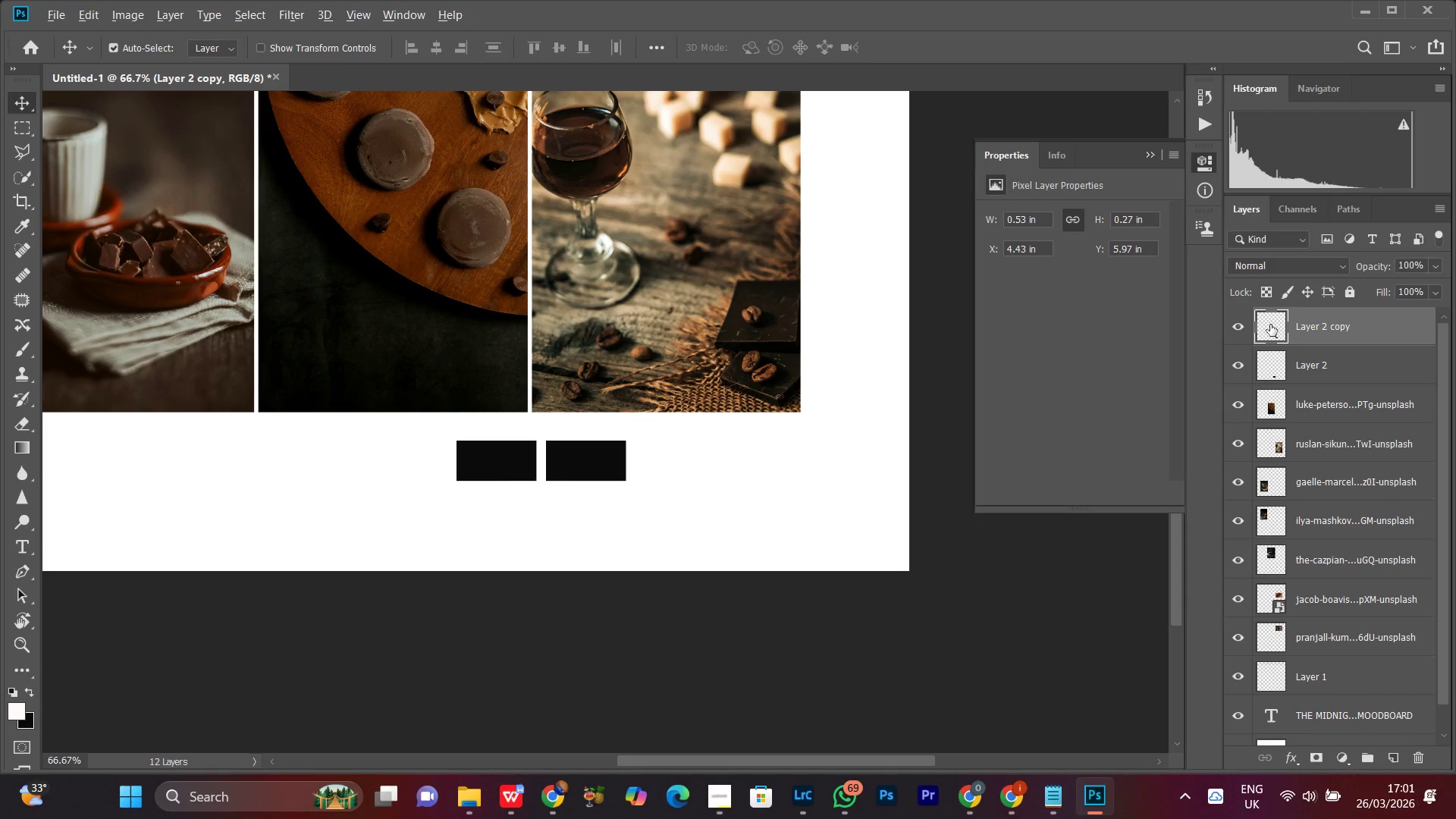 
hold_key(key=ControlLeft, duration=13.88)
left_click([1357, 256])
 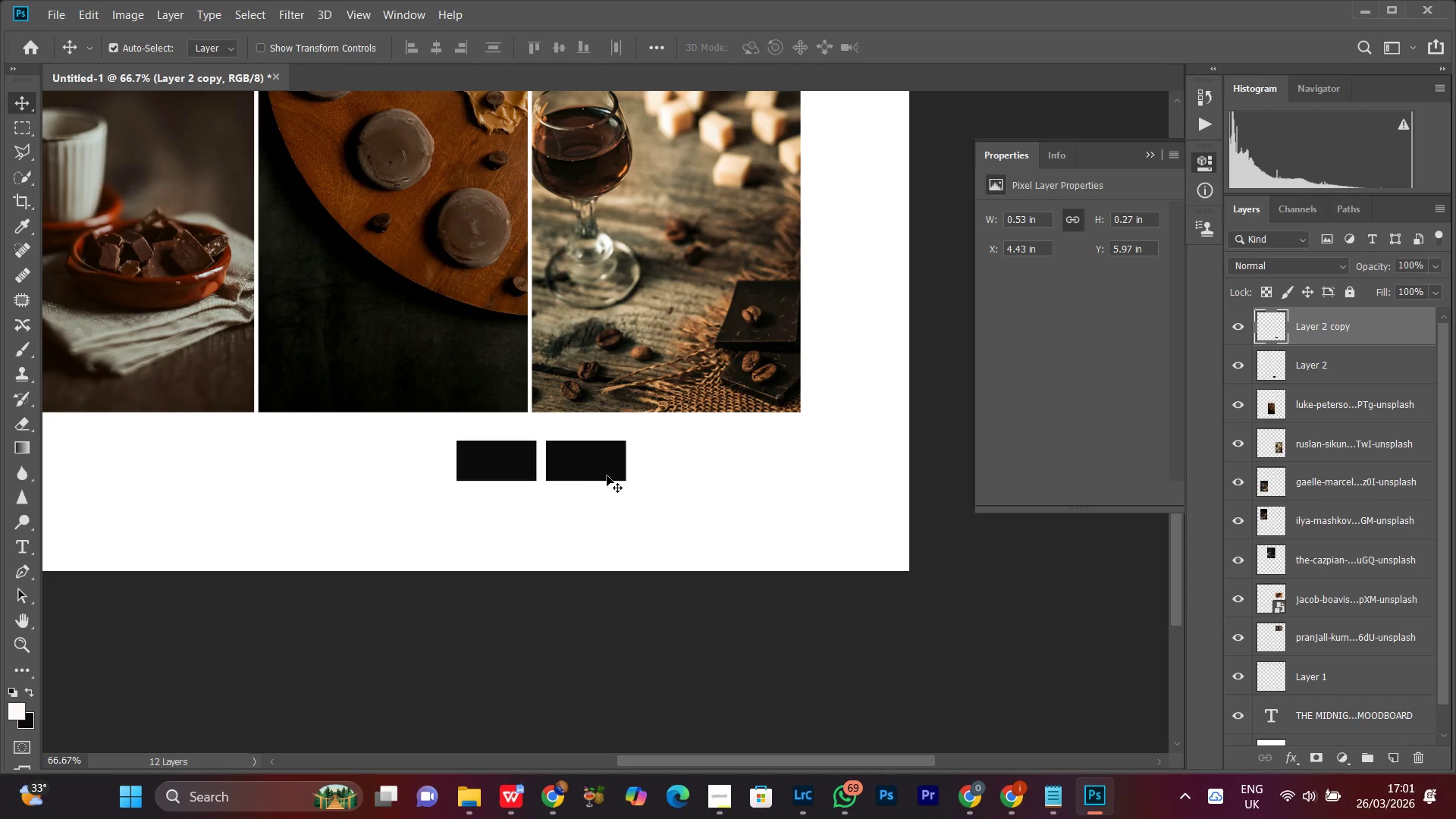 
key(W)
 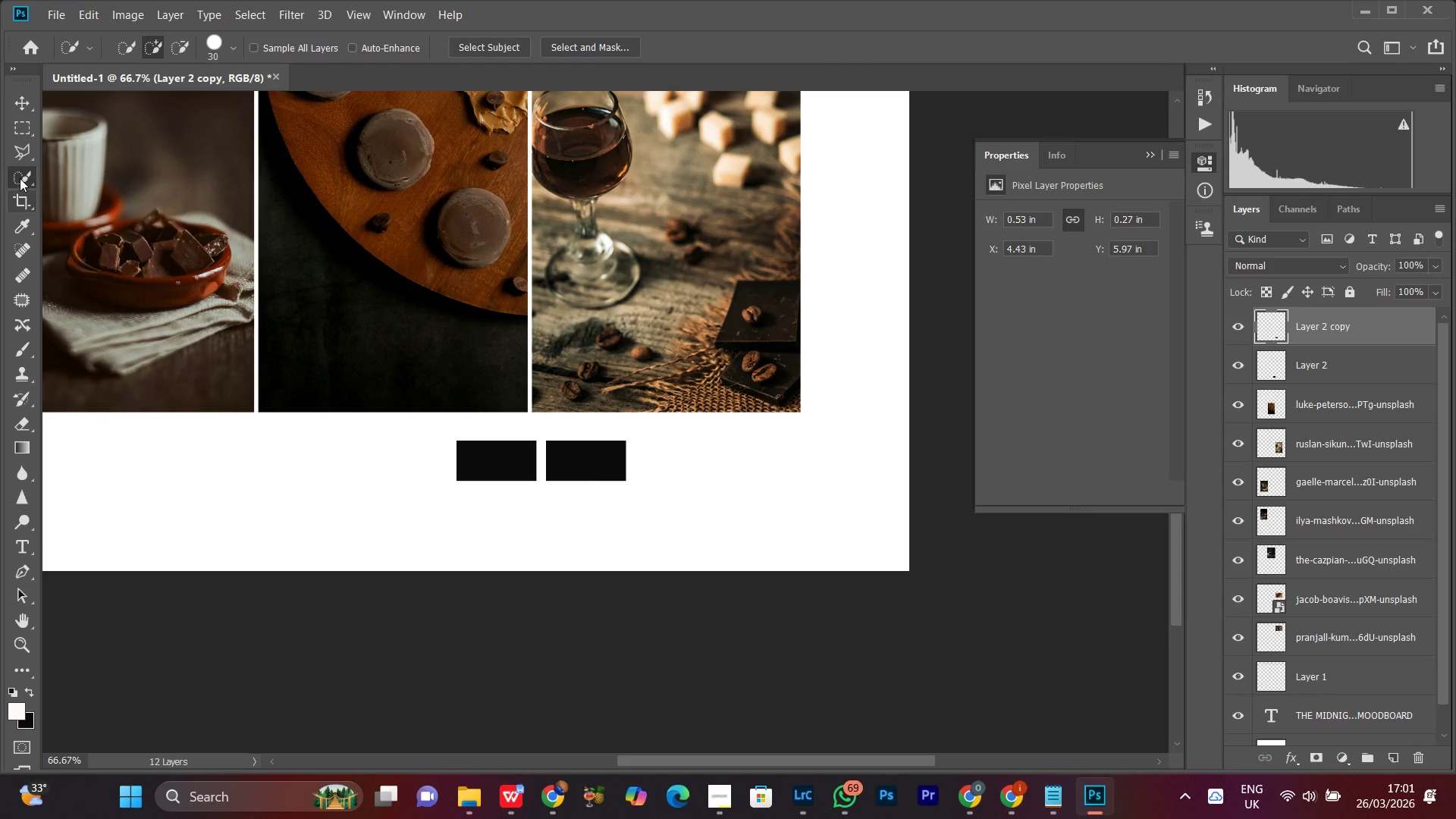 
right_click([19, 178])
 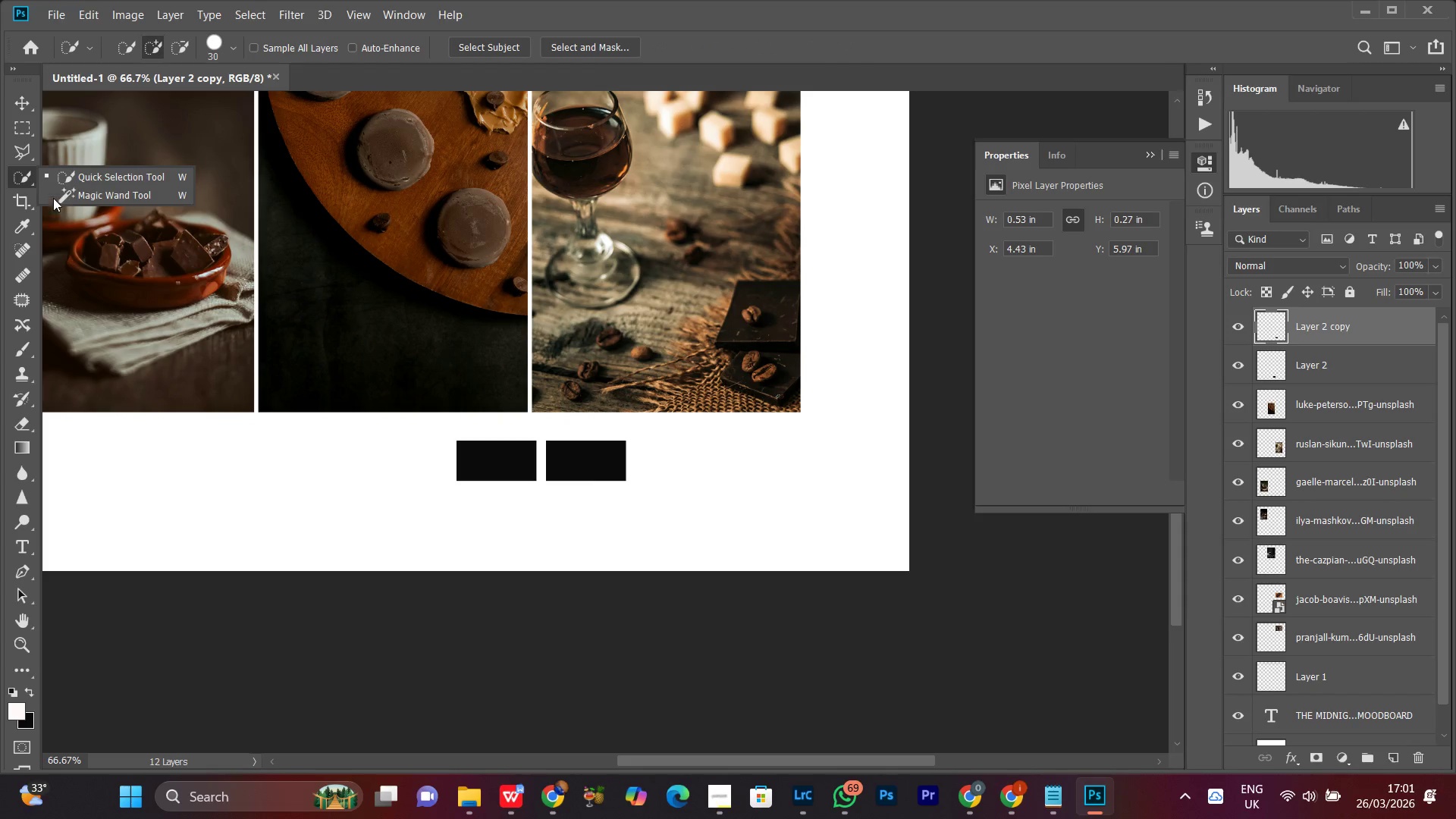 
left_click([58, 188])
 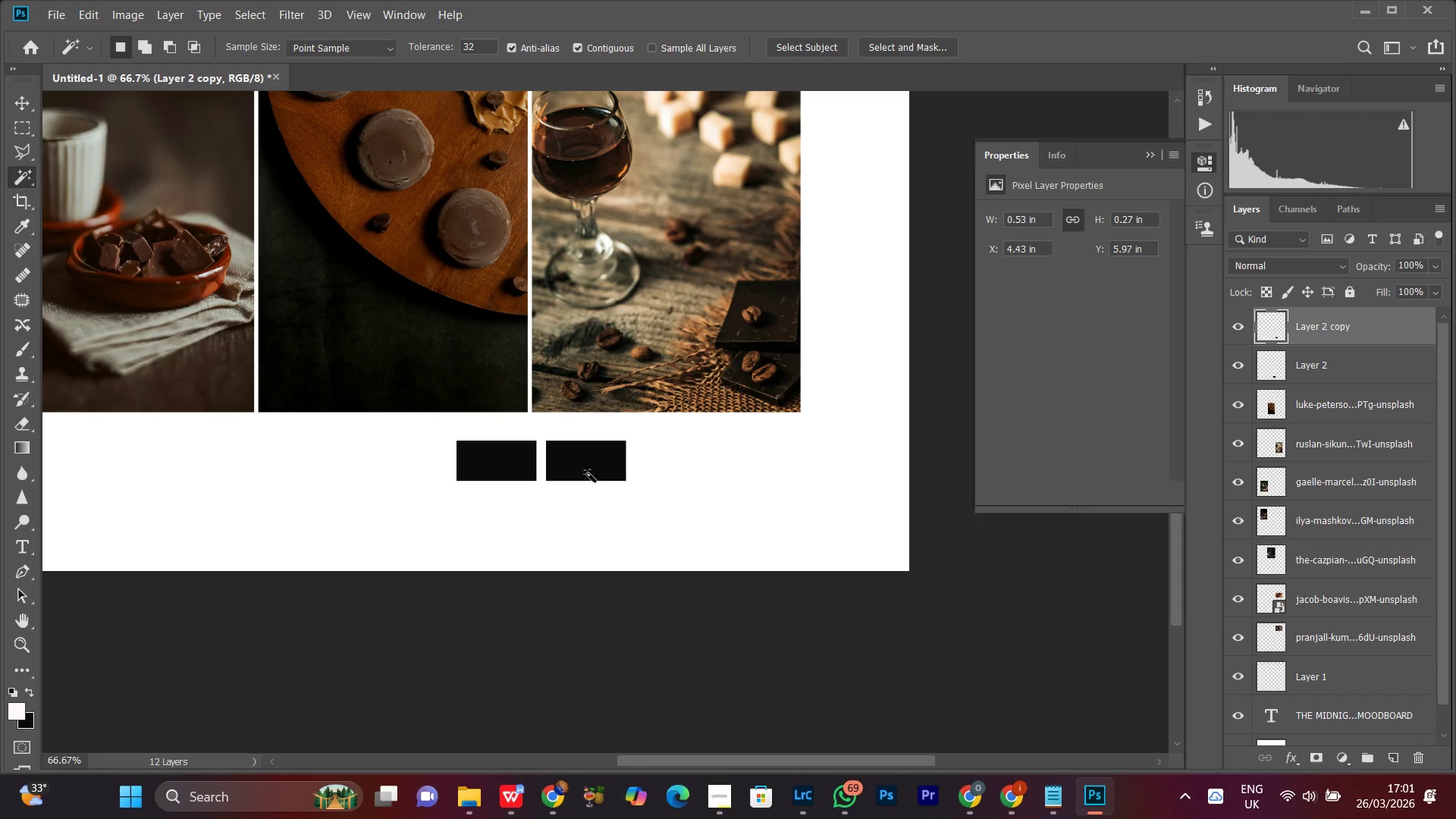 
left_click([588, 471])
 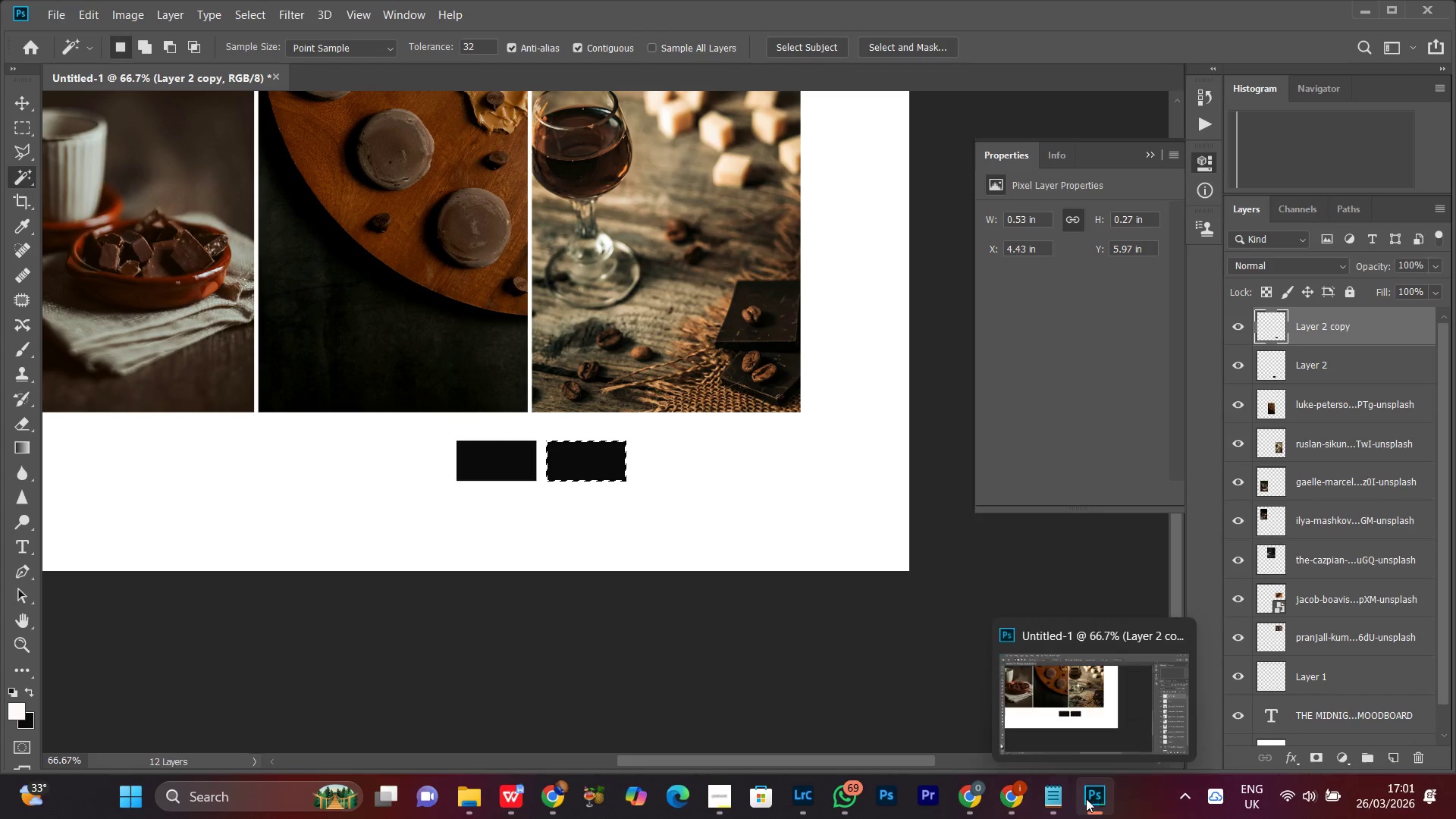 
left_click([1054, 805])
 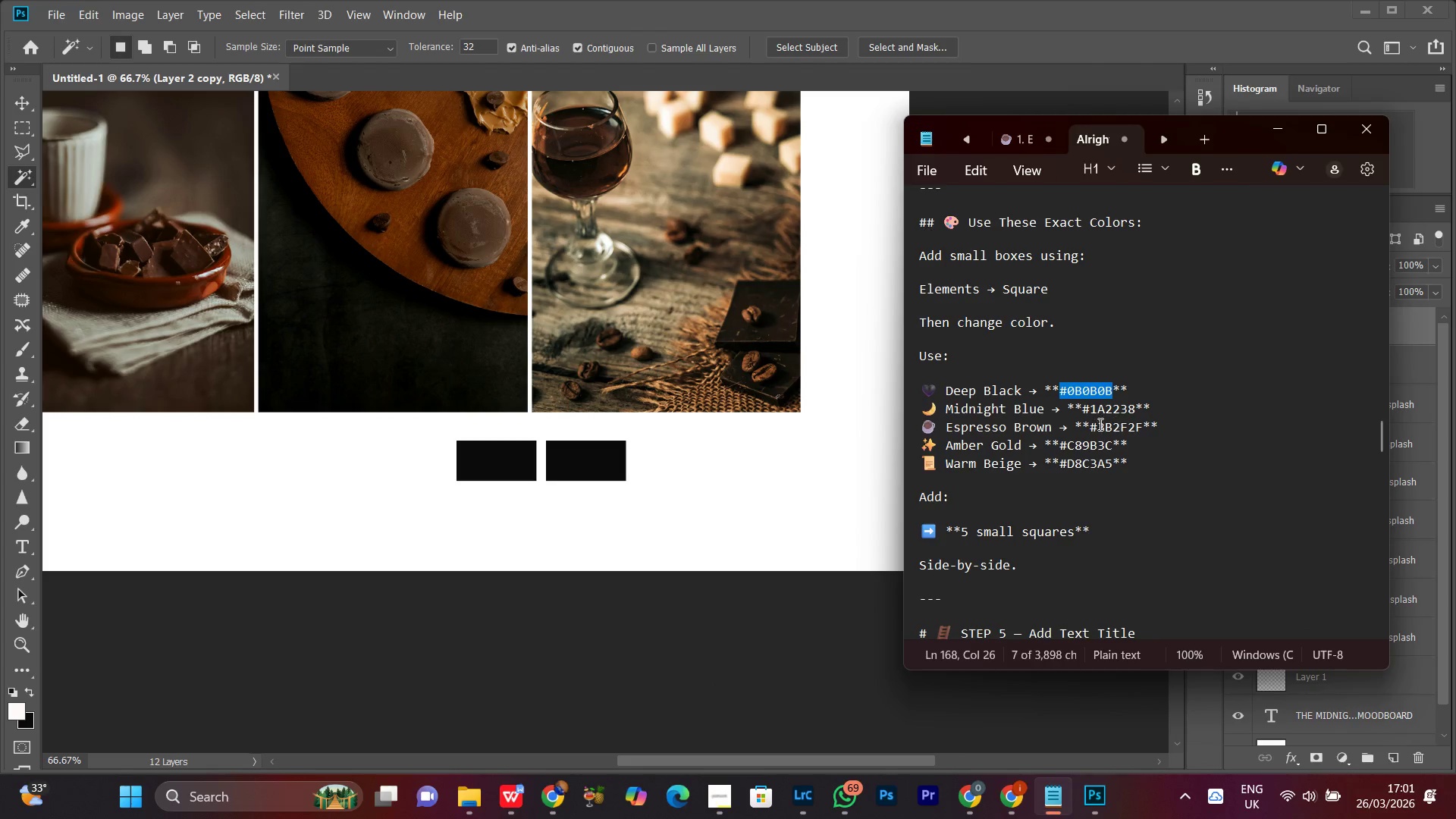 
left_click([1062, 435])
 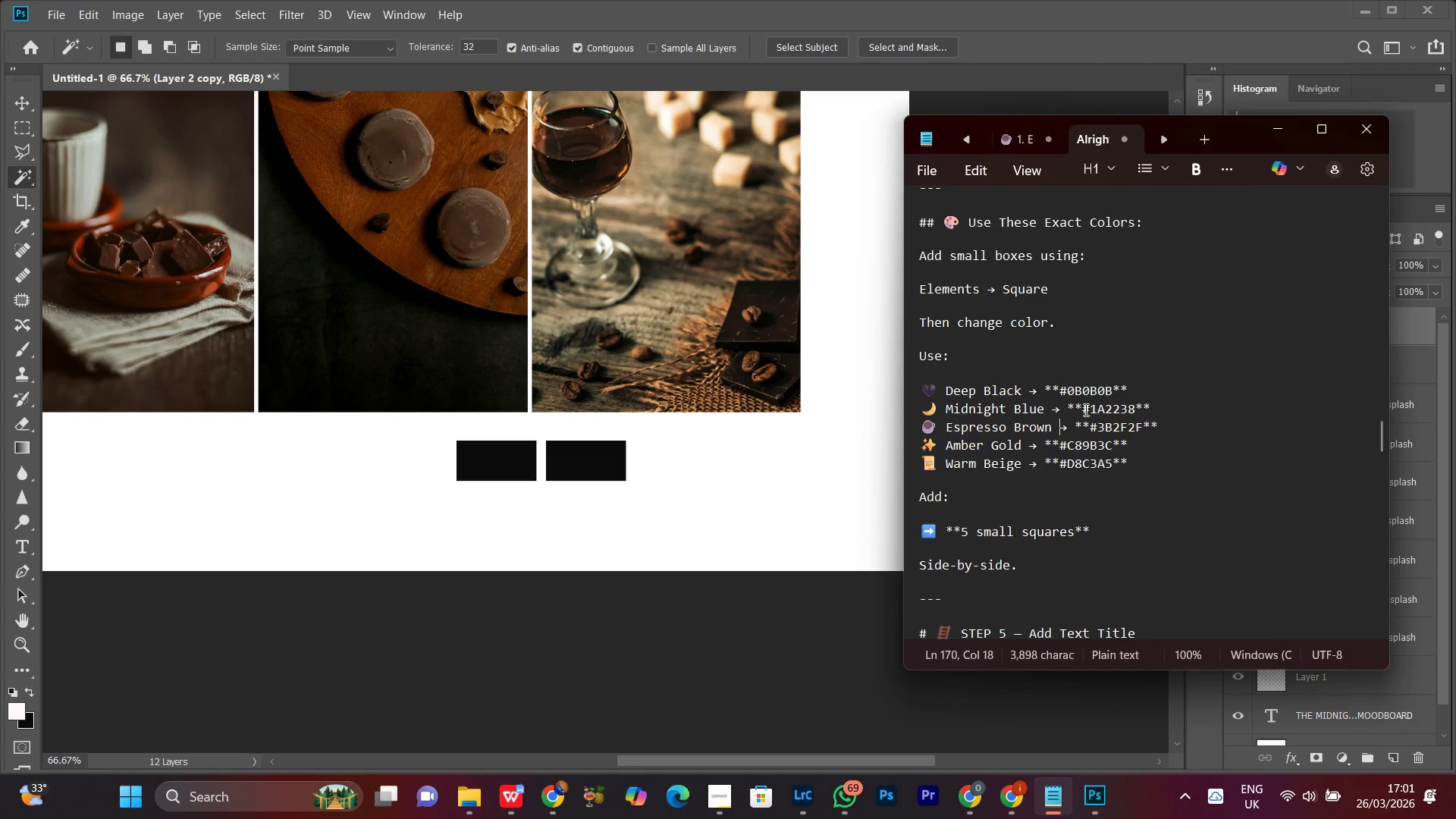 
left_click_drag(start_coordinate=[1084, 410], to_coordinate=[1136, 413])
 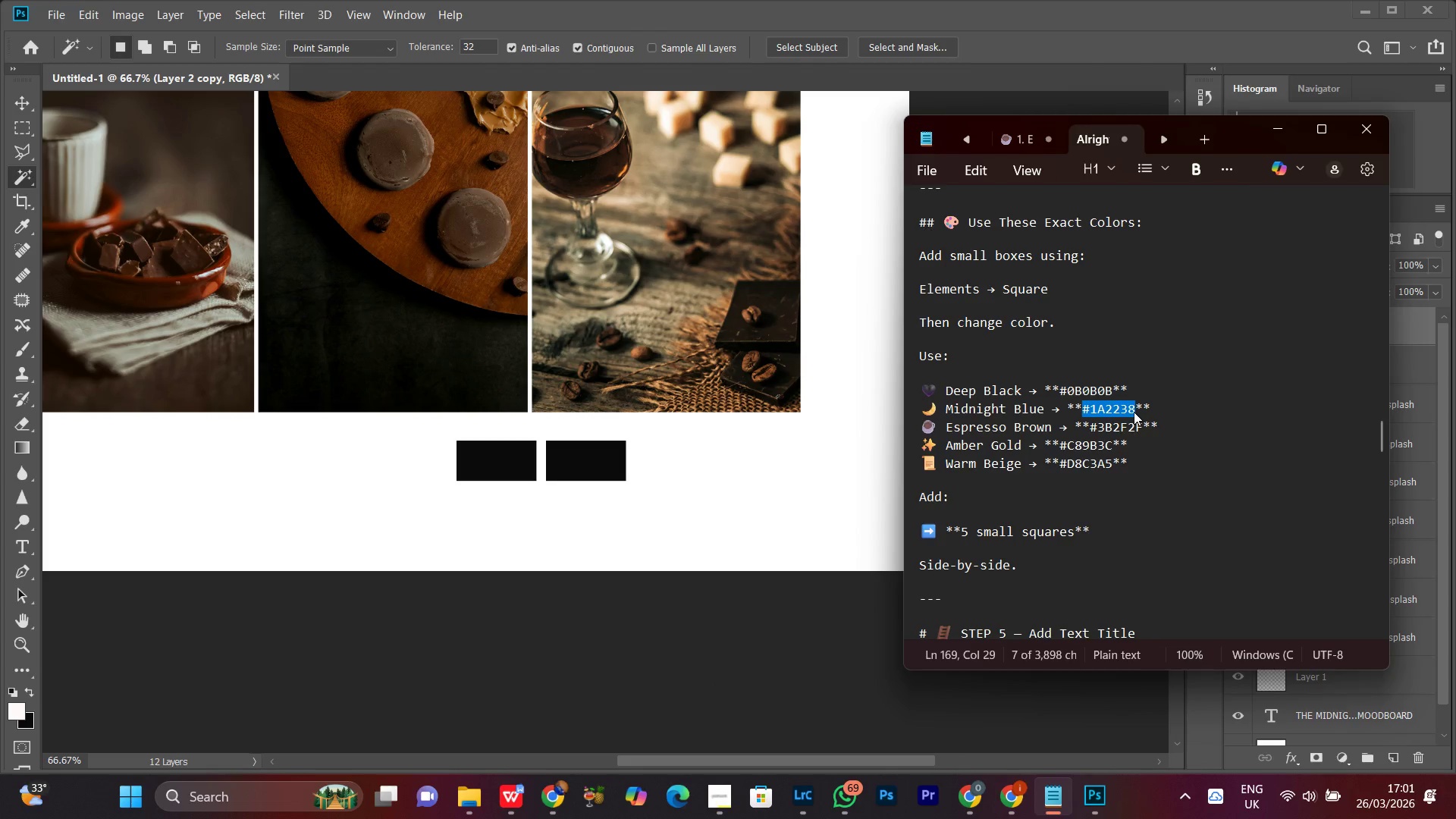 
key(Control+C)
 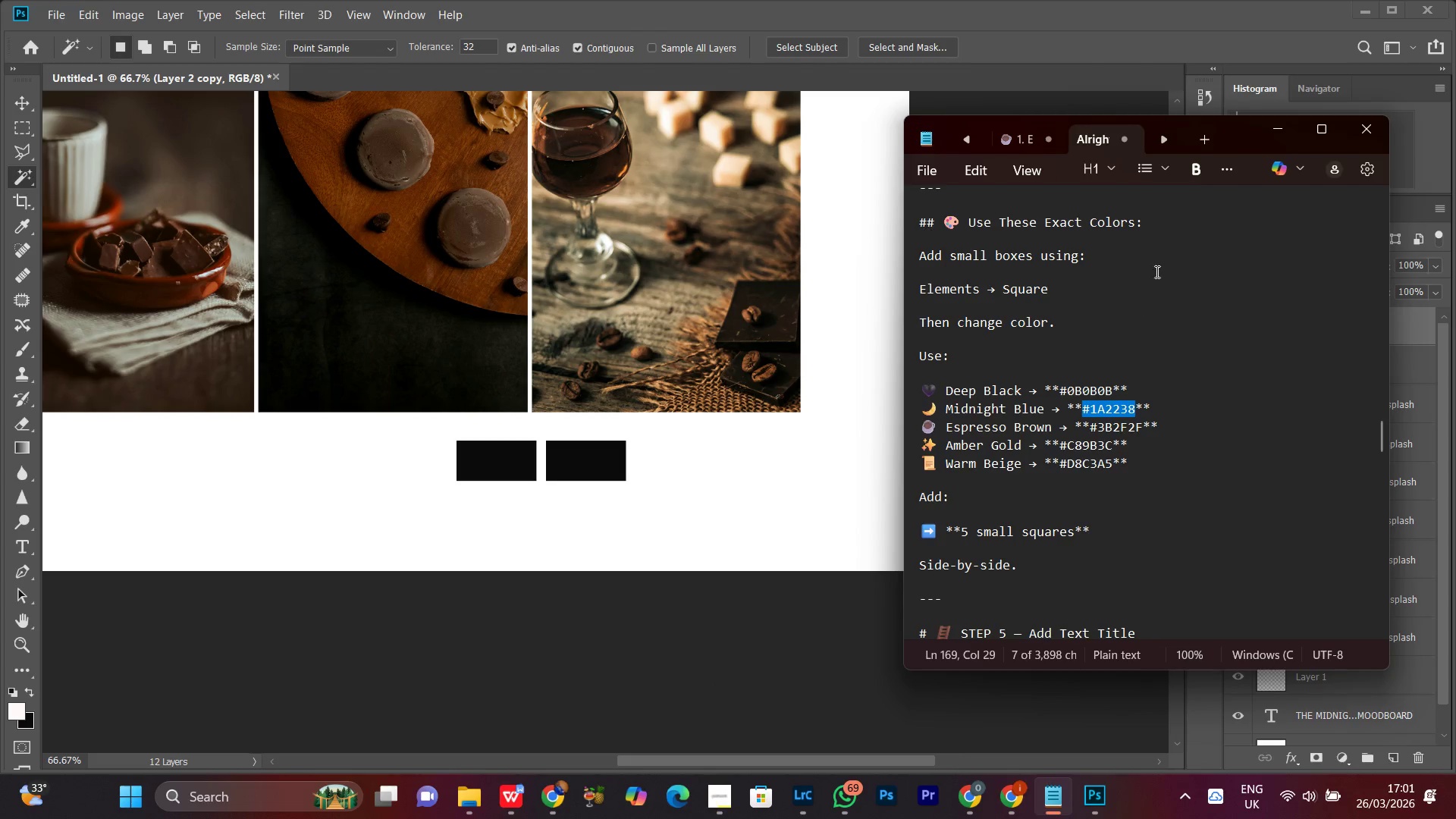 
key(Control+C)
 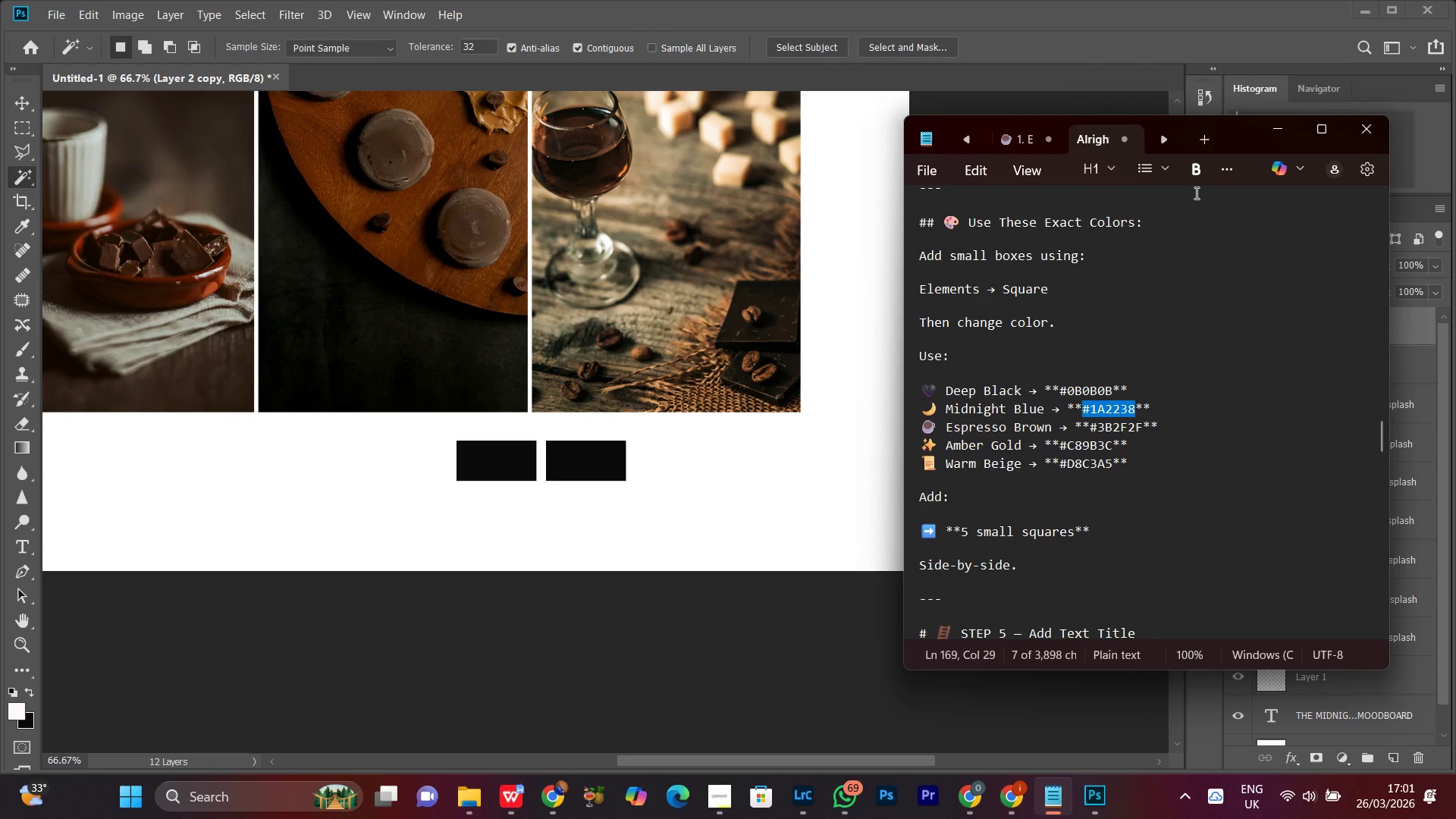 
key(Control+C)
 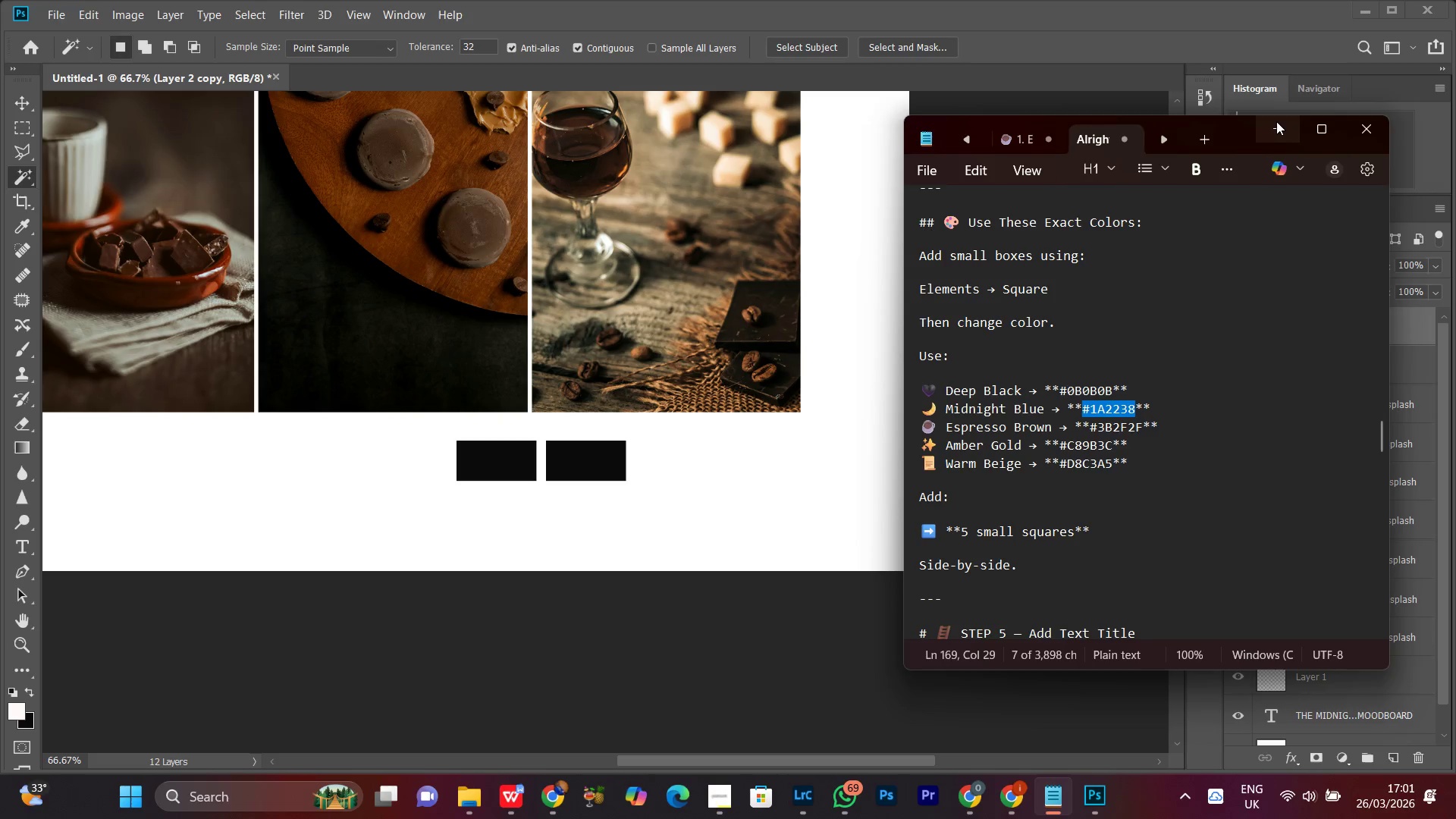 
left_click([1277, 120])
 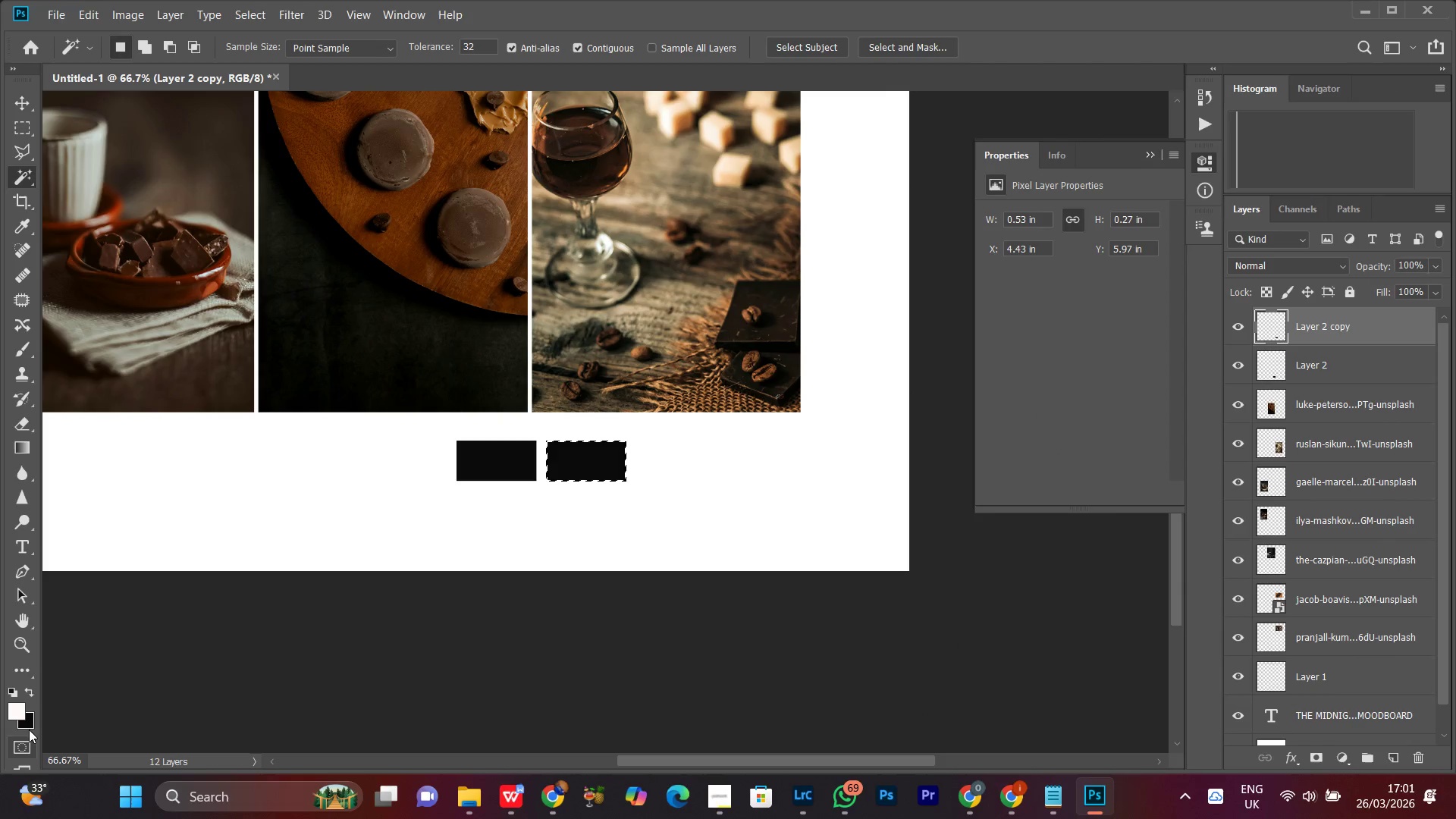 
left_click([24, 722])
 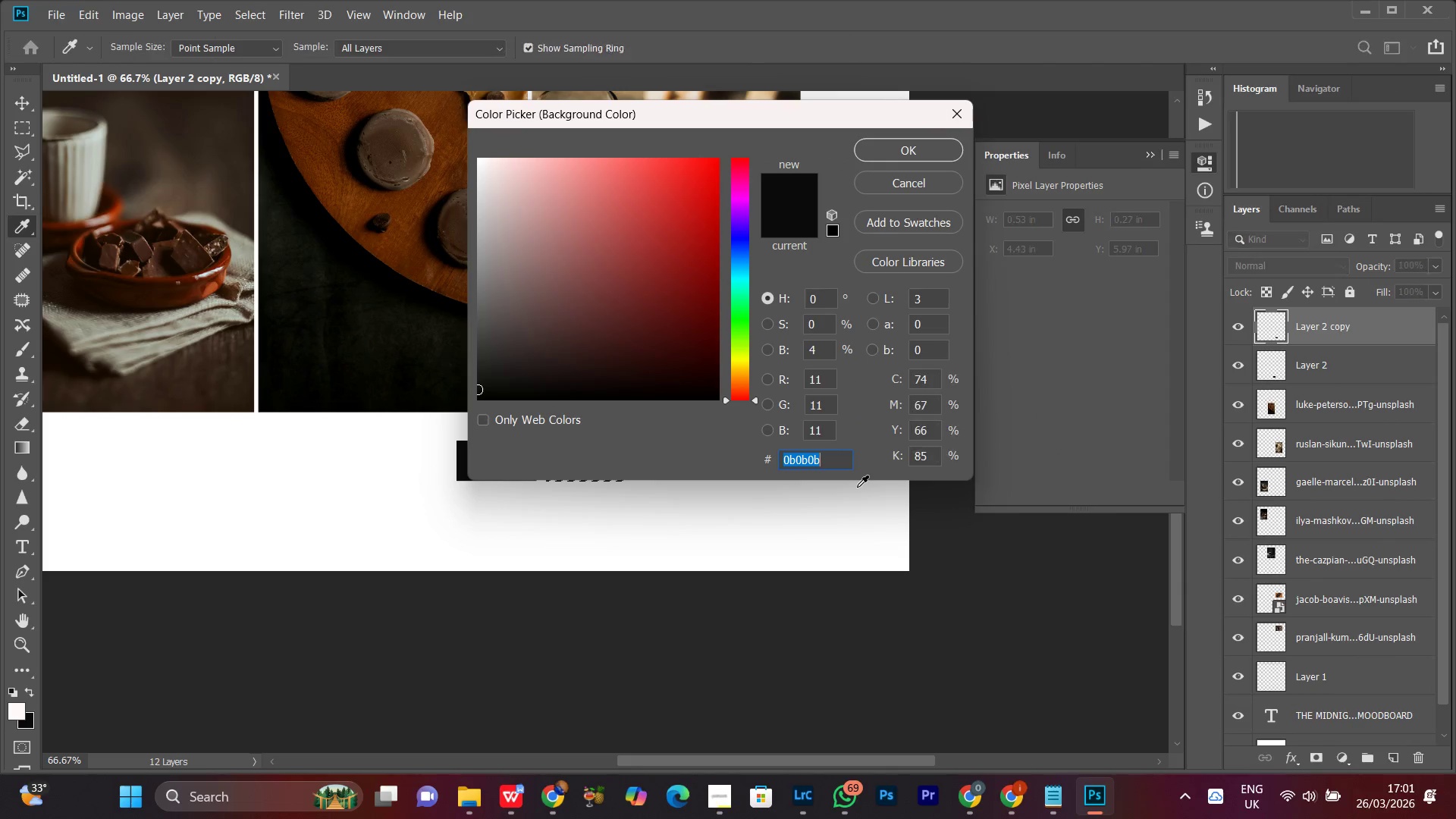 
key(Control+V)
 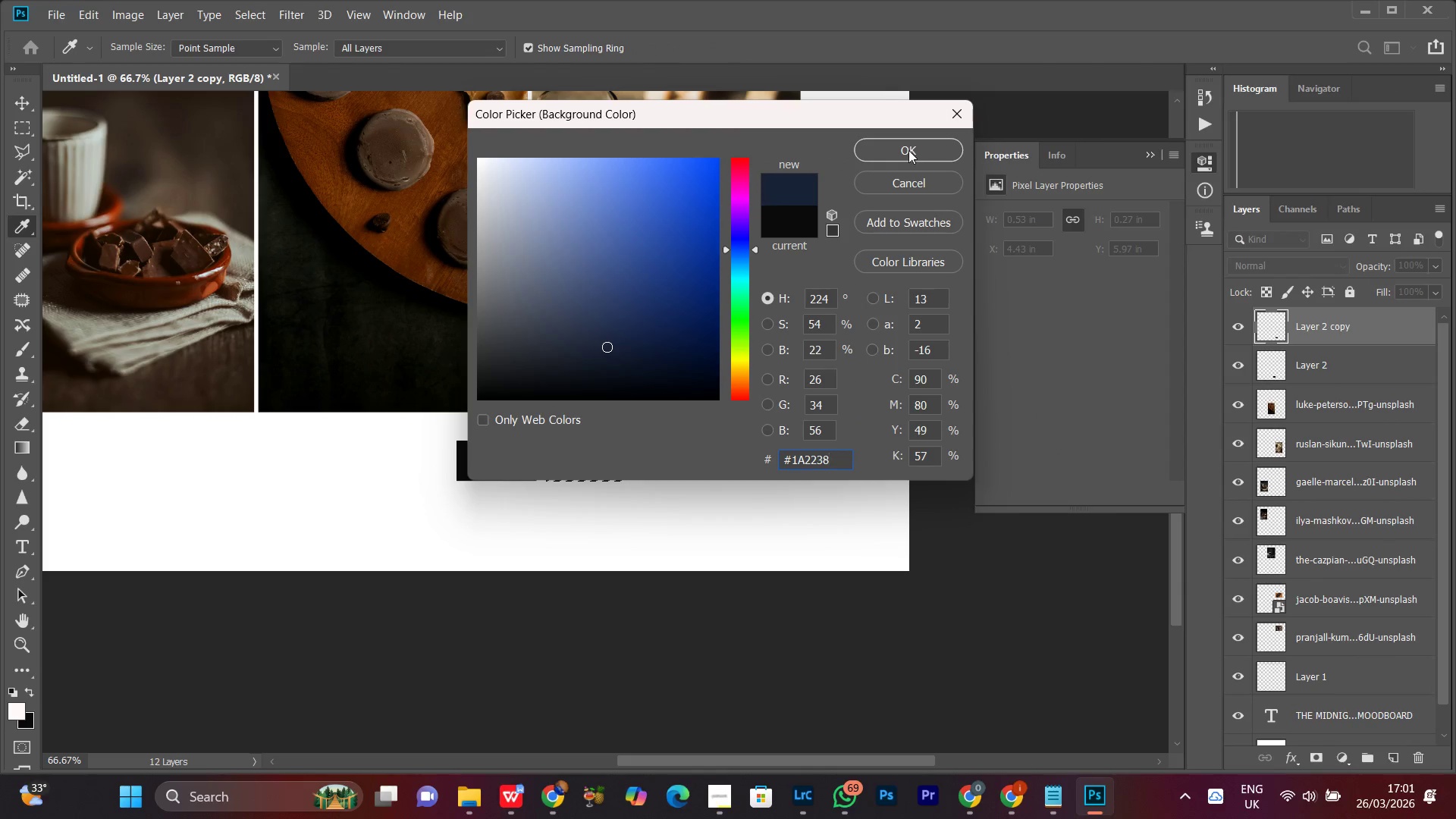 
left_click([907, 150])
 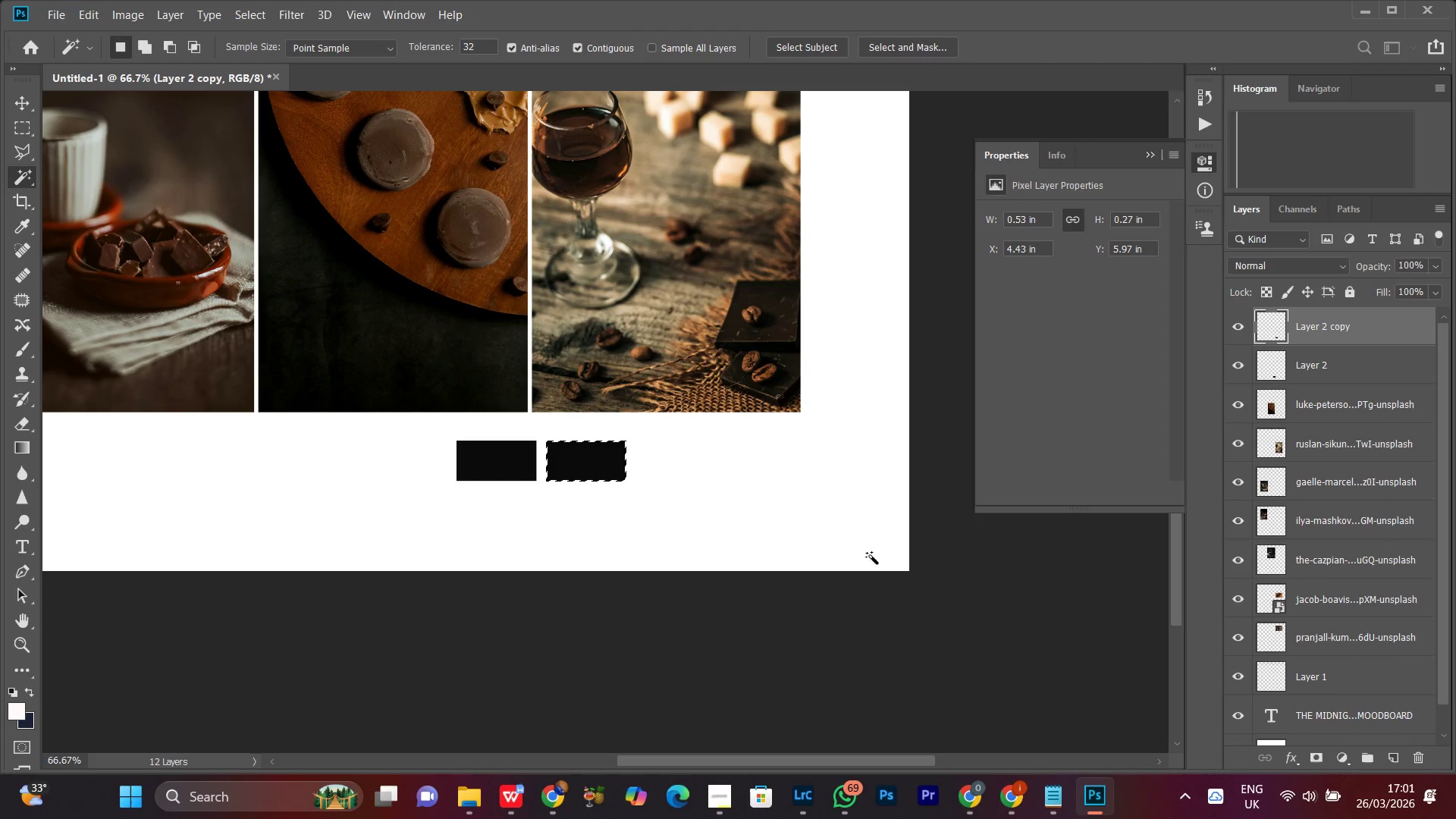 
key(Control+Backspace)
 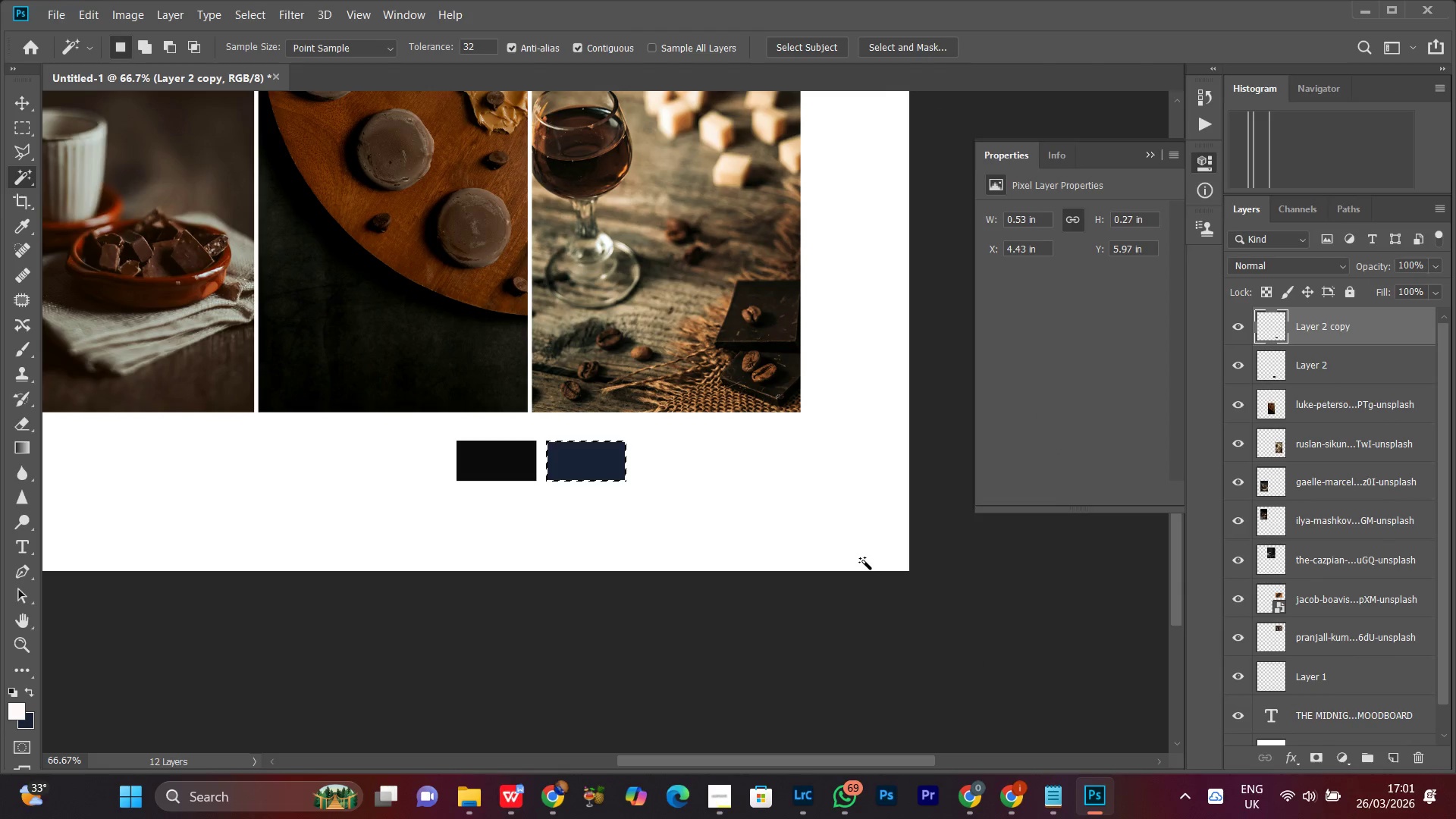 
key(Control+D)
 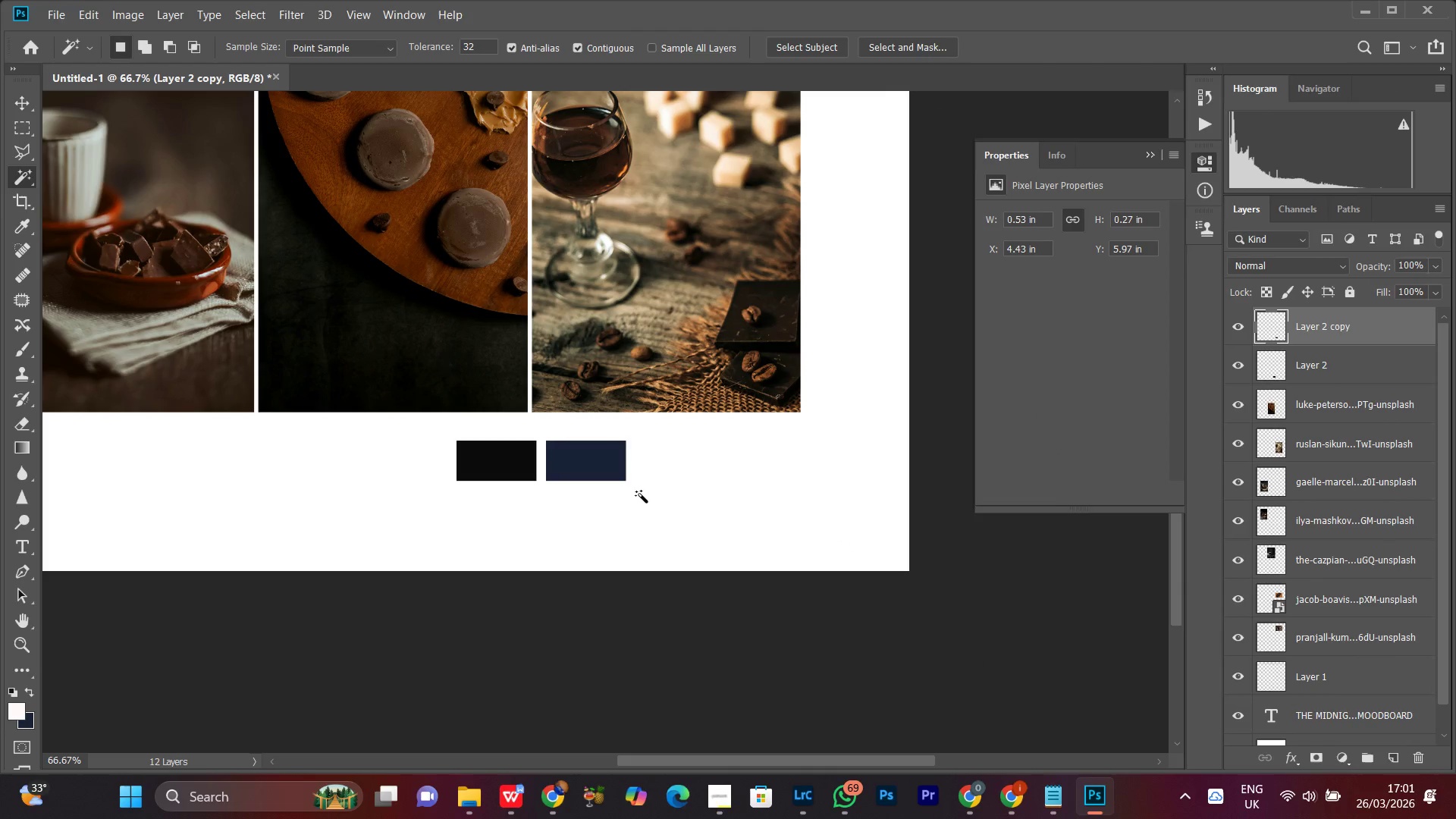 
key(V)
 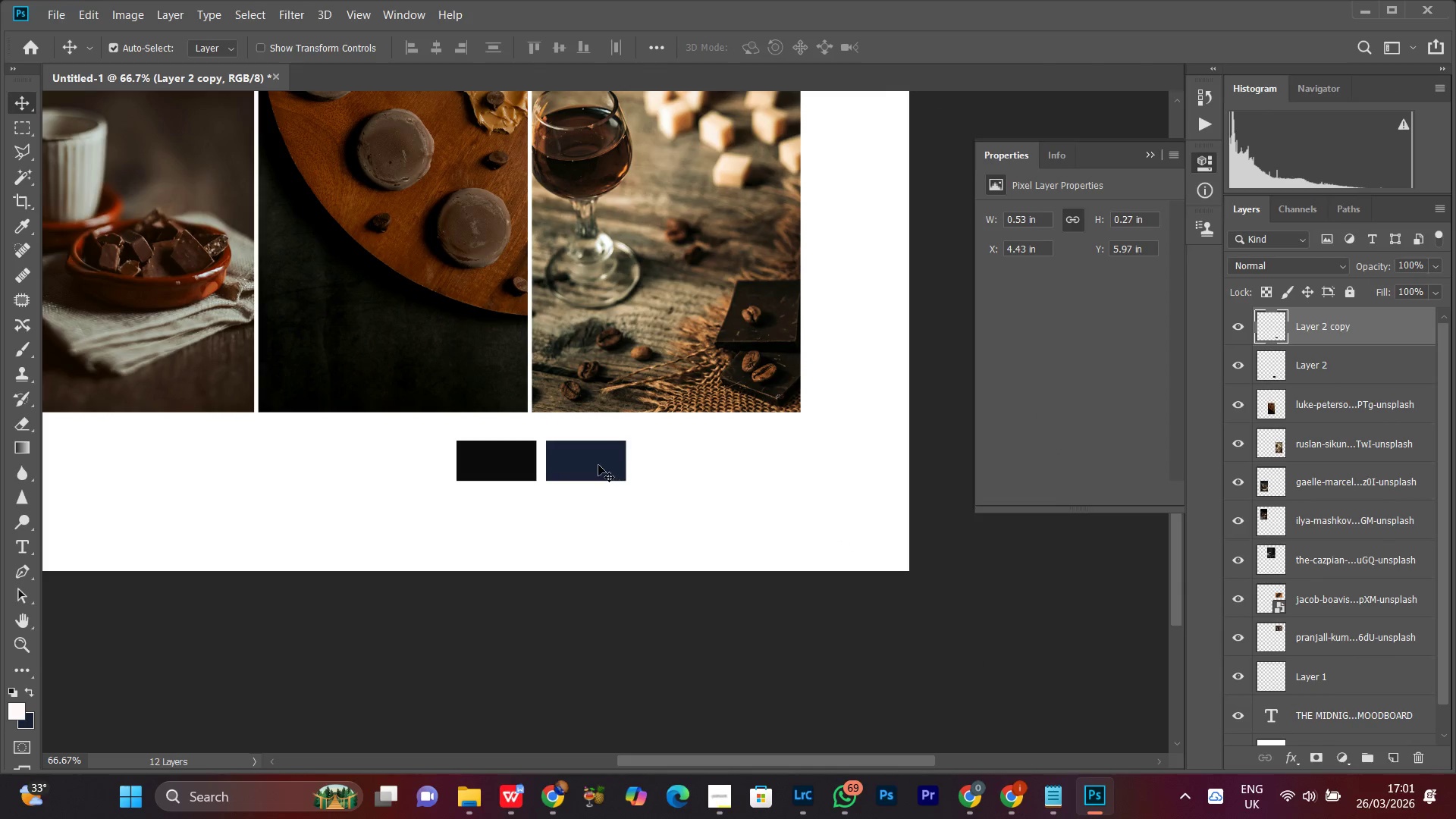 
left_click([598, 465])
 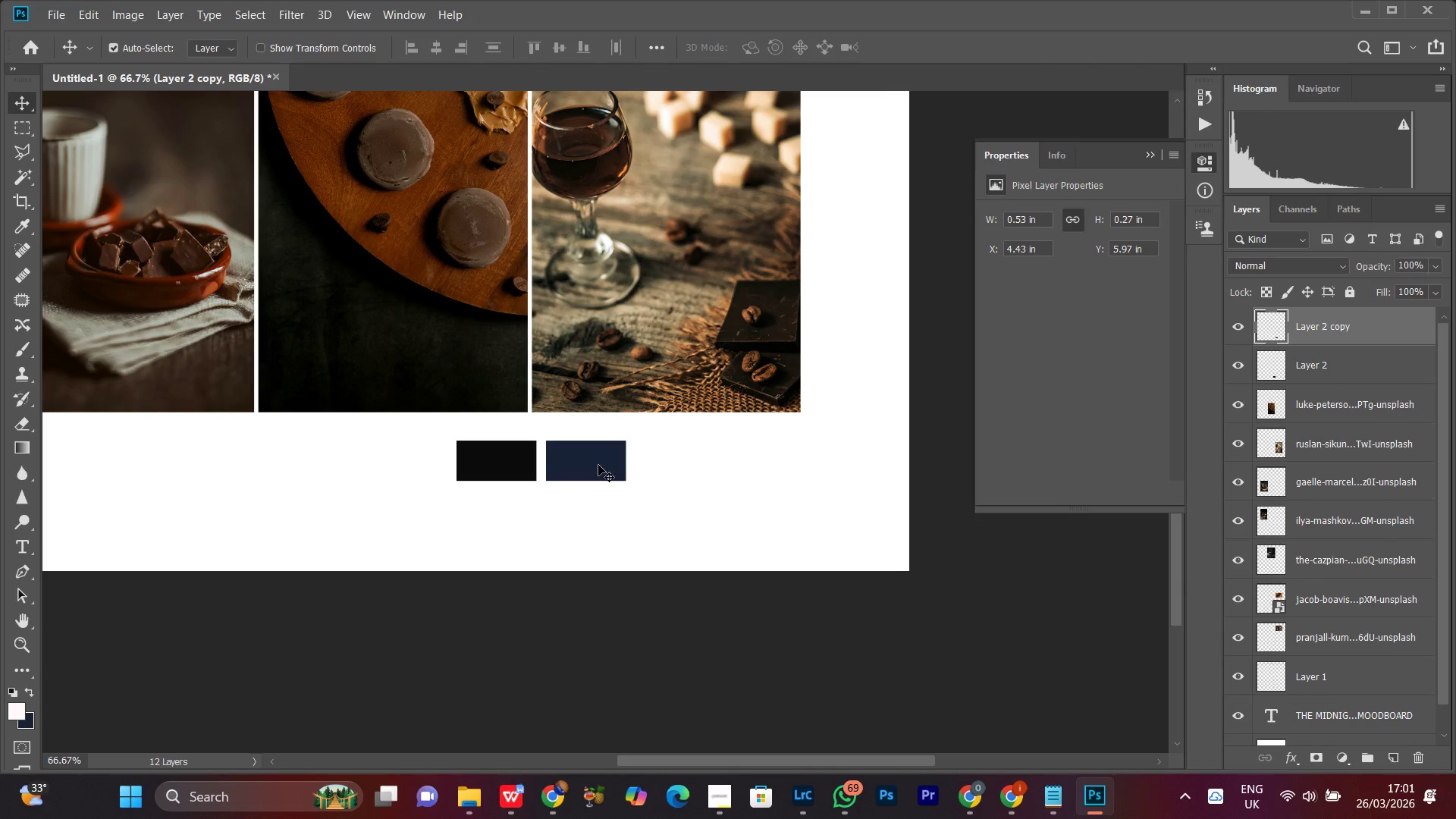 
hold_key(key=AltLeft, duration=1.52)
left_click_drag(start_coordinate=[598, 465], to_coordinate=[687, 464])
 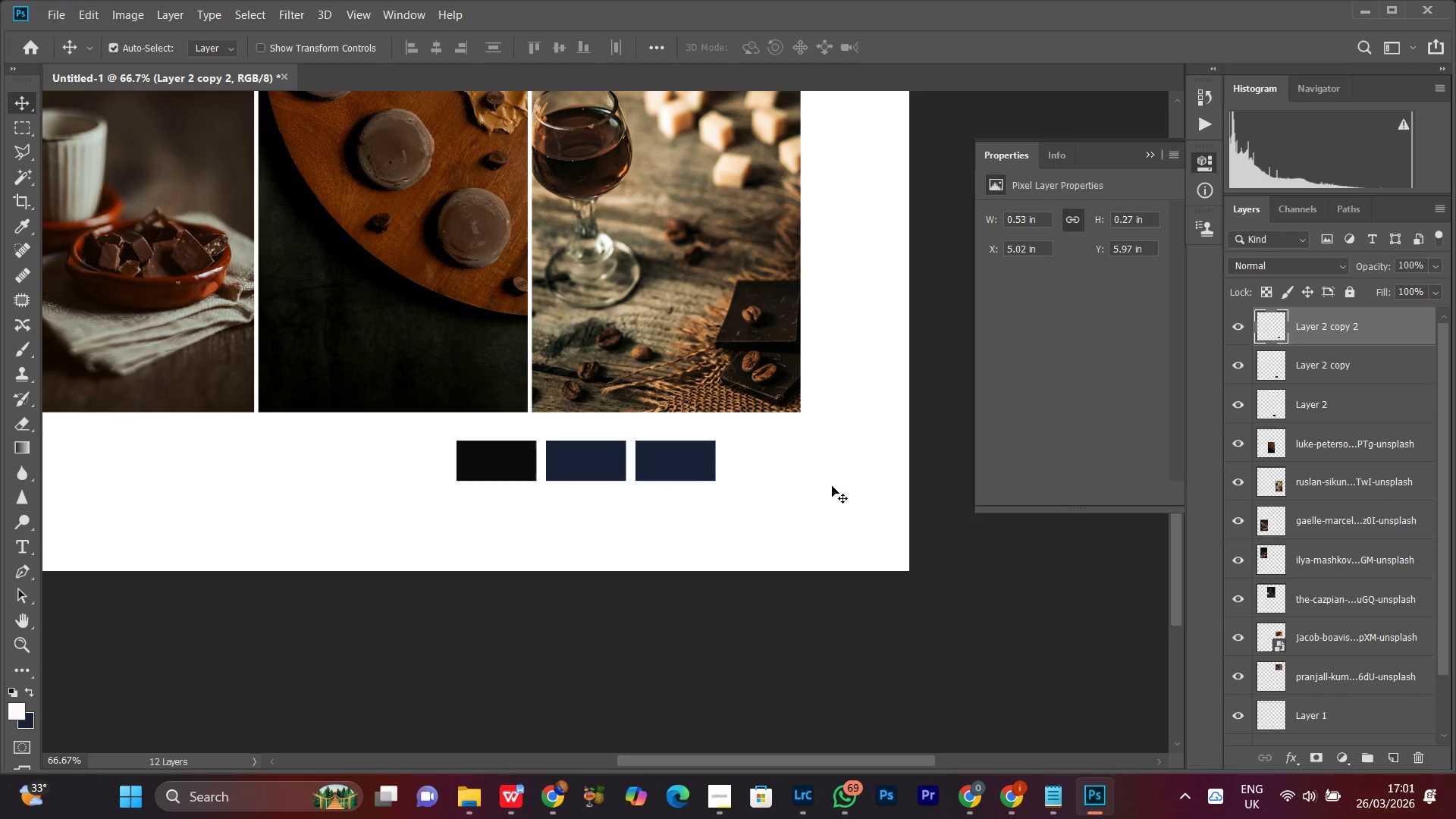 
key(Alt+AltLeft)
 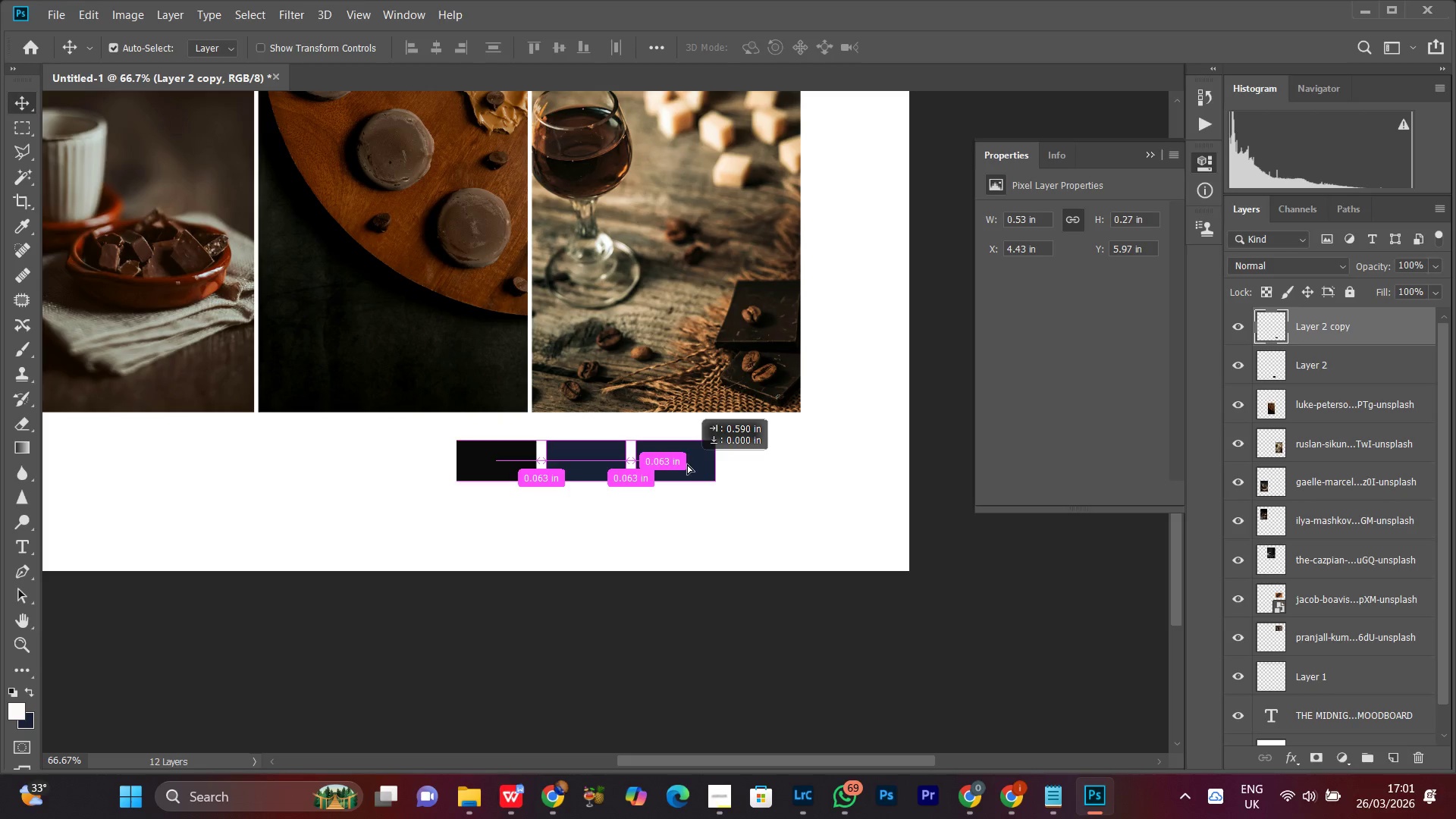 
key(Alt+AltLeft)
 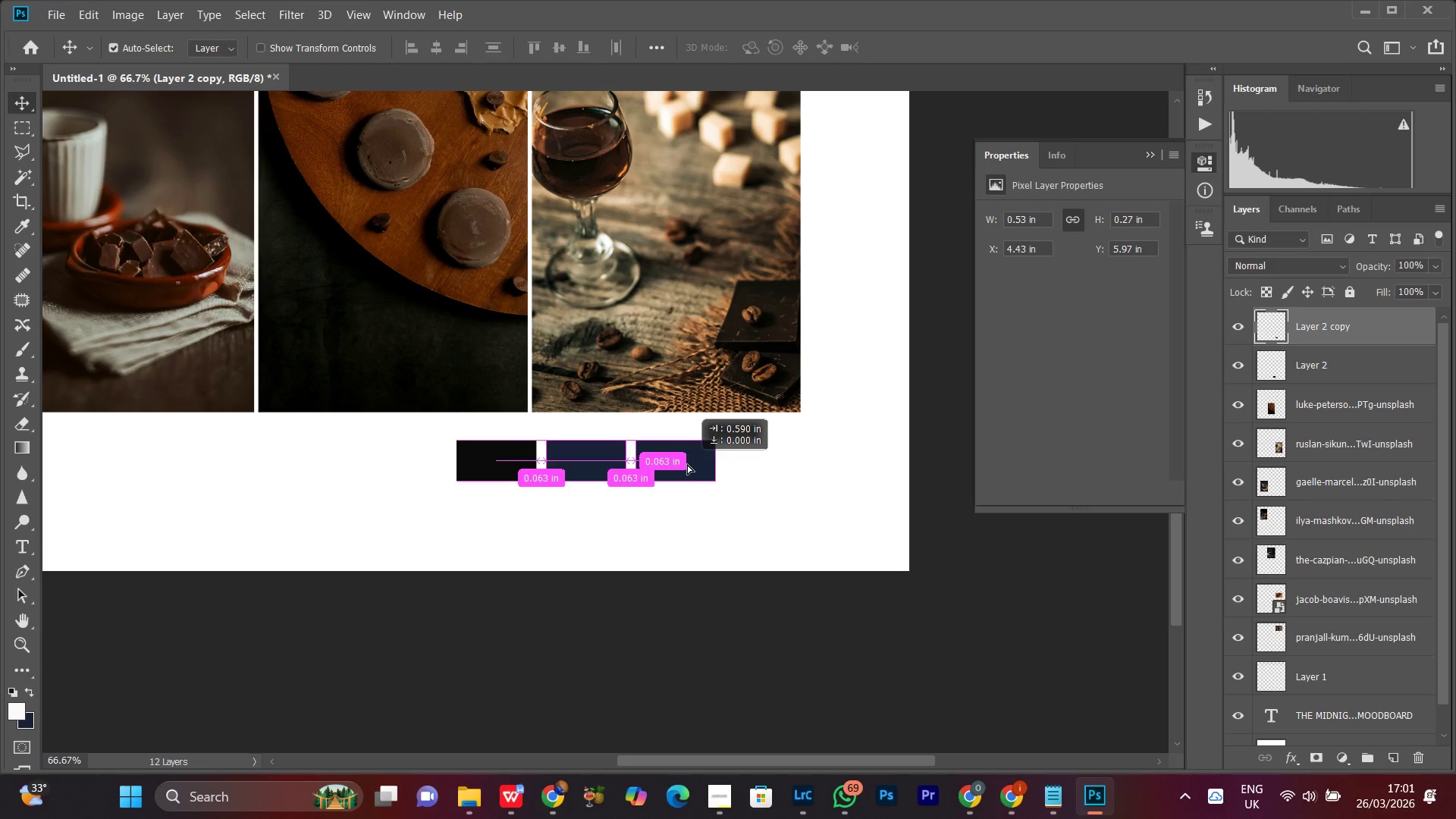 
key(Alt+AltLeft)
 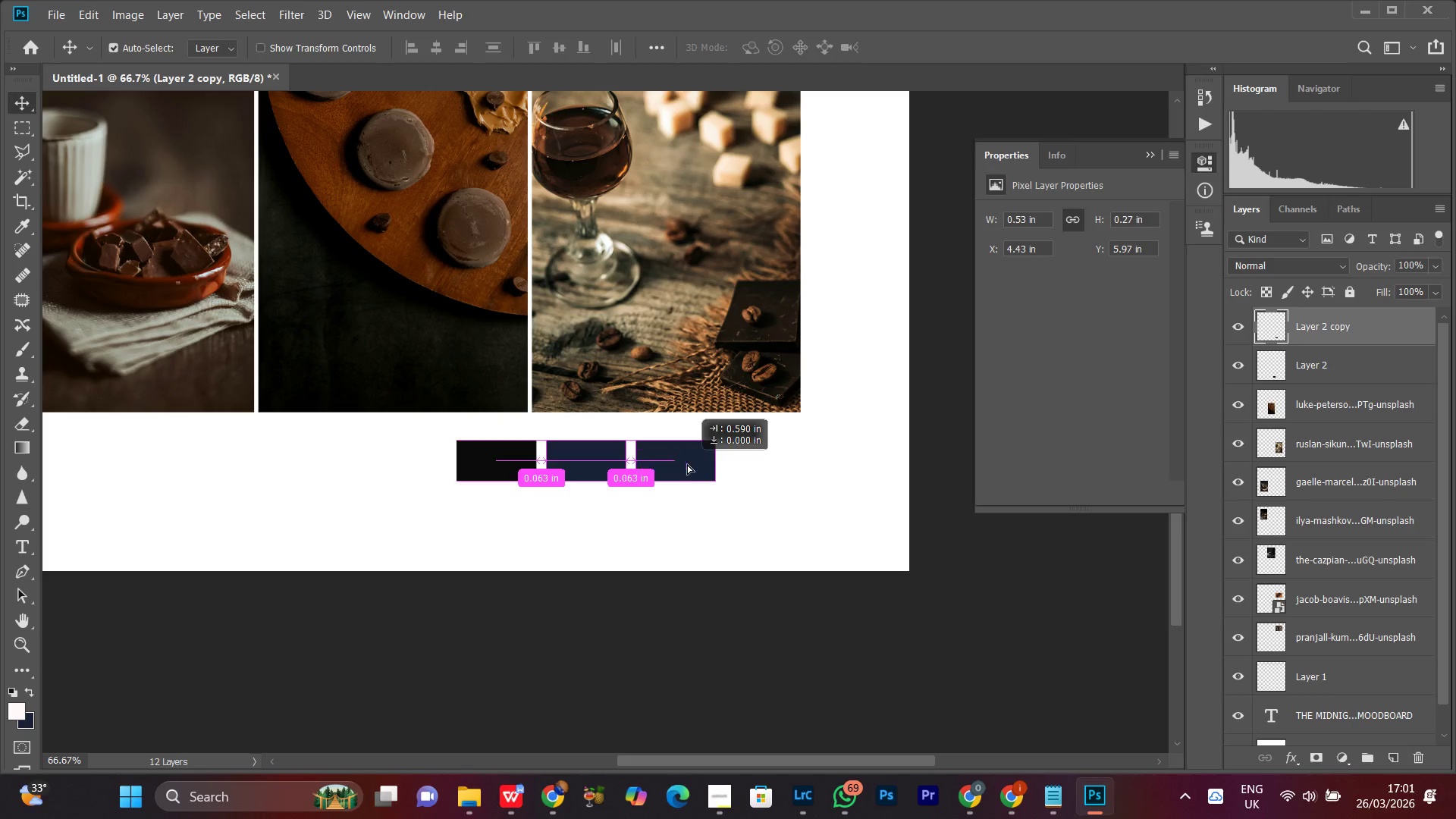 
key(Alt+AltLeft)
 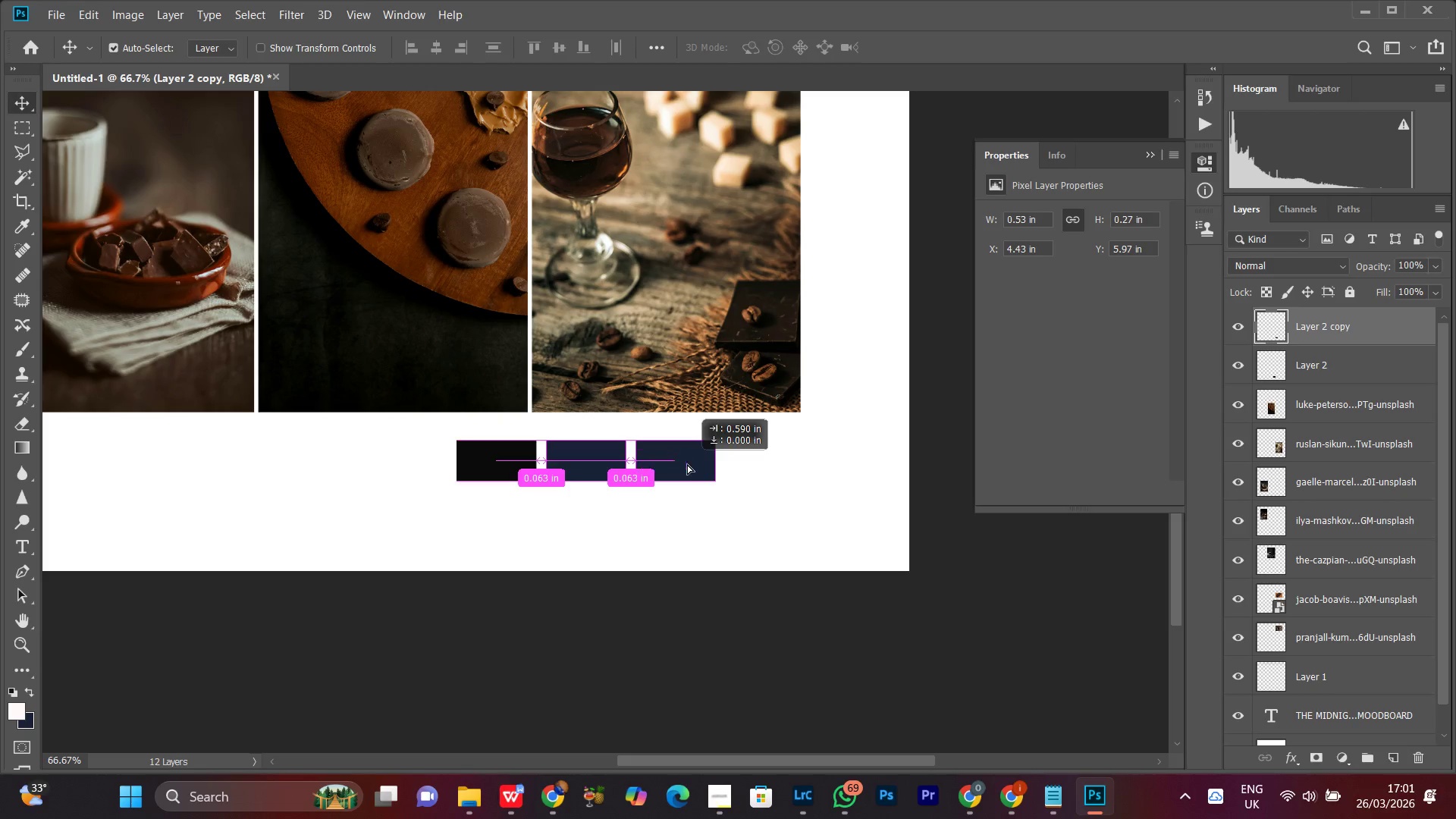 
hold_key(key=AltLeft, duration=27.11)
left_click([17, 177])
 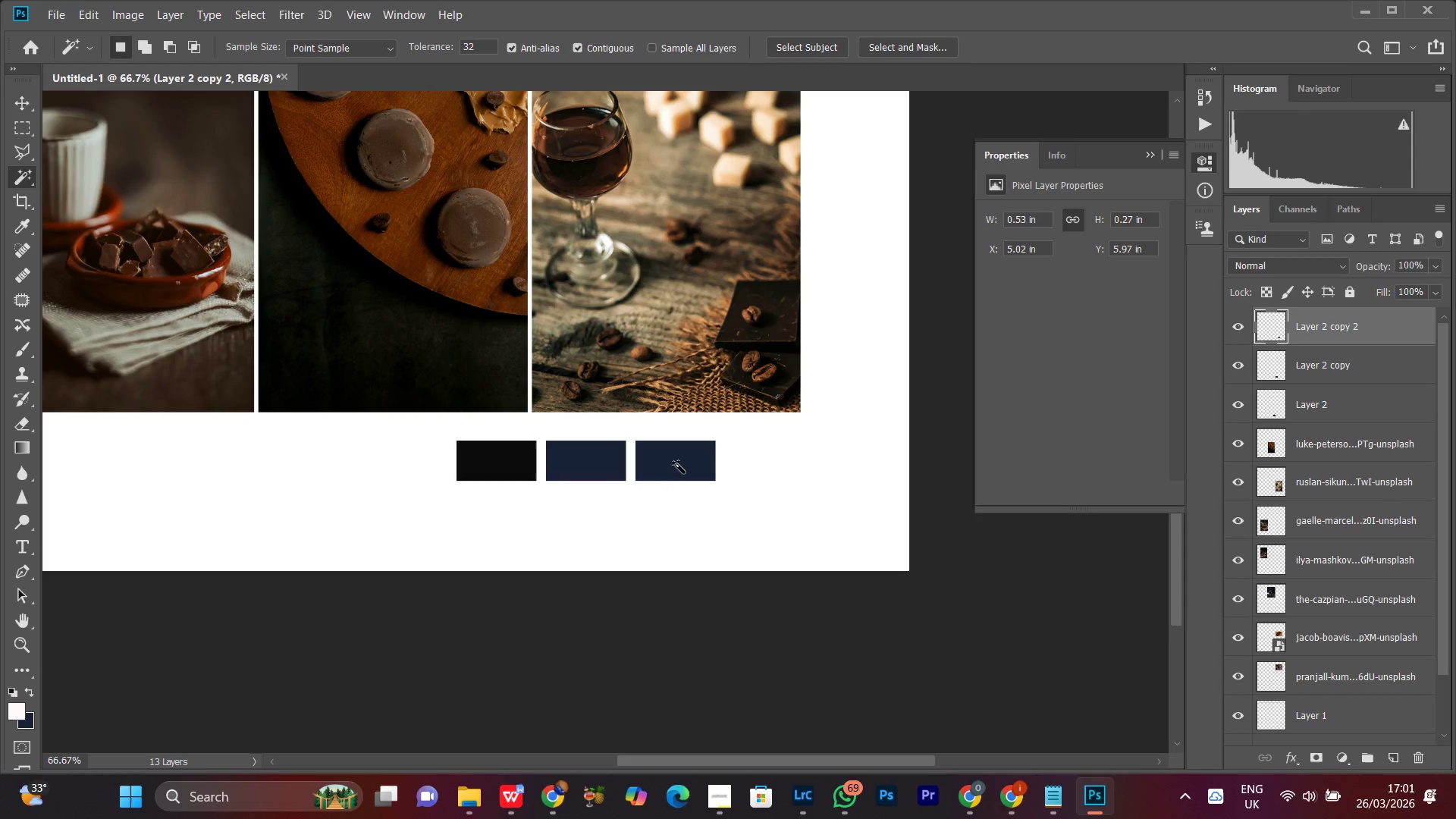 
left_click([679, 465])
 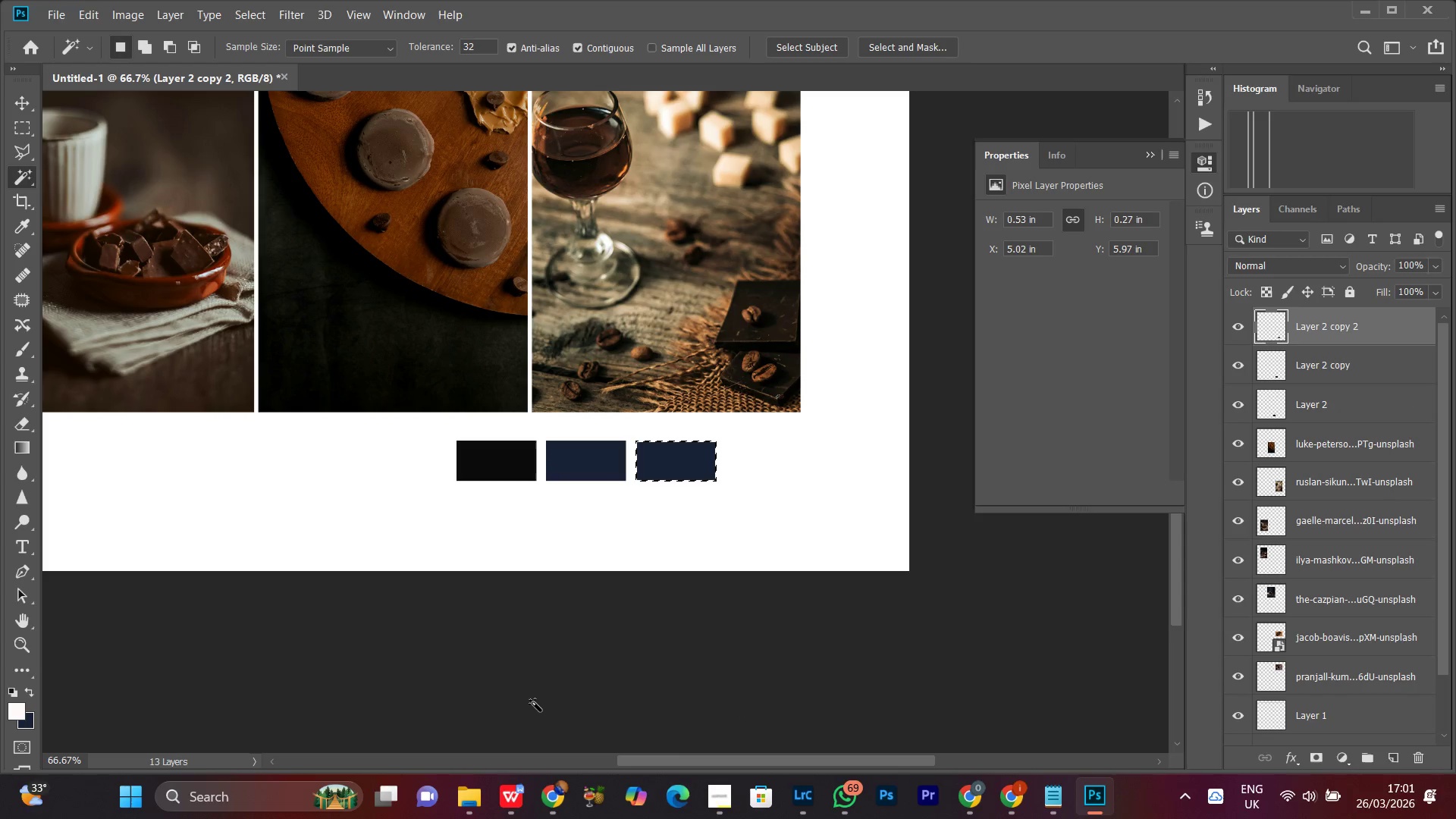 
left_click([1055, 818])
 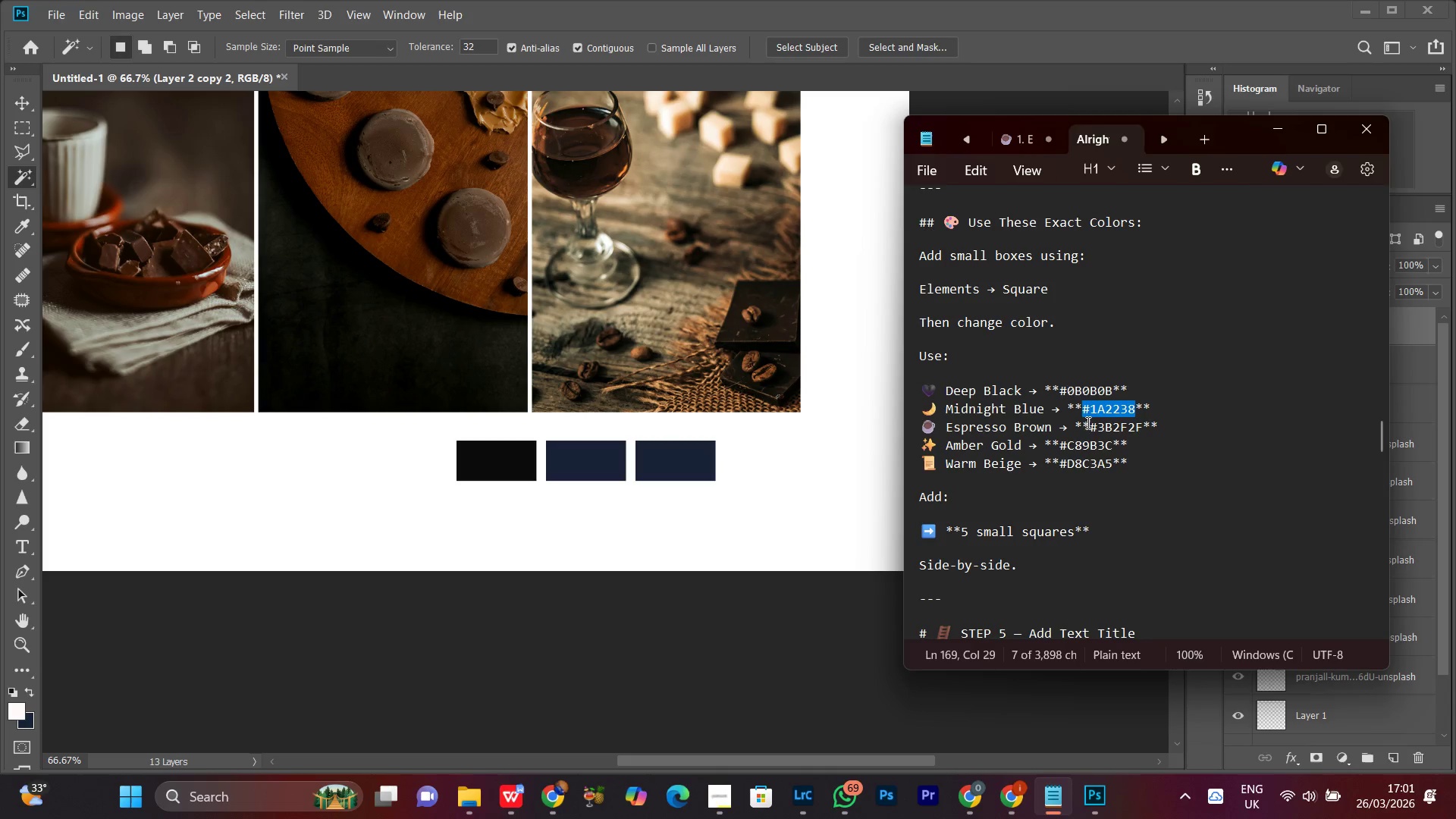 
left_click([1083, 435])
 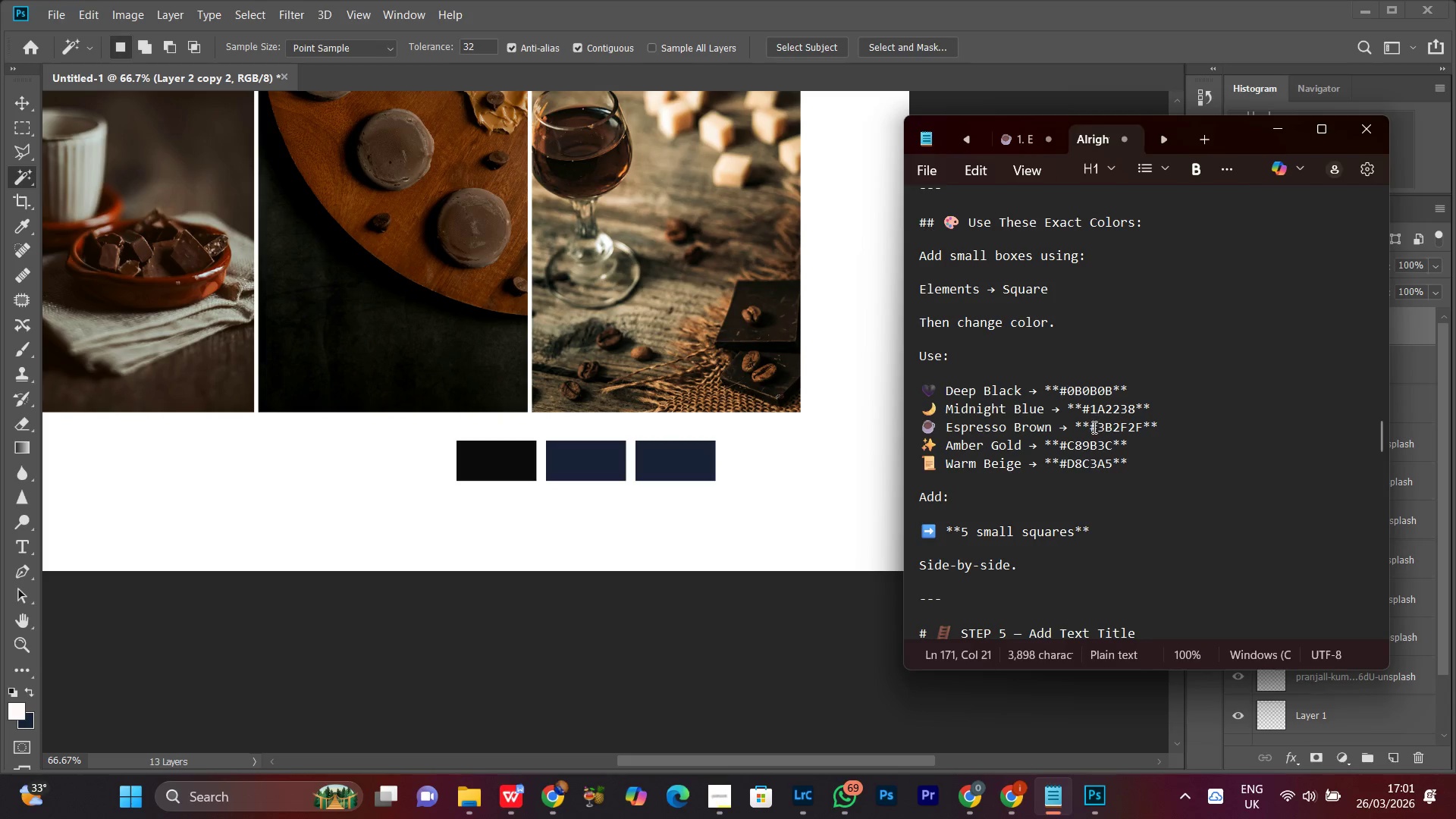 
left_click_drag(start_coordinate=[1092, 427], to_coordinate=[1144, 429])
 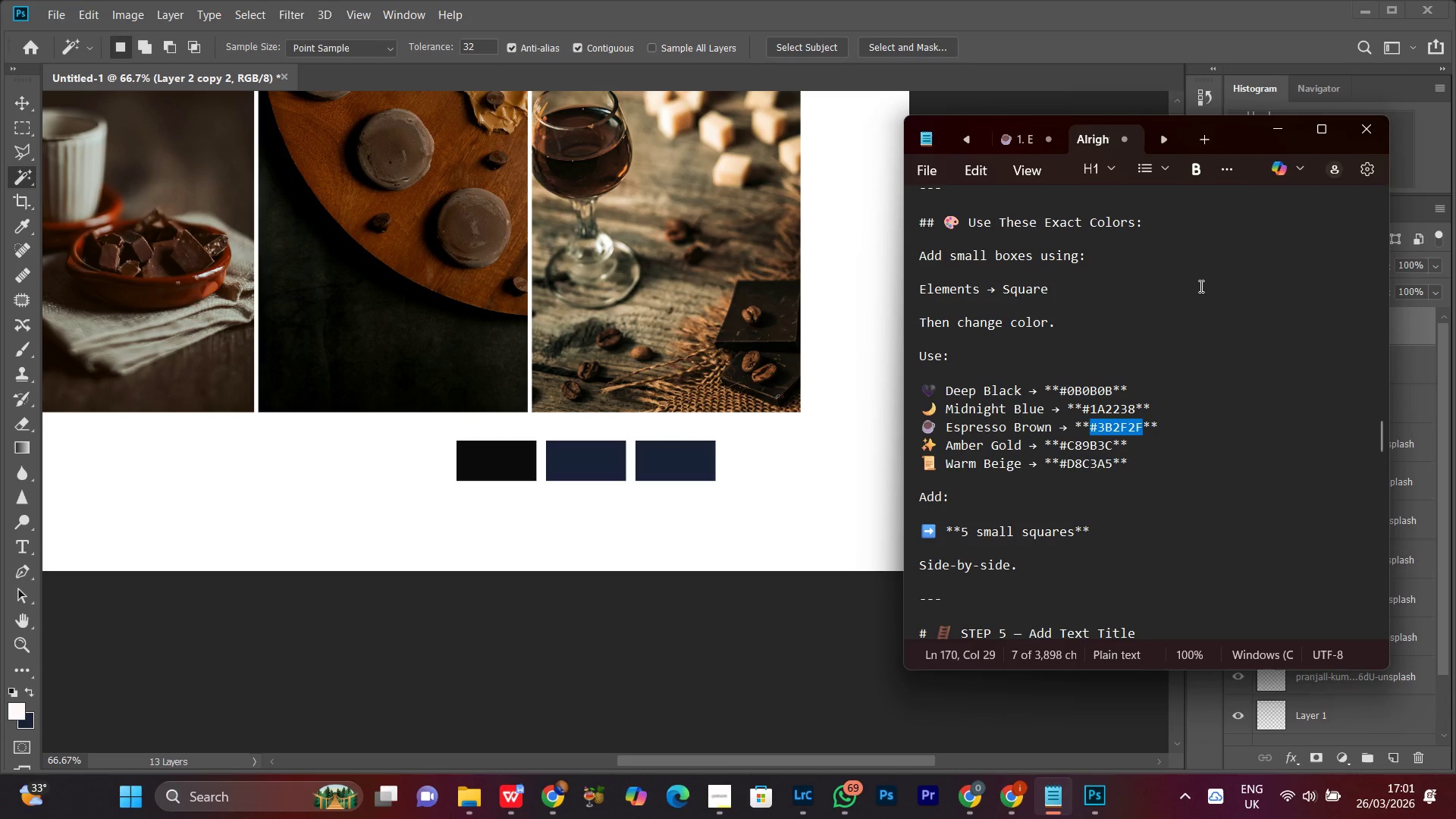 
key(Control+C)
 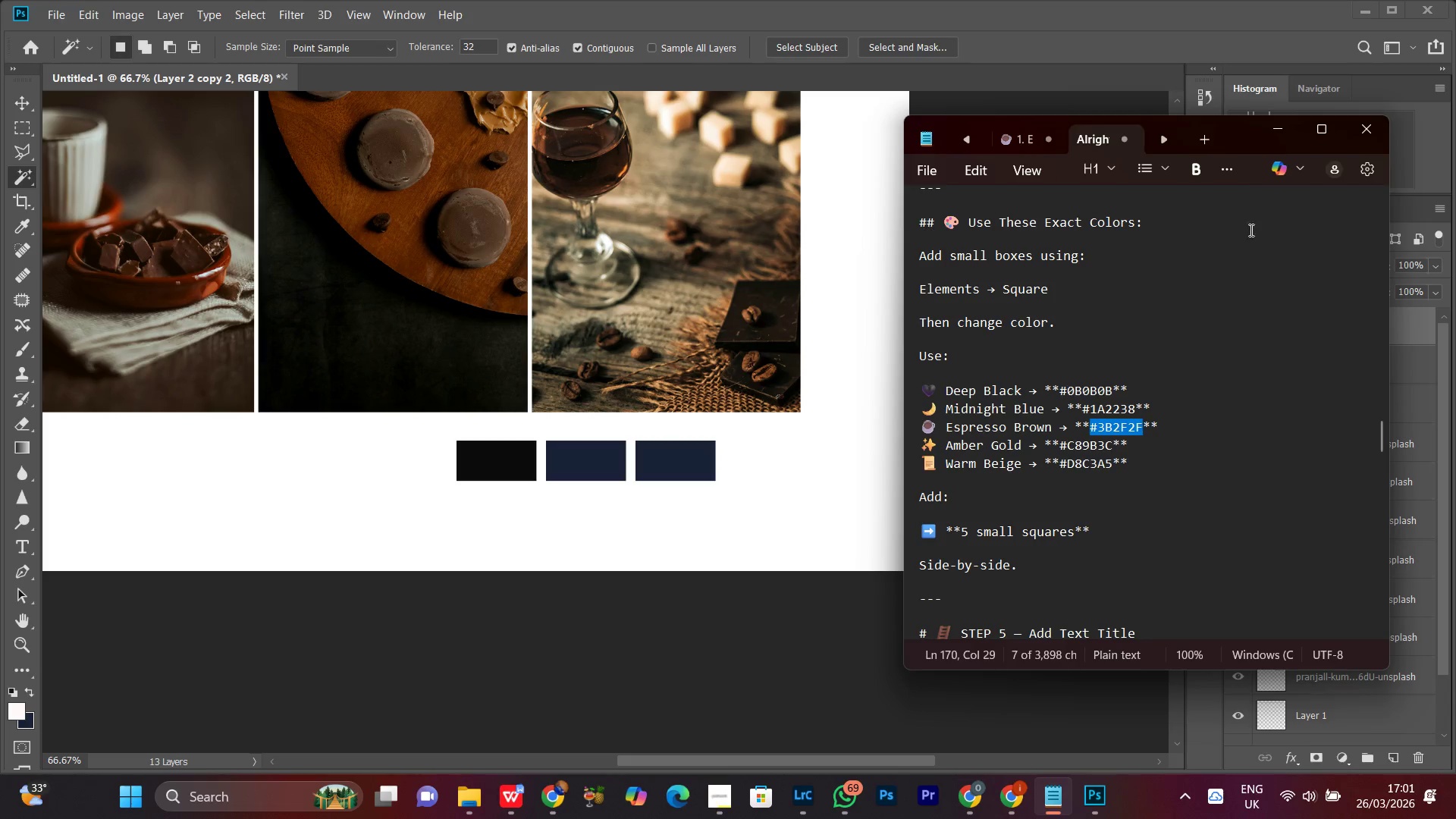 
key(Control+C)
 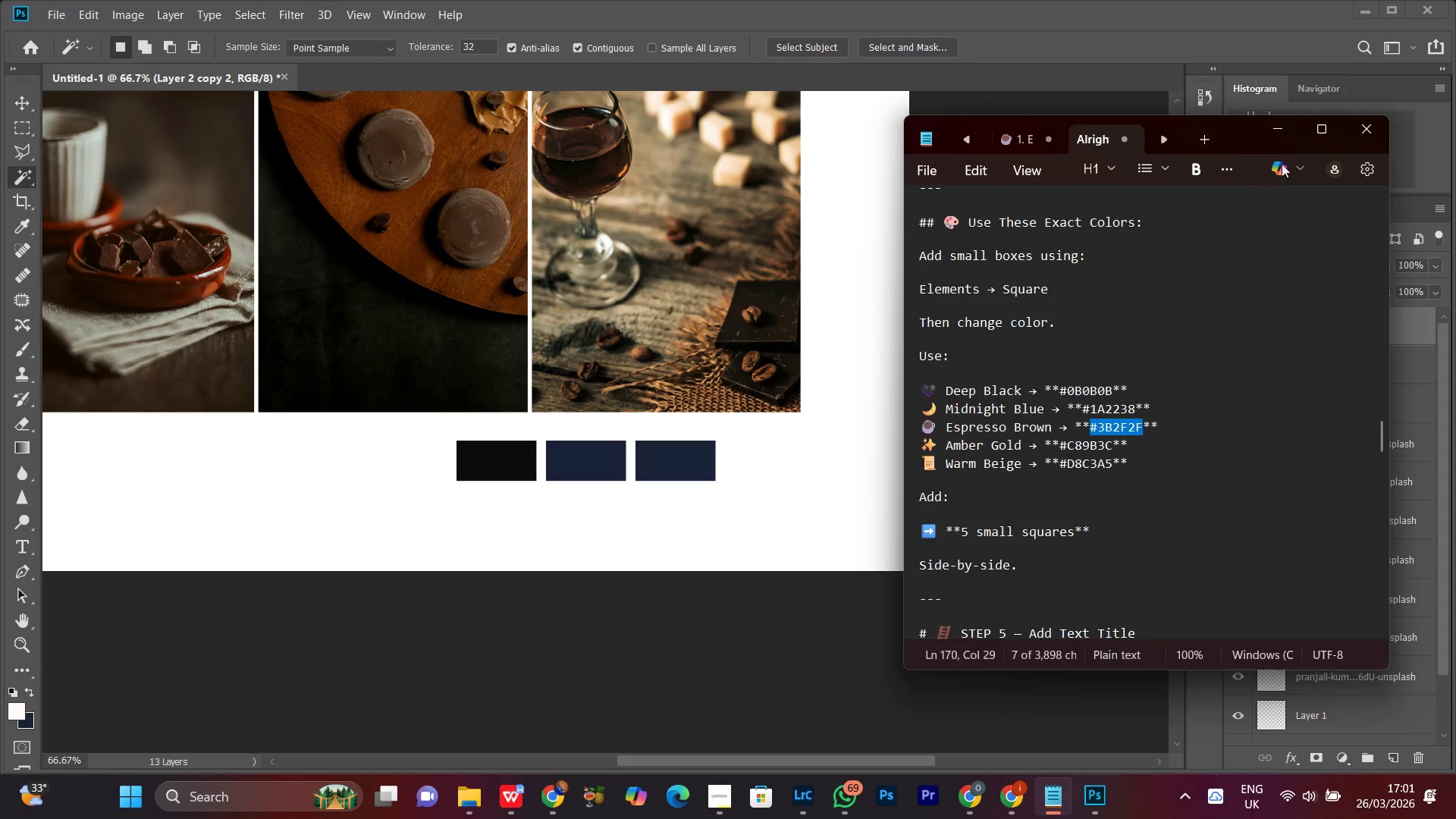 
key(Control+C)
 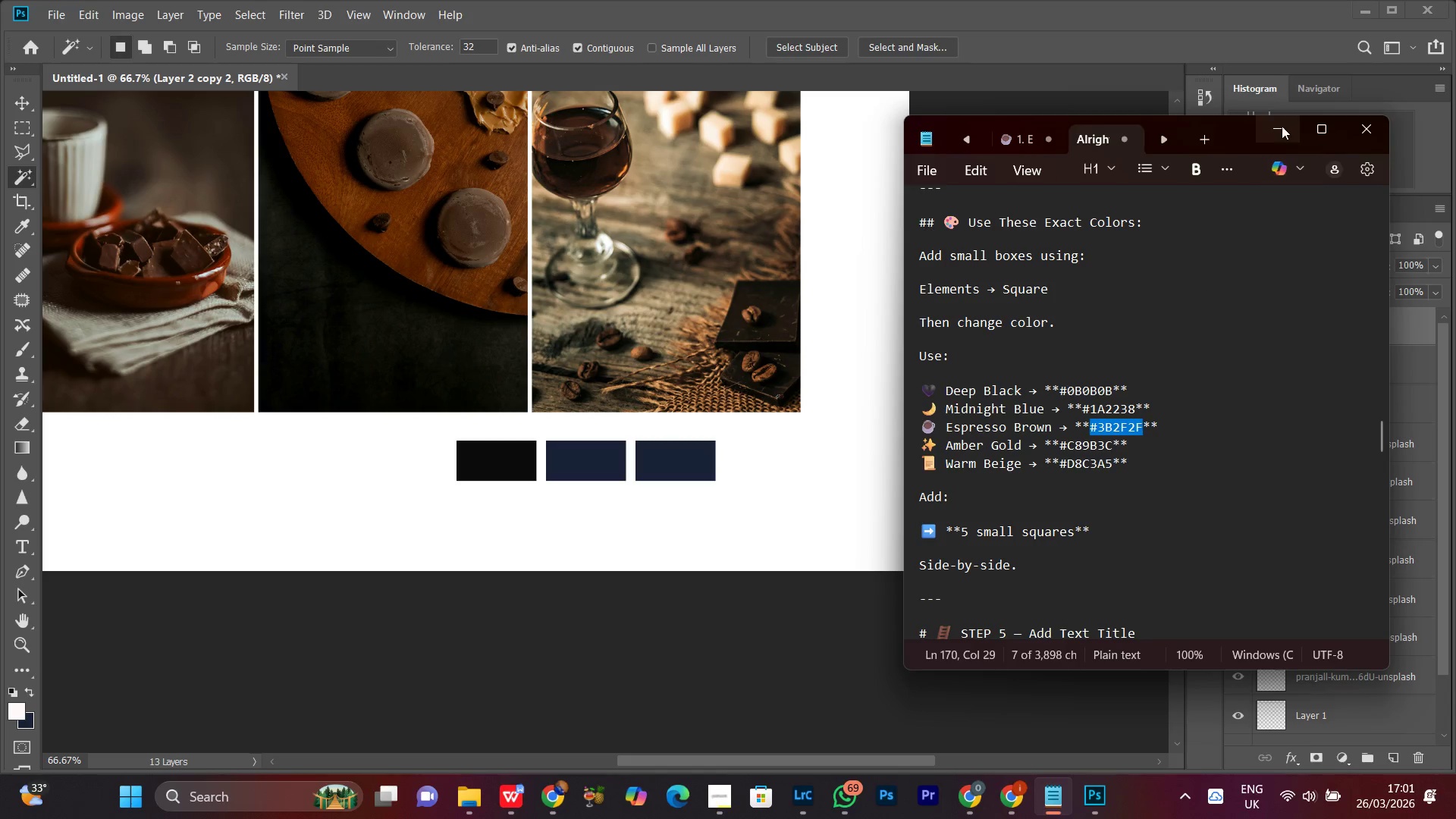 
key(Control+C)
 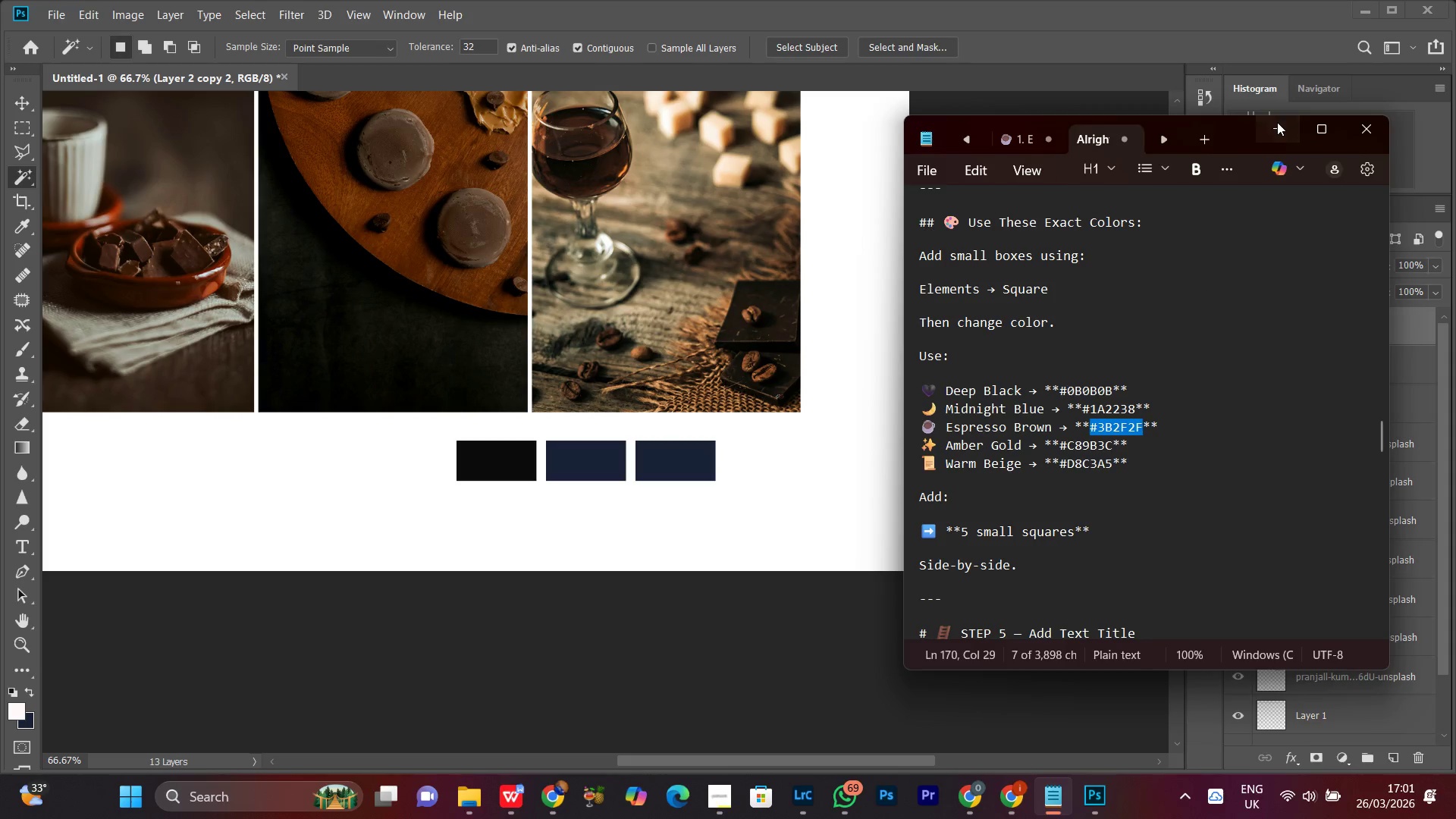 
left_click([1277, 122])
 